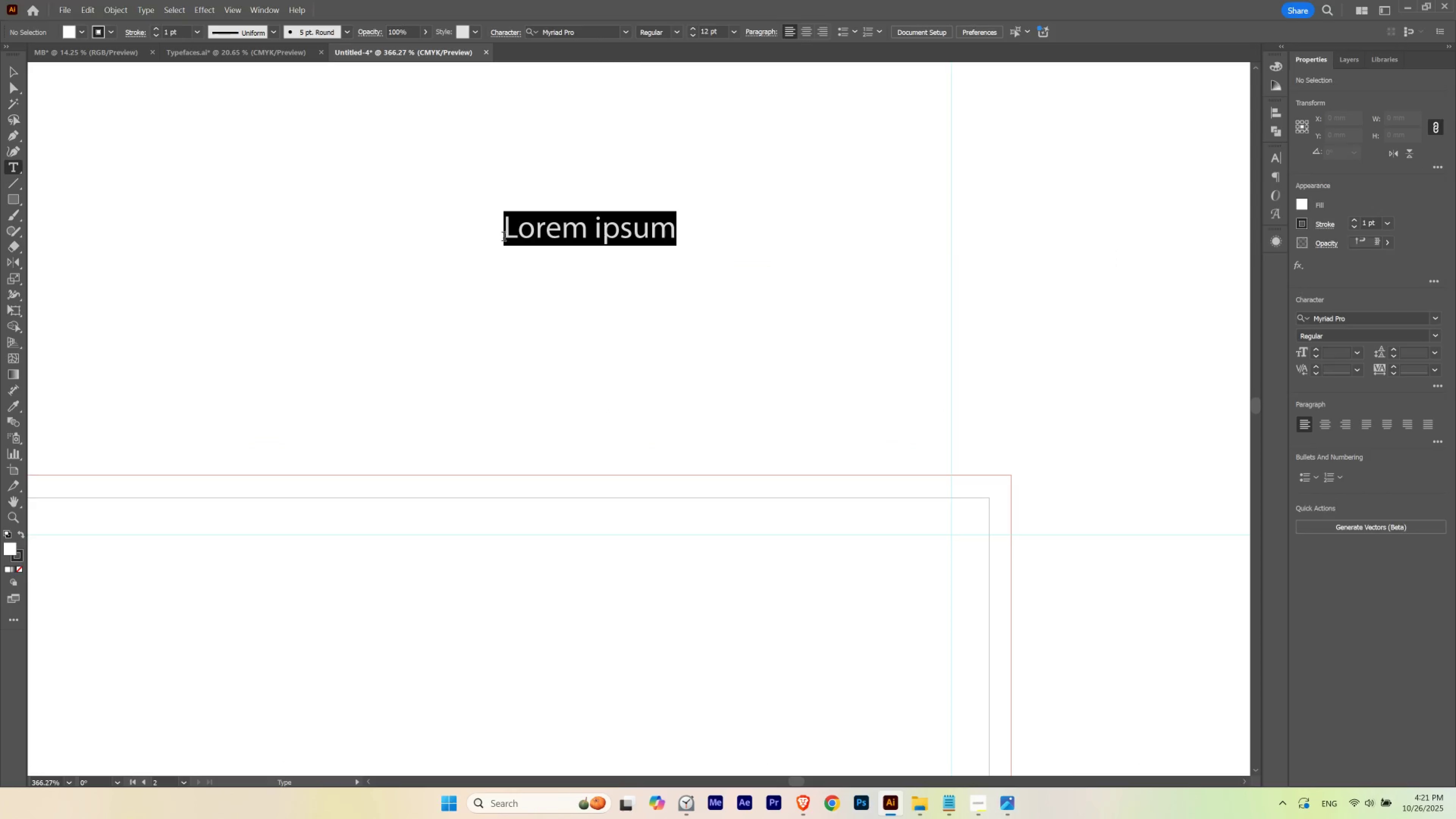 
left_click([503, 238])
 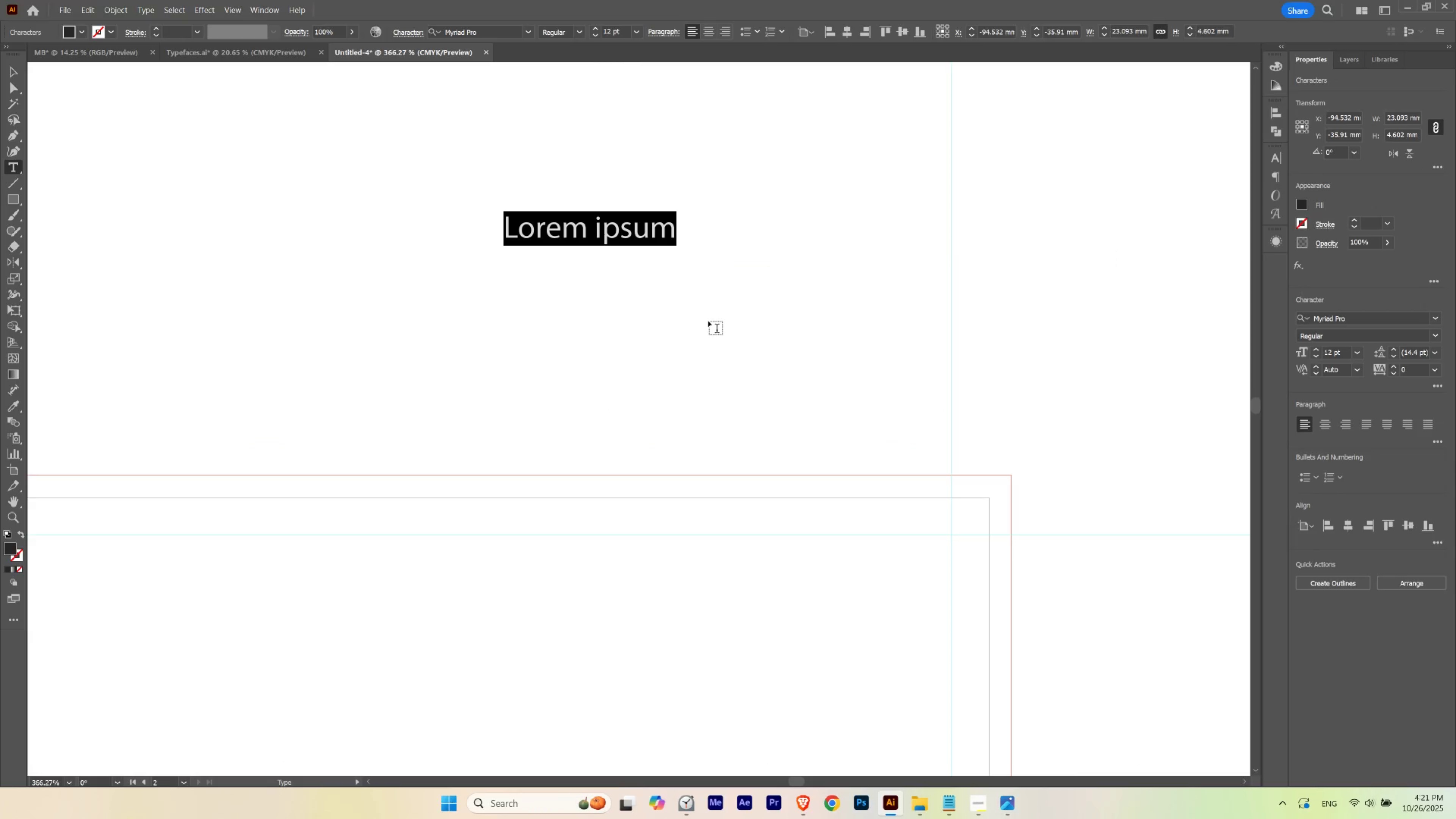 
type(First Step: choosing appropriate rt)
key(Backspace)
key(Backspace)
type(typography (fonts))
key(Escape)
 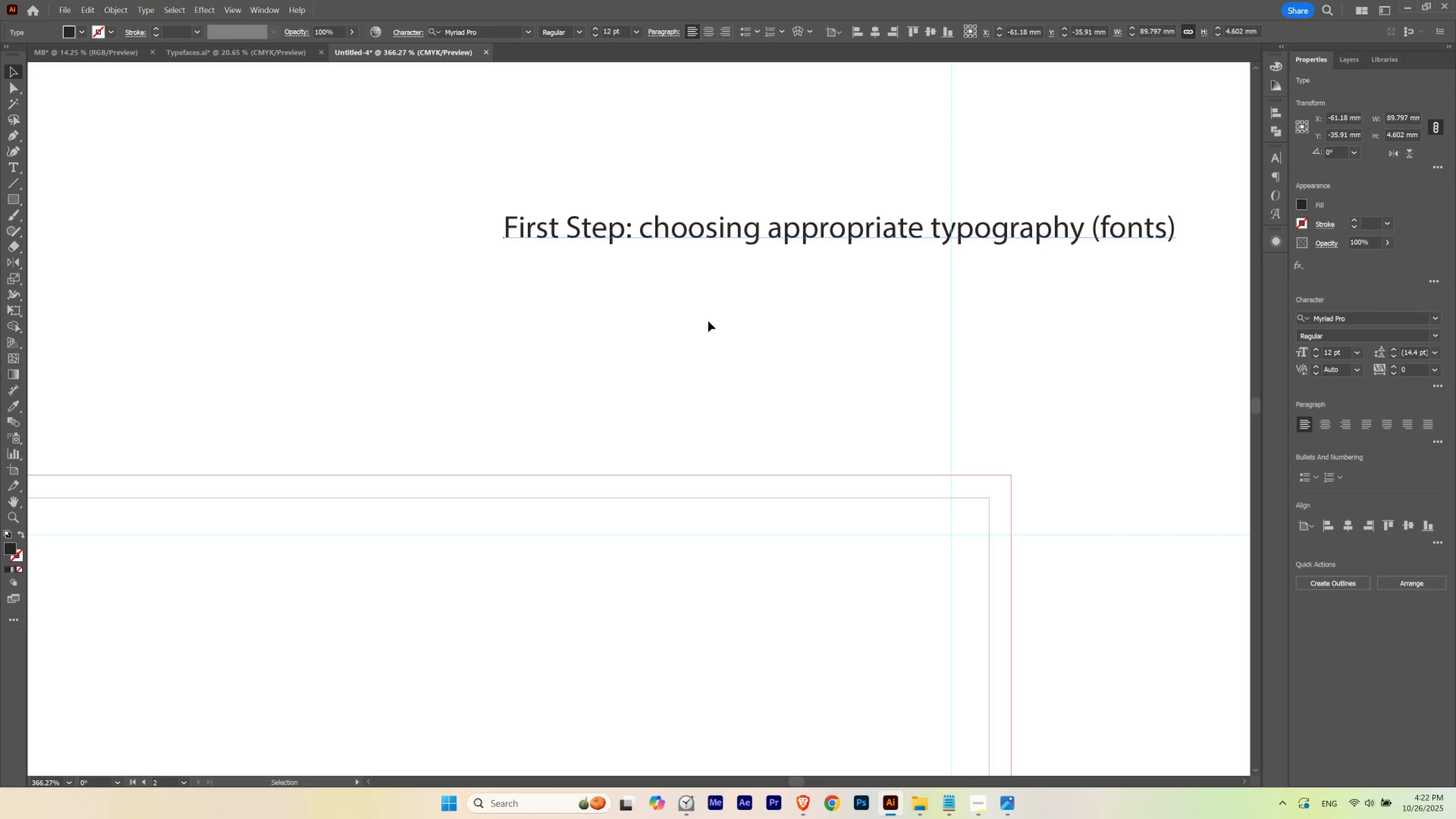 
left_click([708, 321])
 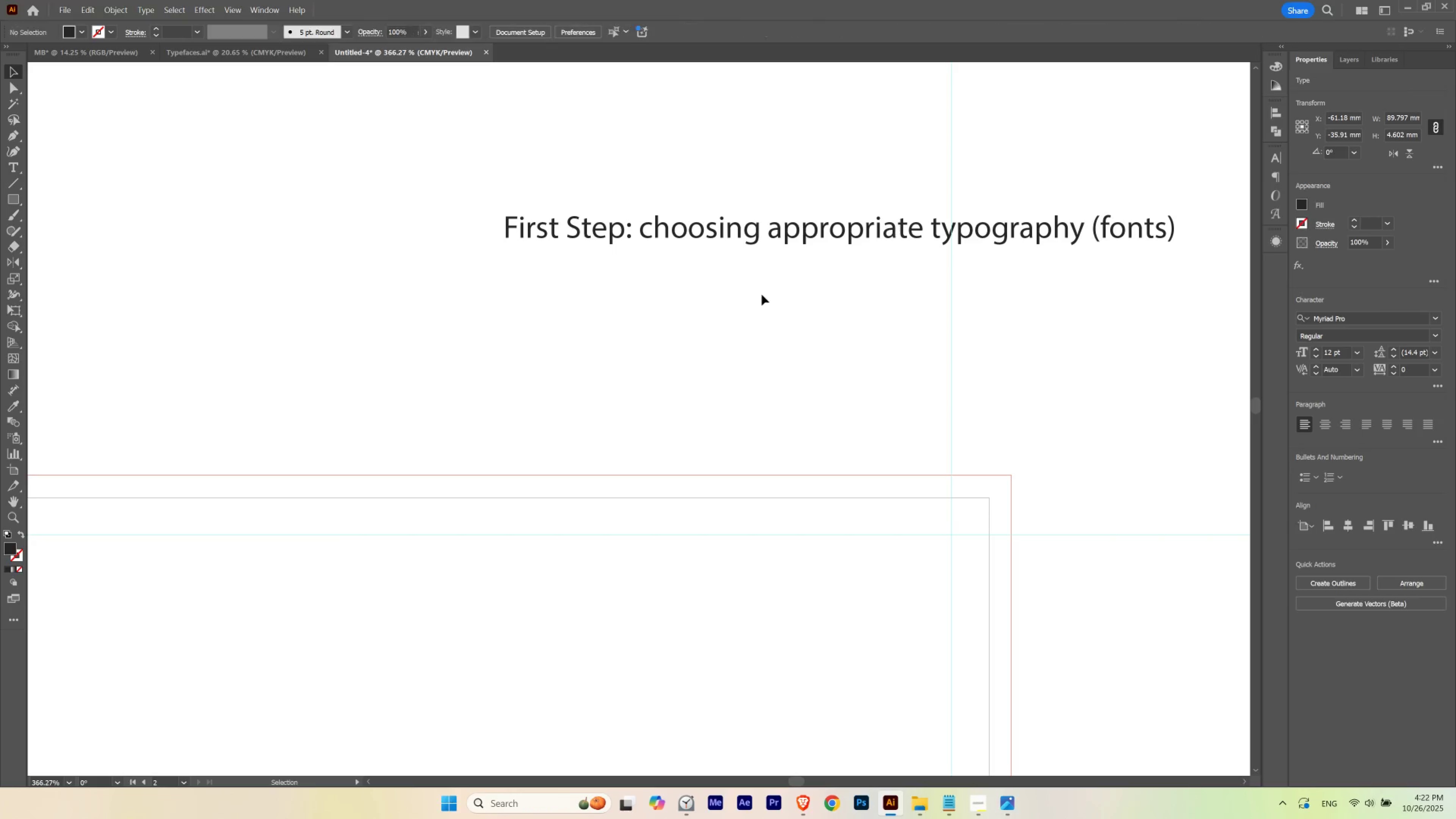 
hold_key(key=Space, duration=0.9)
 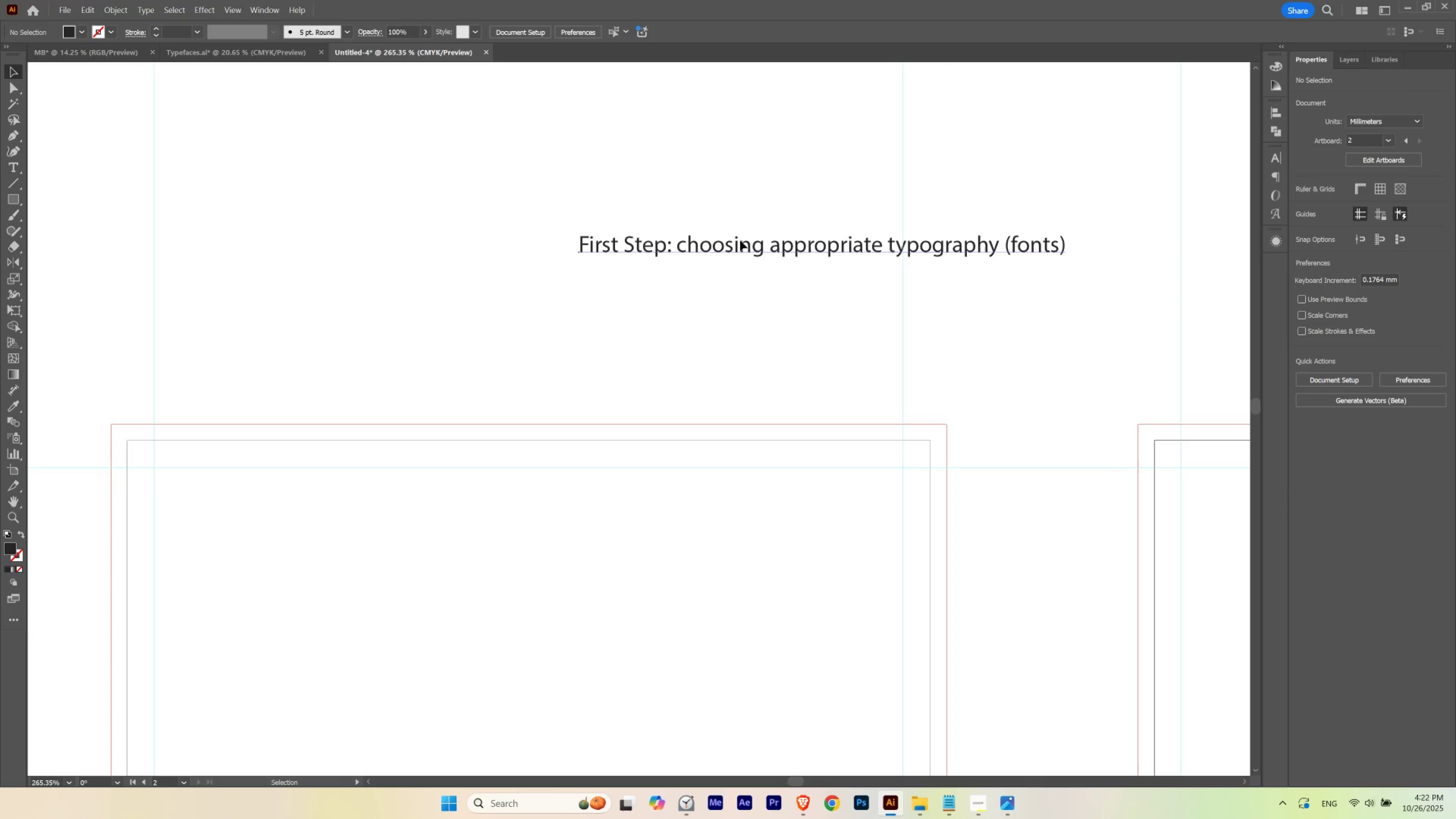 
hold_key(key=ControlLeft, duration=0.89)
left_click_drag(start_coordinate=[775, 290], to_coordinate=[740, 308])
 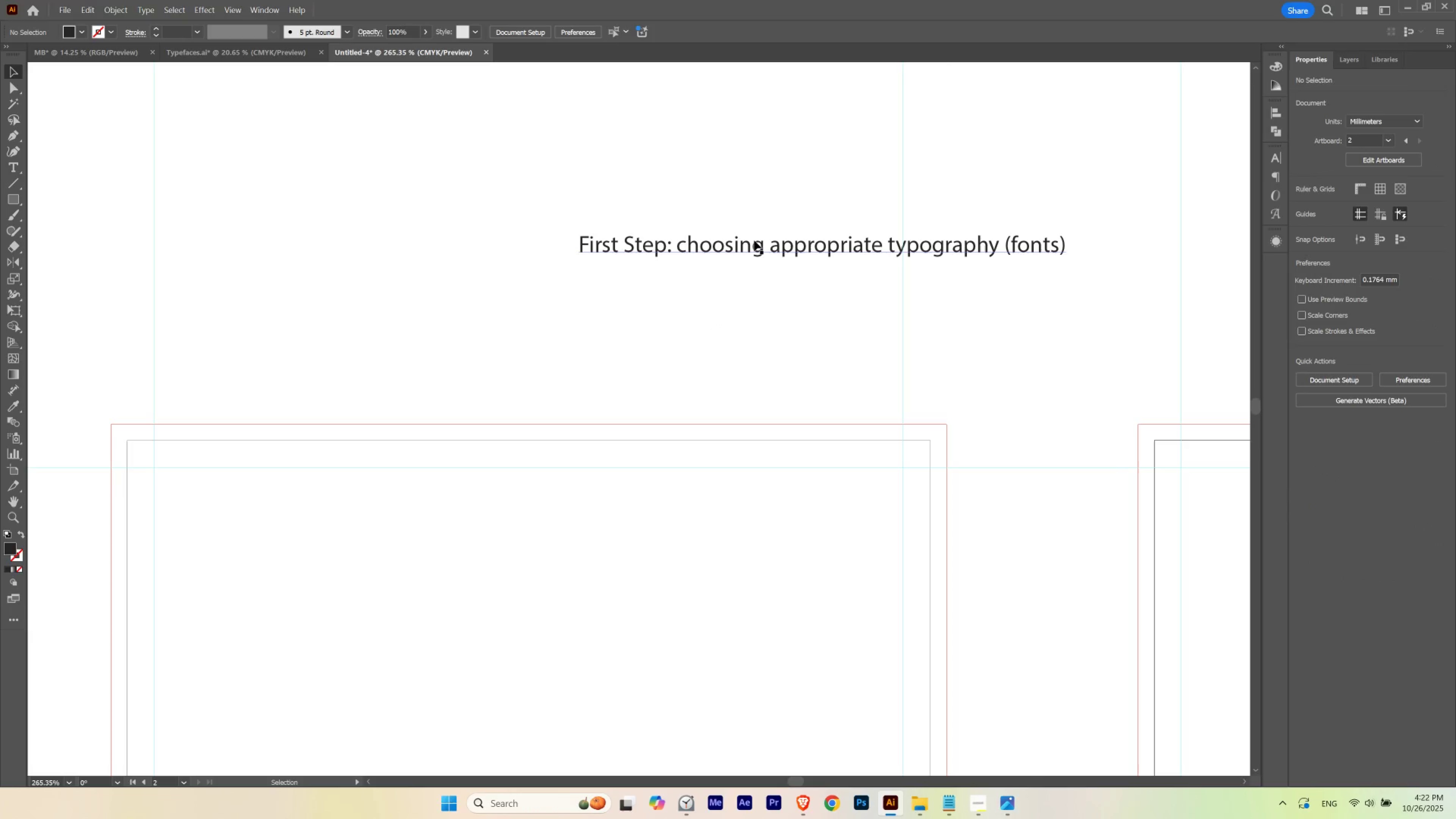 
left_click_drag(start_coordinate=[754, 240], to_coordinate=[487, 194])
 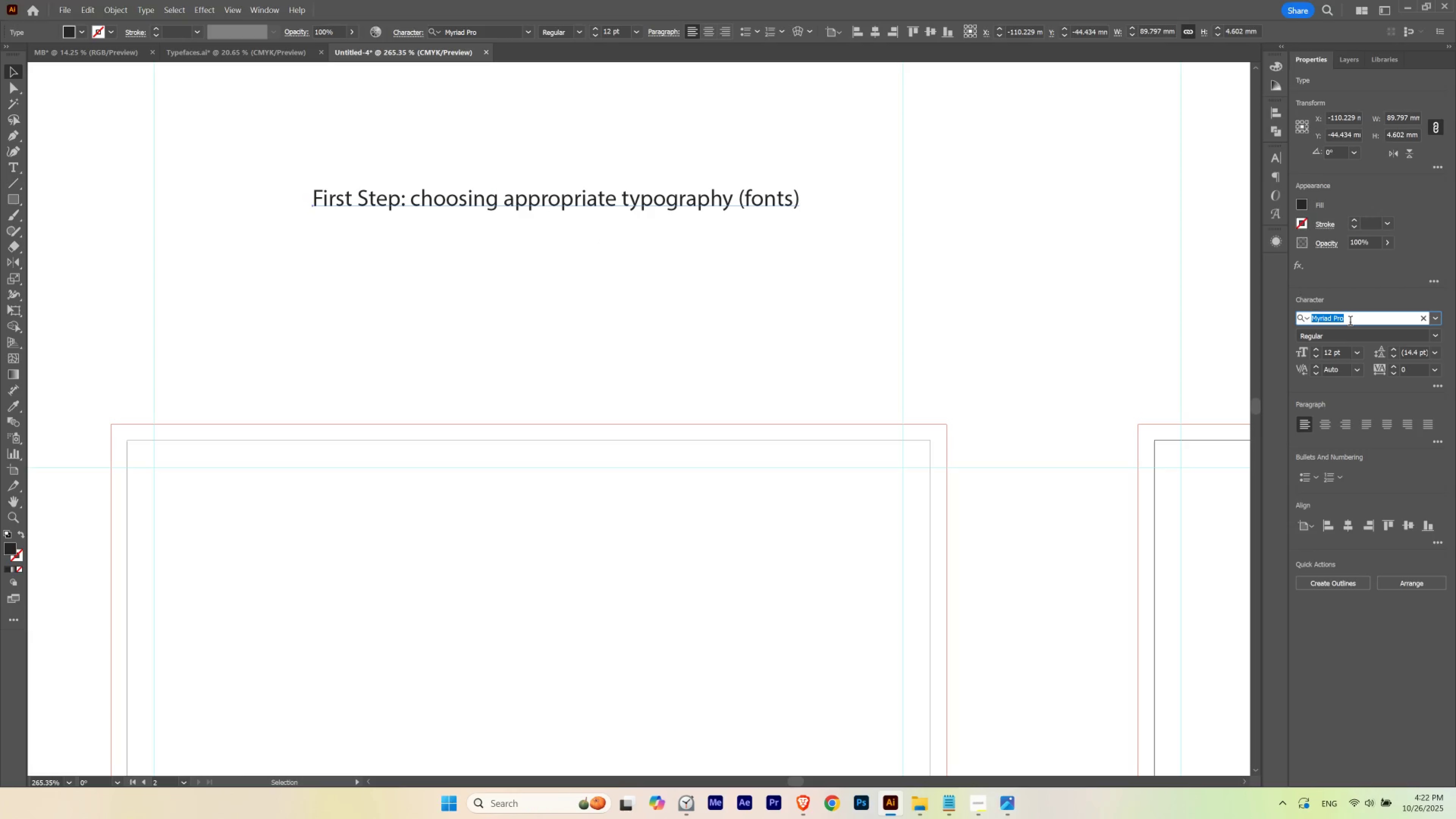 
left_click([643, 367])
 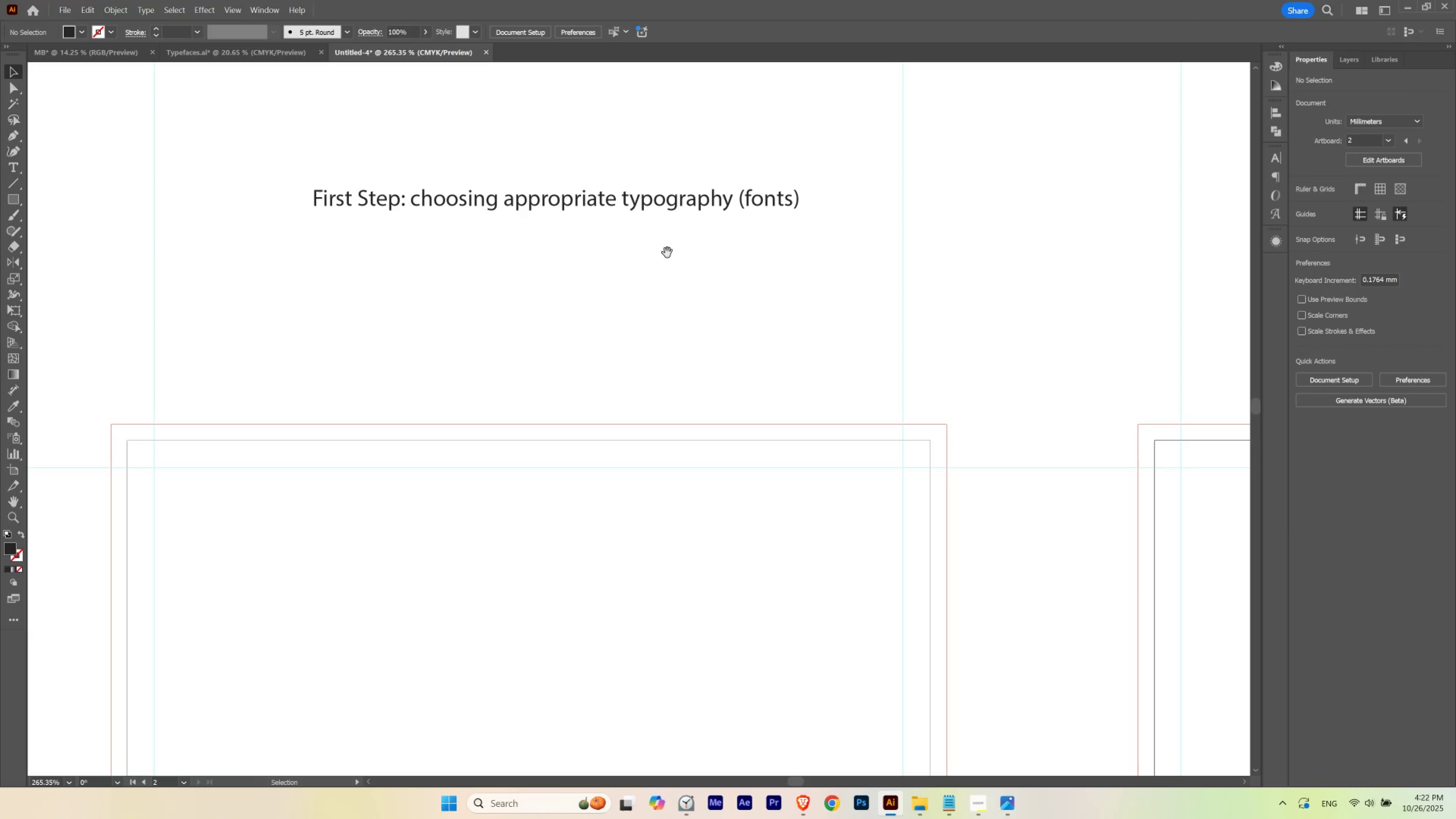 
hold_key(key=Space, duration=1.26)
 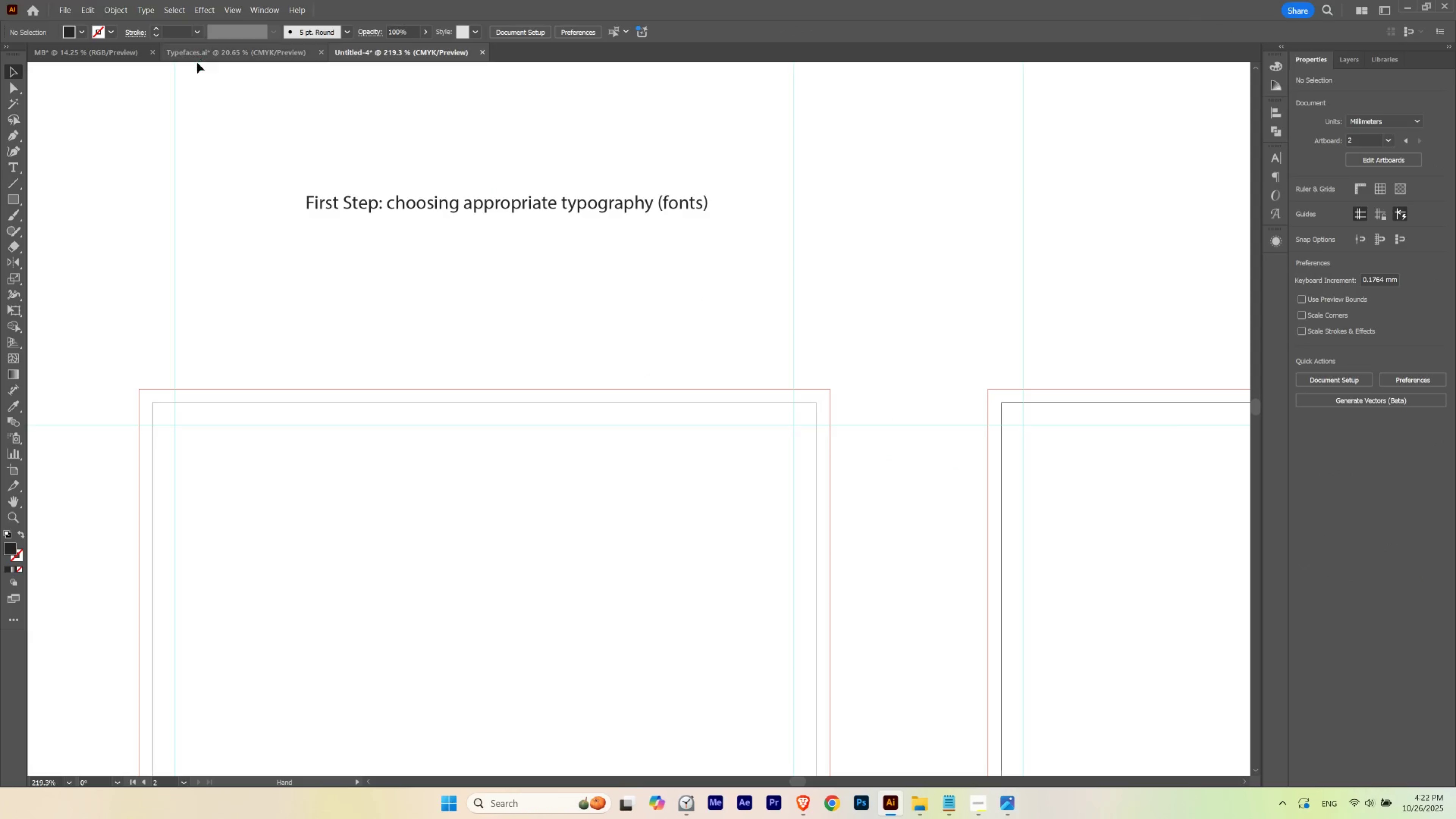 
hold_key(key=ControlLeft, duration=0.48)
left_click_drag(start_coordinate=[658, 252], to_coordinate=[637, 265])
 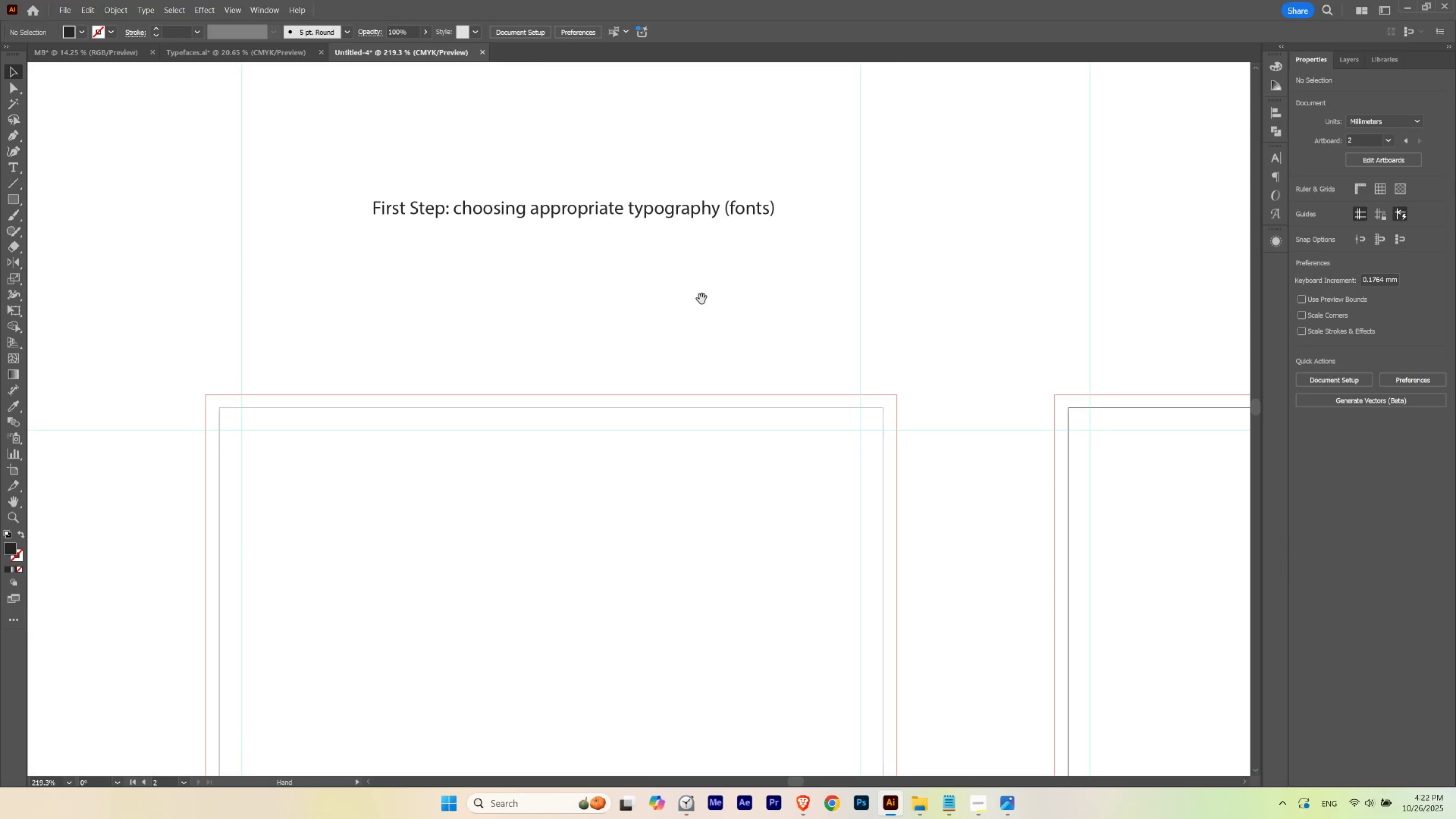 
left_click_drag(start_coordinate=[701, 299], to_coordinate=[634, 294])
 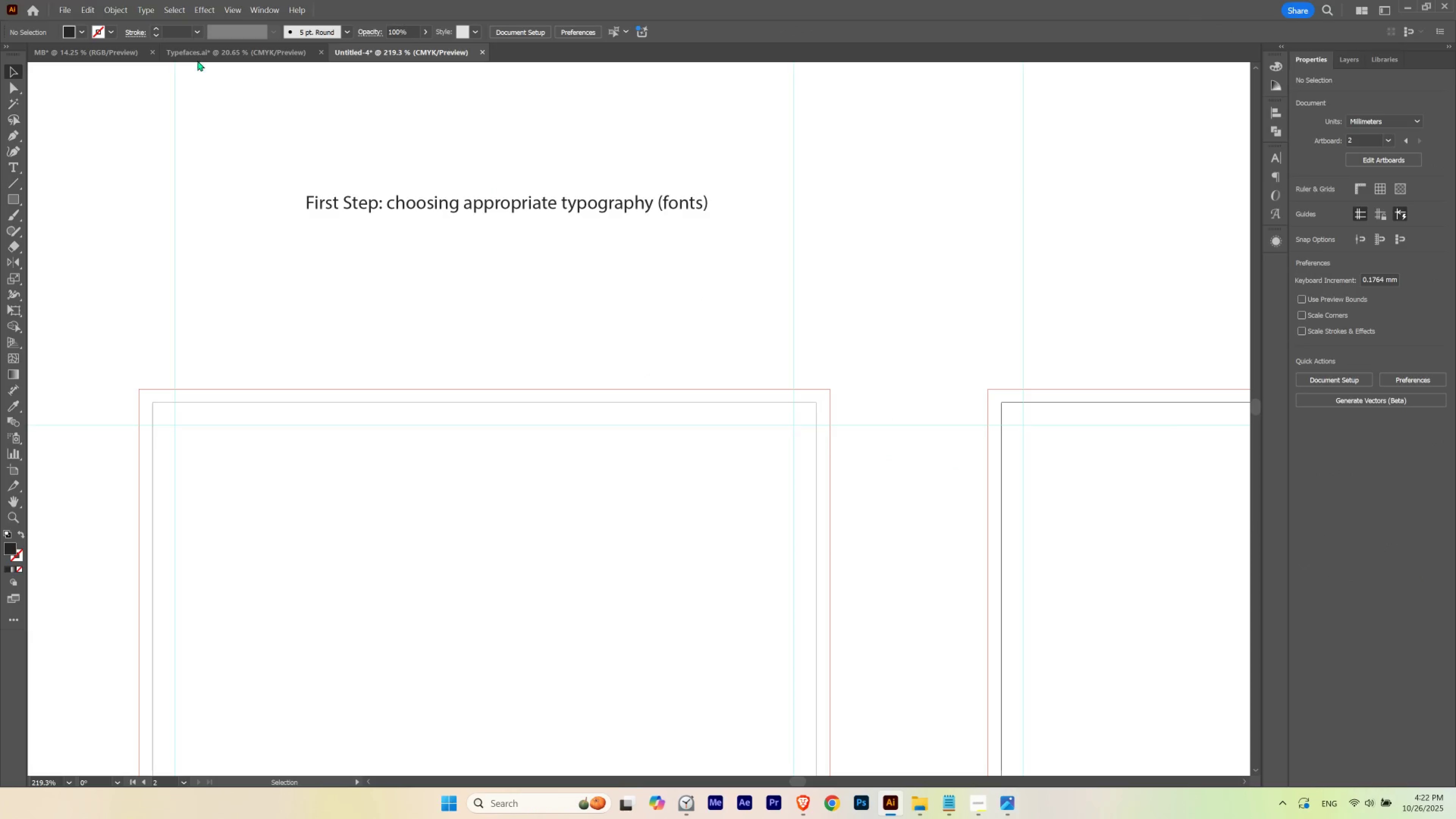 
left_click([201, 56])
 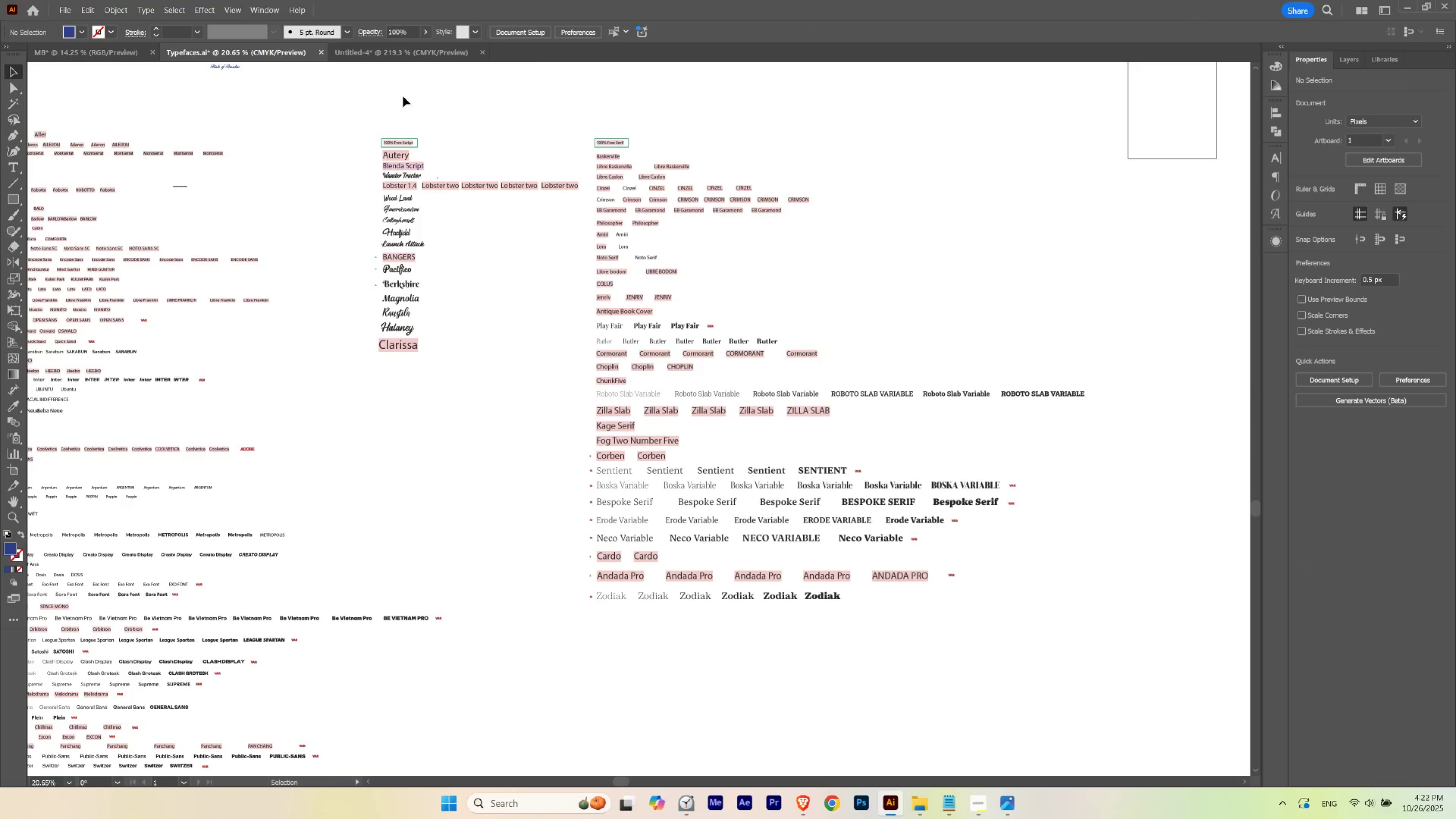 
left_click([442, 369])
 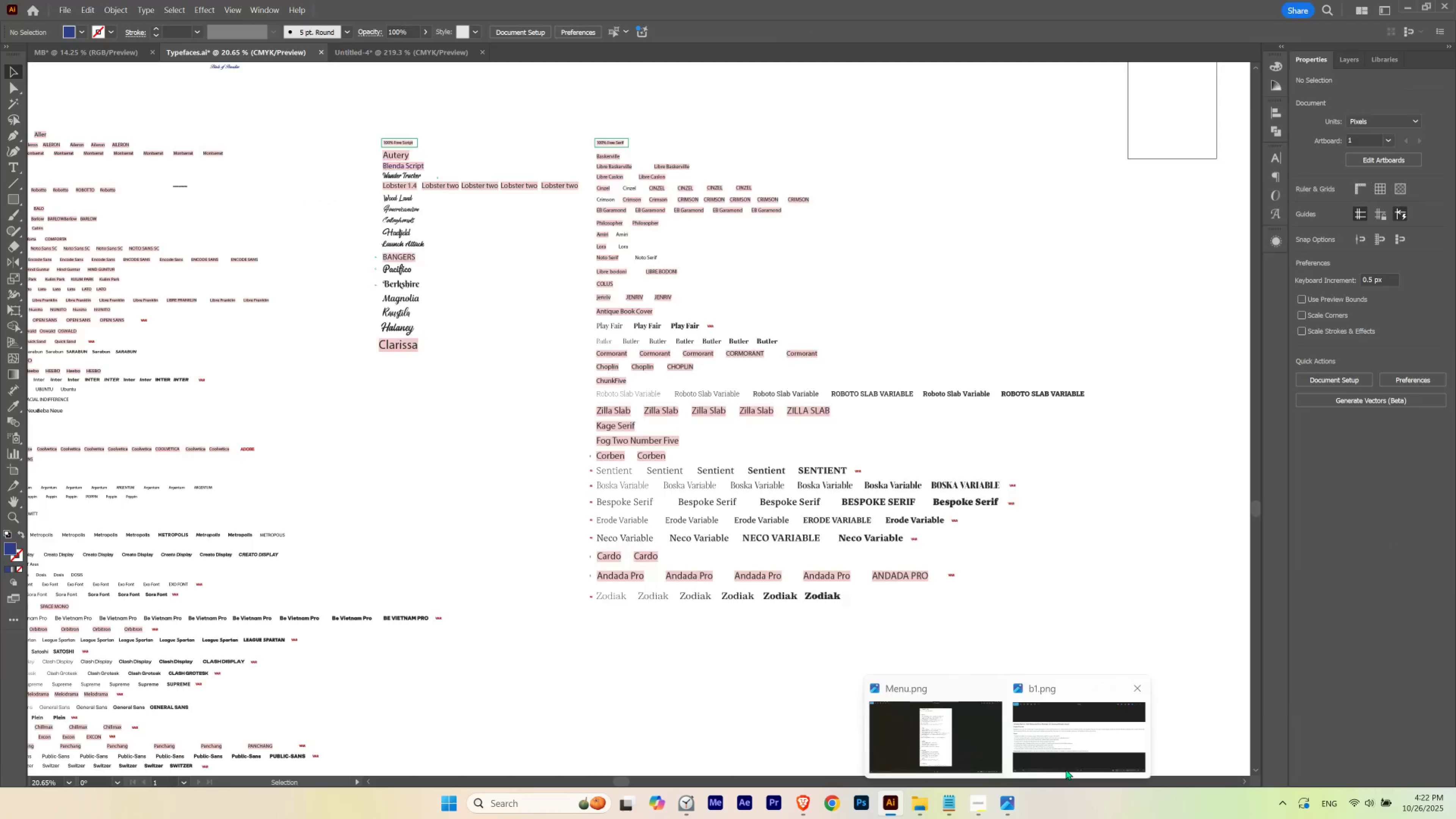 
left_click([1071, 761])
 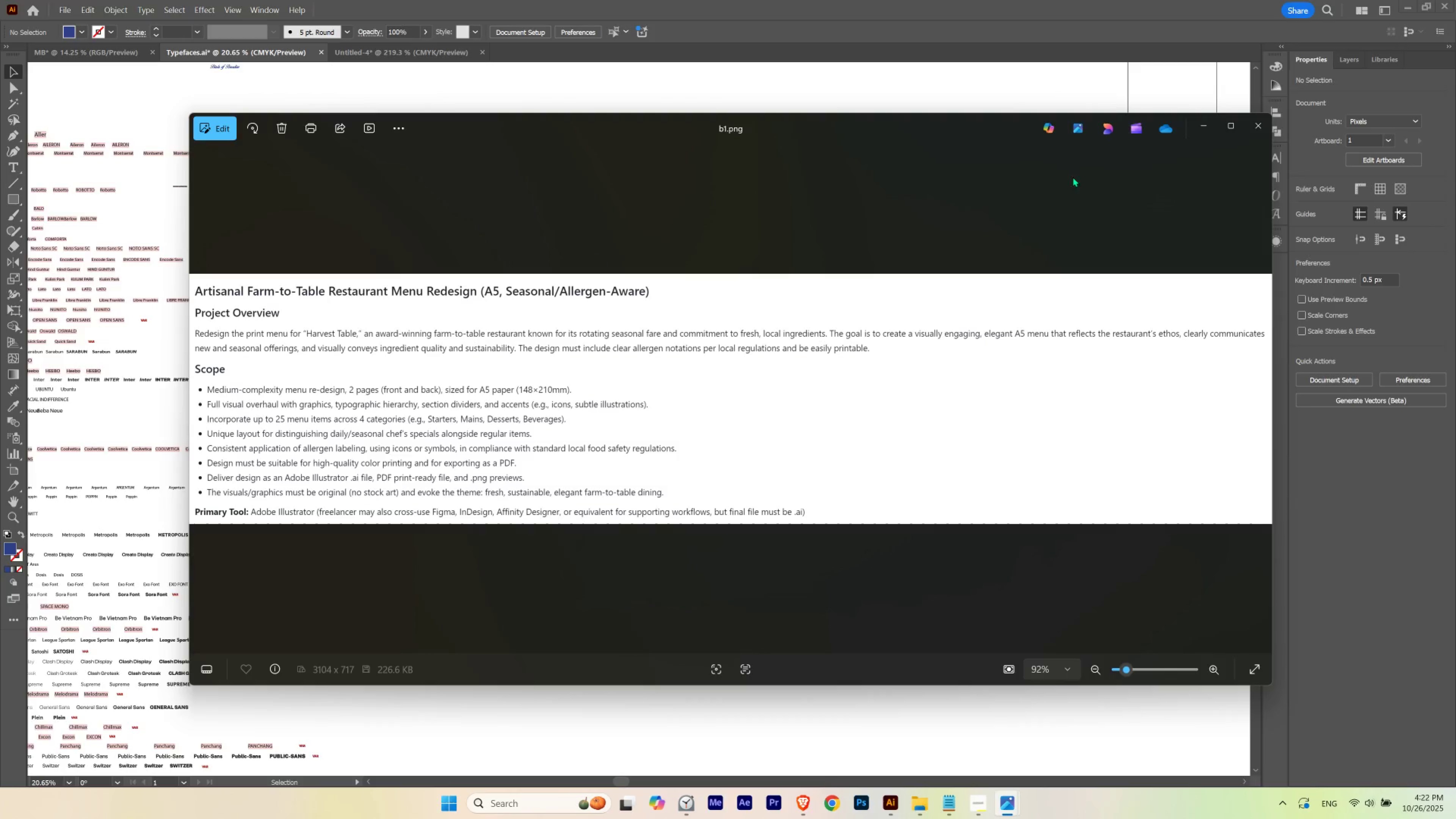 
wait(6.23)
 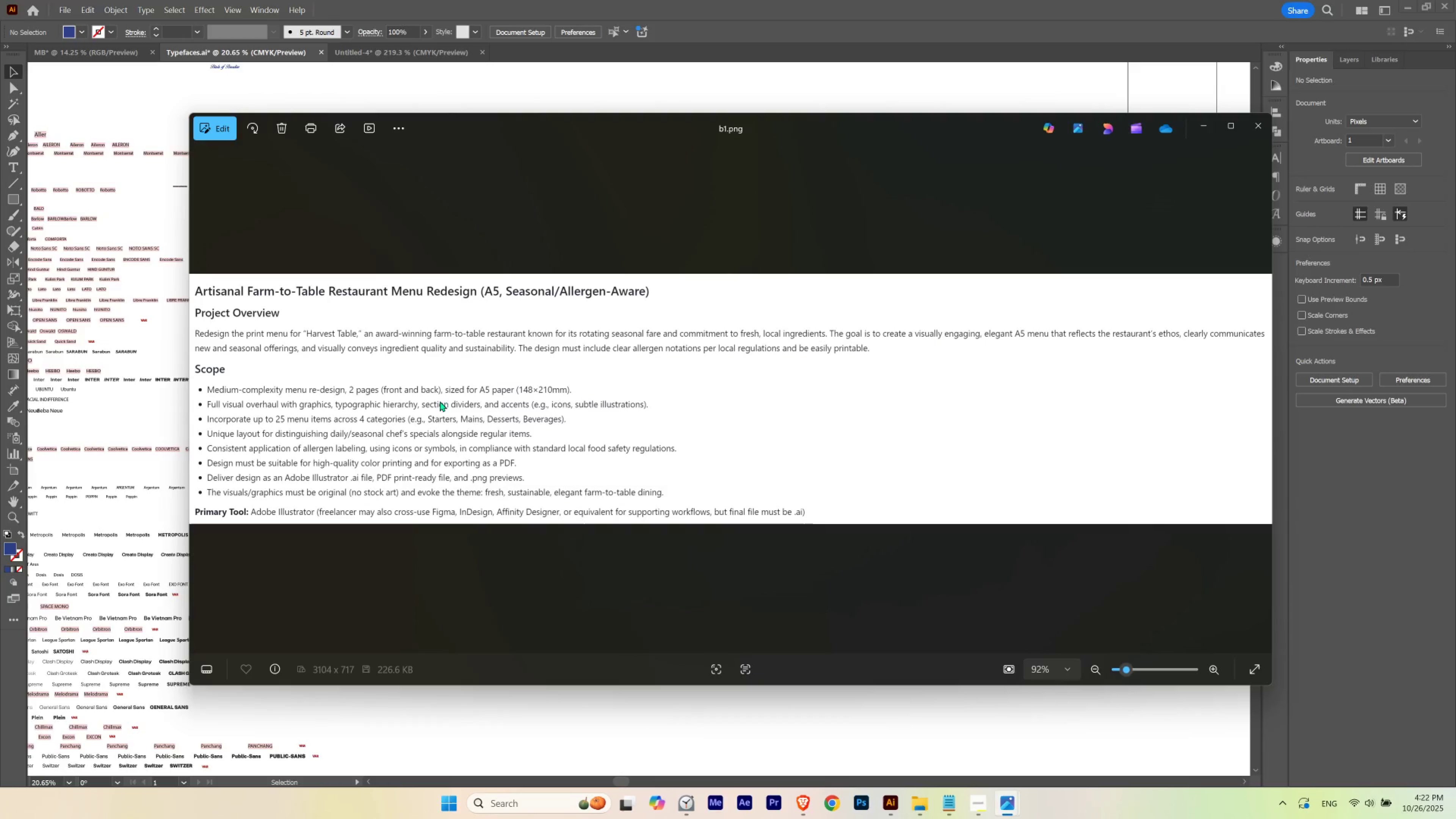 
left_click([1192, 125])
 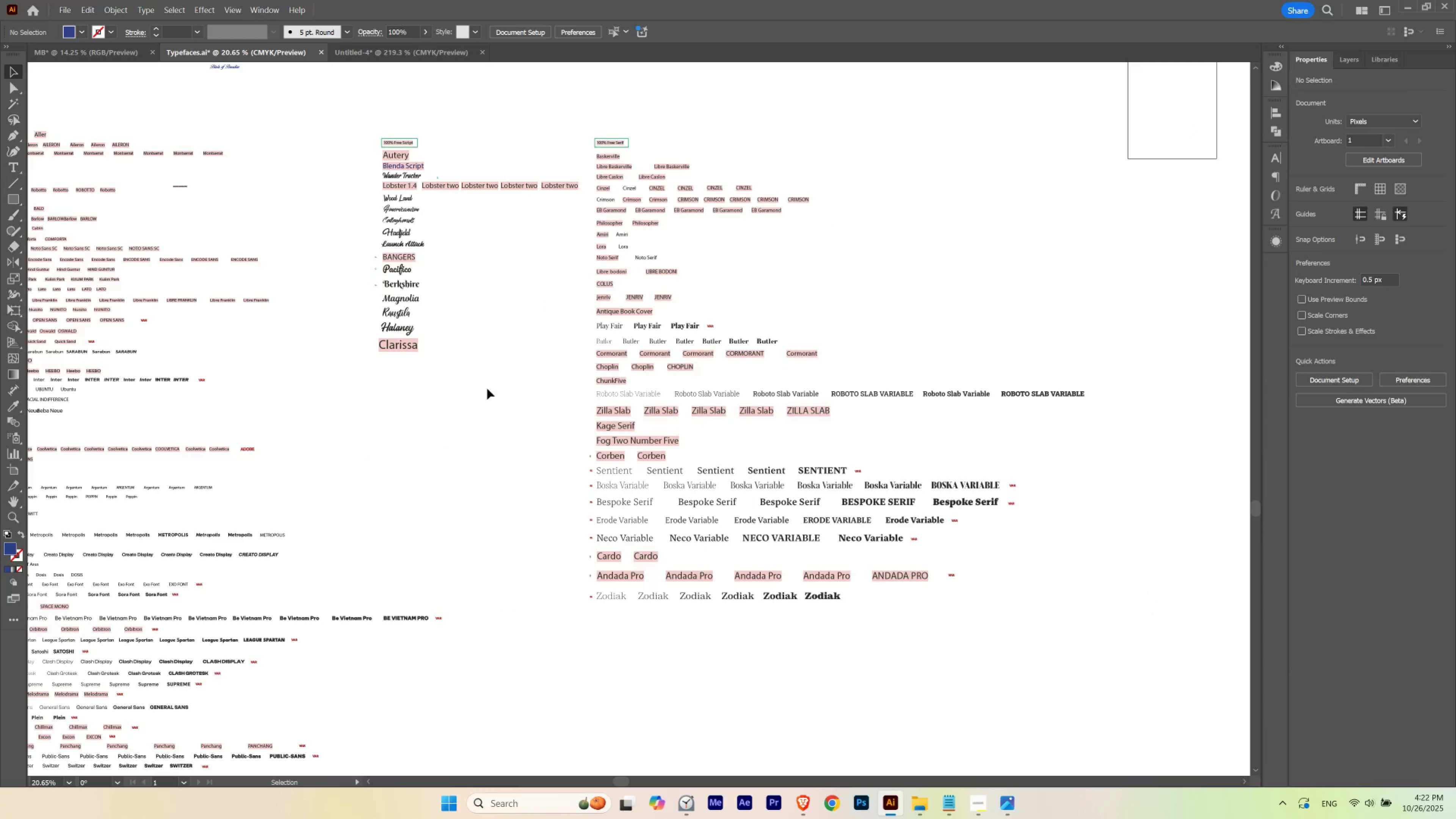 
left_click([487, 388])
 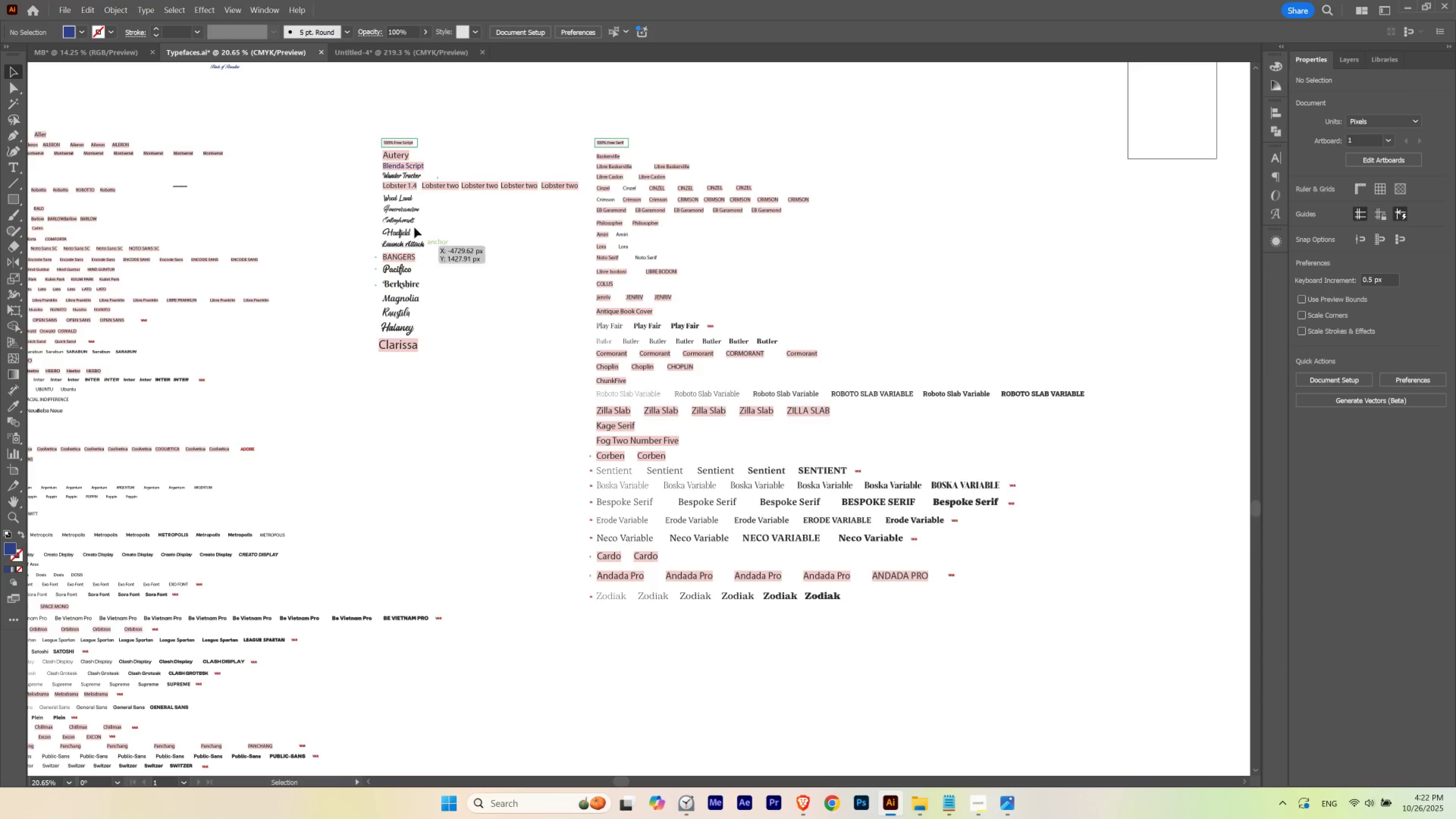 
hold_key(key=Space, duration=5.58)
 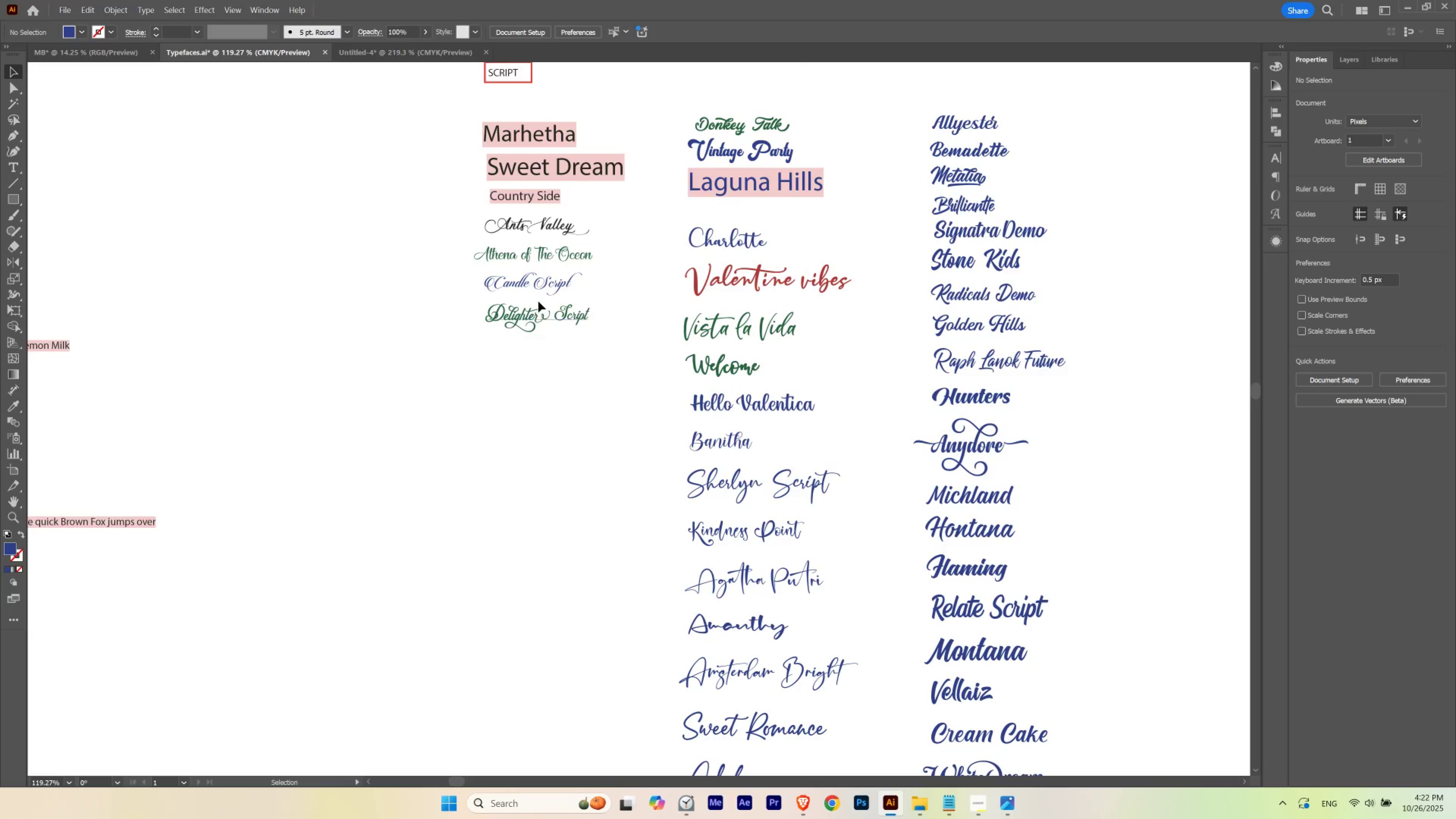 
left_click_drag(start_coordinate=[390, 177], to_coordinate=[651, 459])
 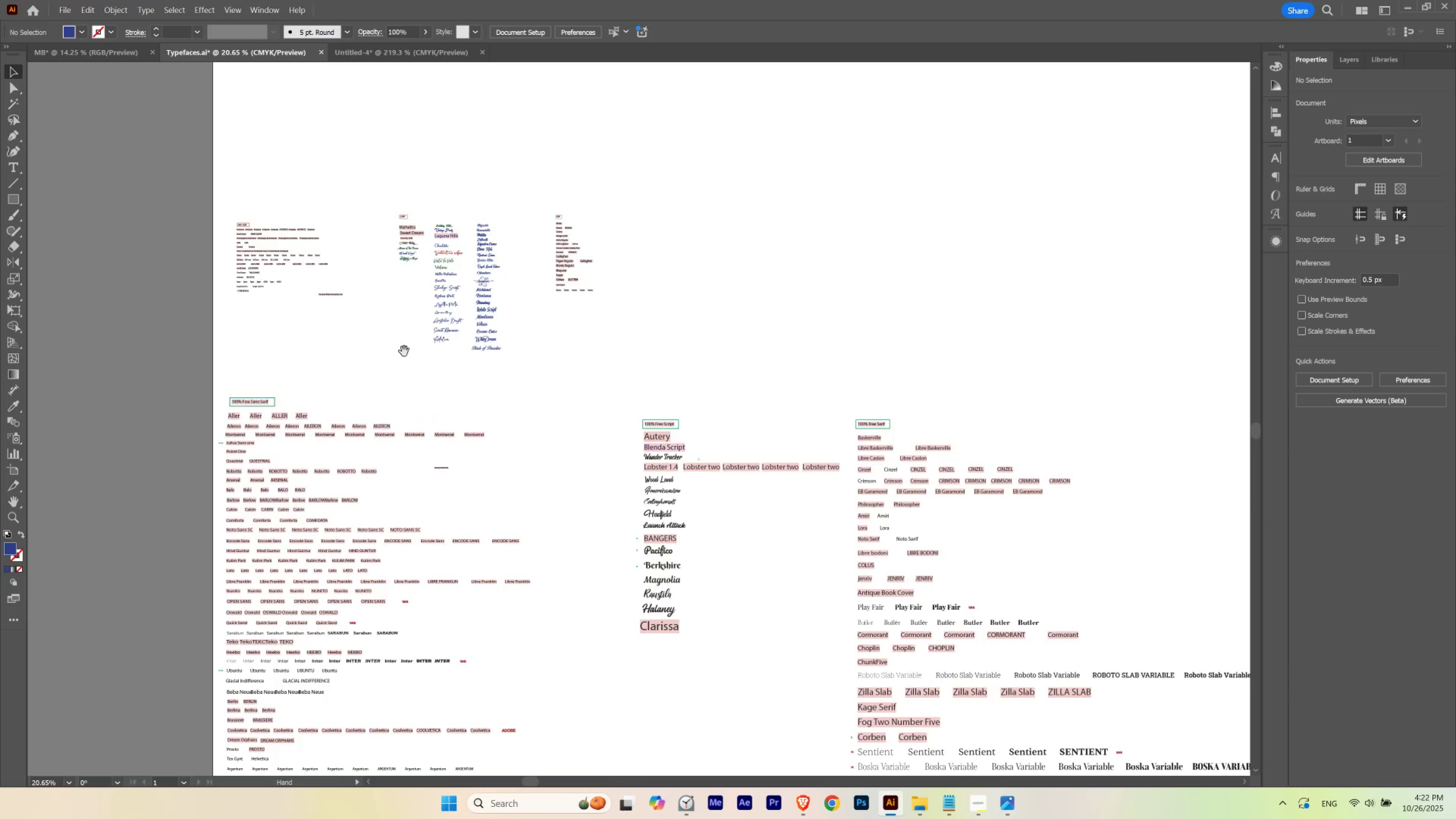 
hold_key(key=ControlLeft, duration=0.62)
left_click_drag(start_coordinate=[359, 366], to_coordinate=[559, 369])
 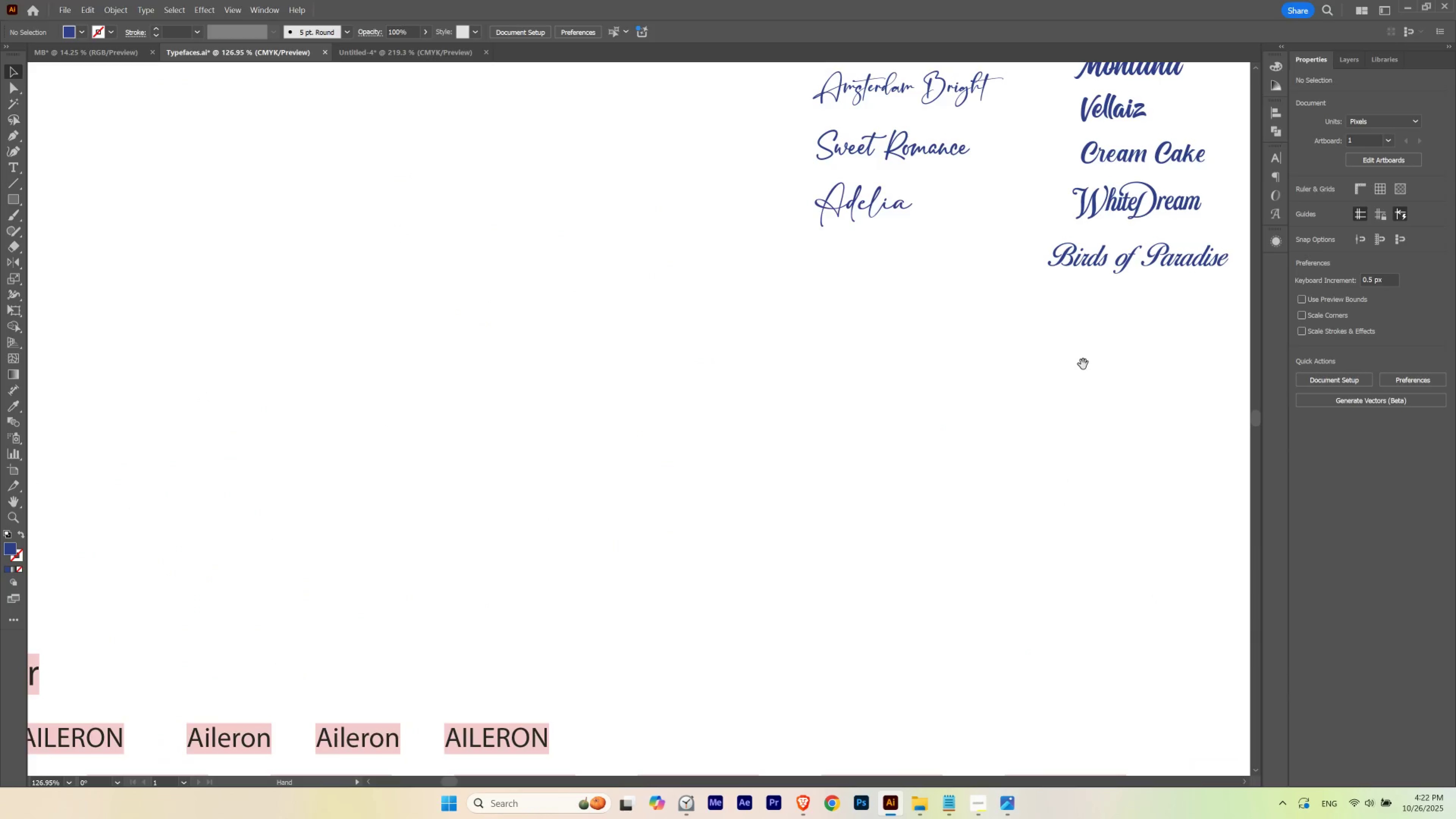 
left_click_drag(start_coordinate=[1081, 363], to_coordinate=[944, 666])
 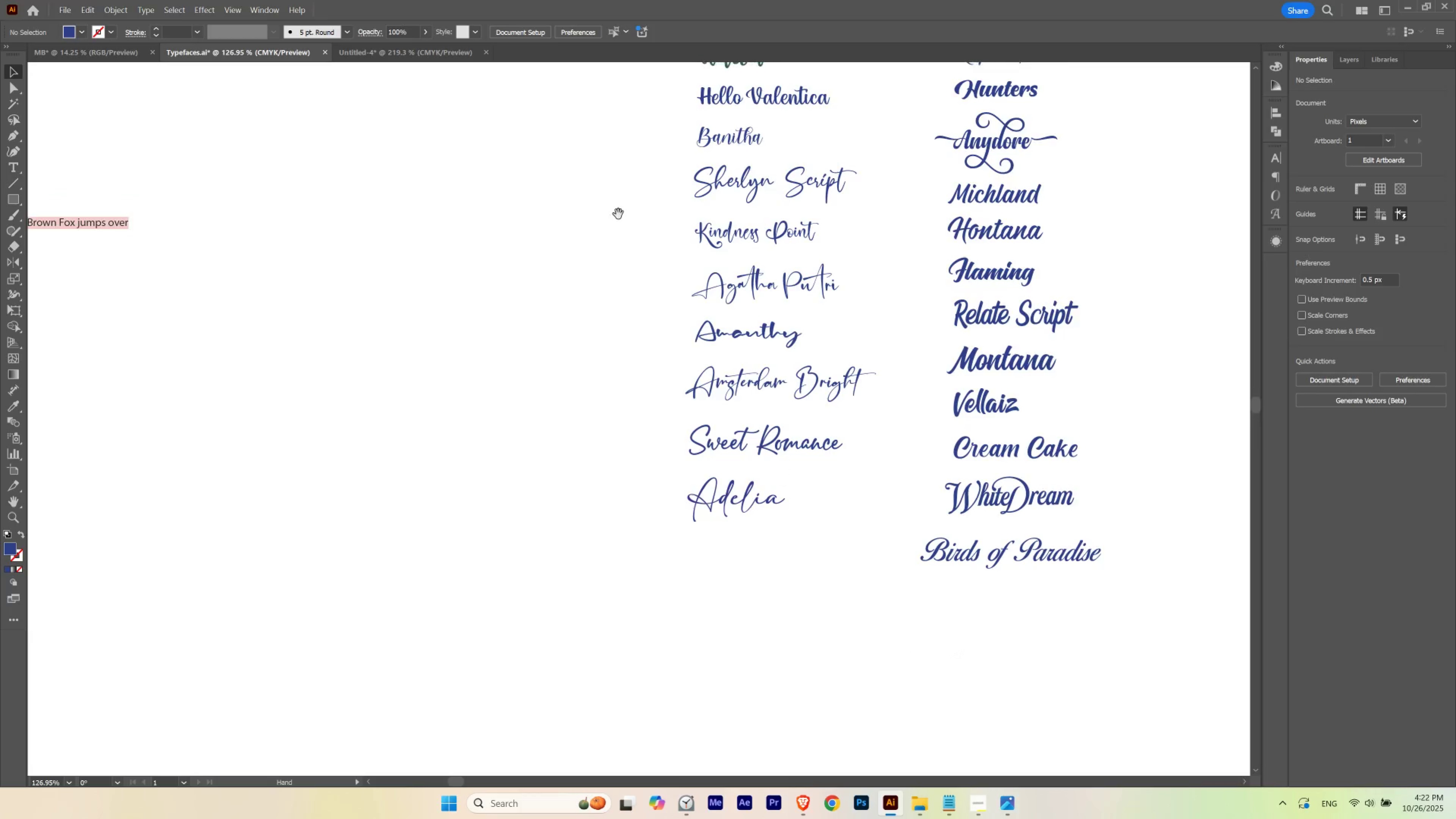 
left_click_drag(start_coordinate=[618, 214], to_coordinate=[642, 610])
 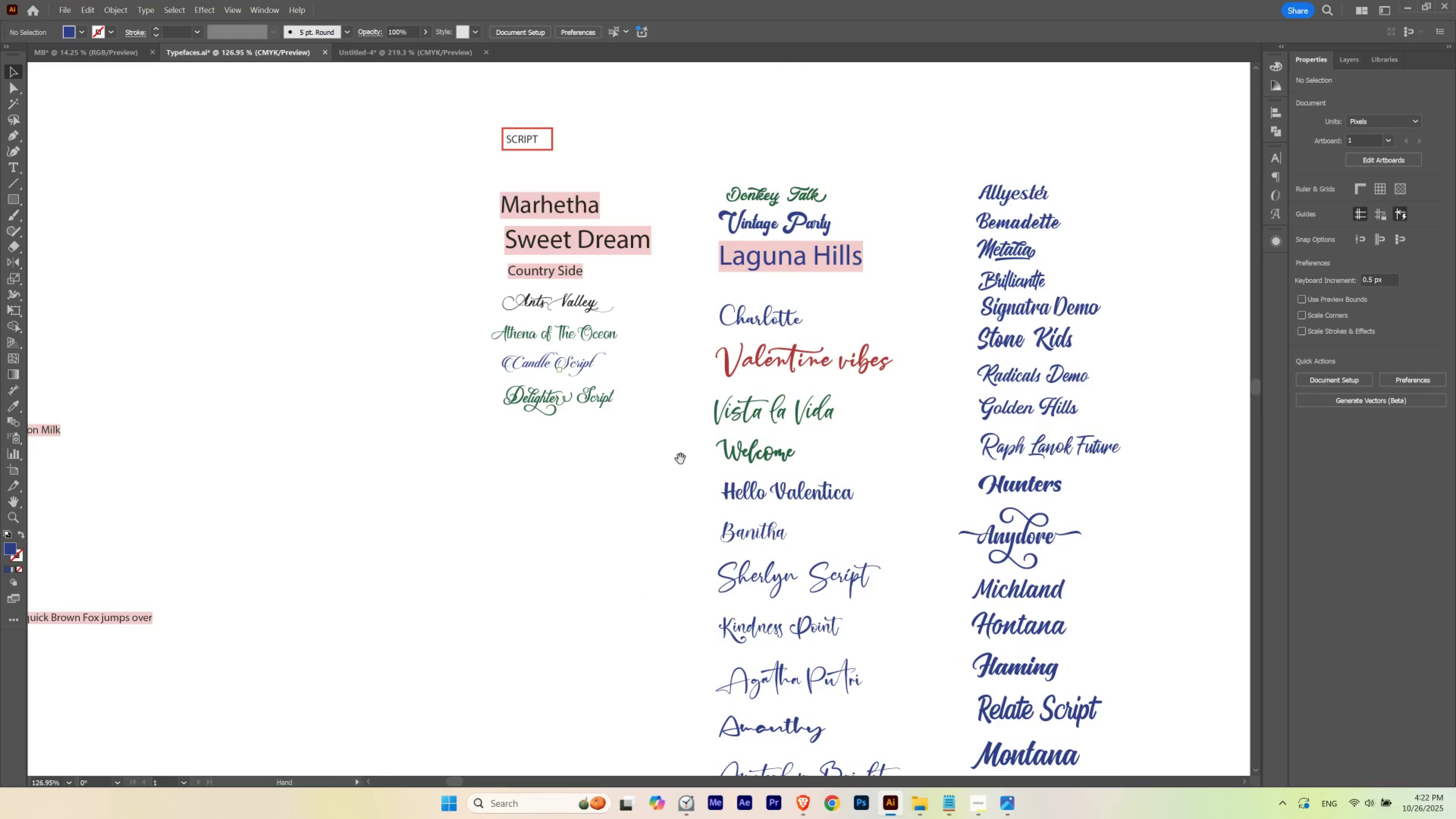 
hold_key(key=ControlLeft, duration=0.56)
left_click_drag(start_coordinate=[668, 438], to_coordinate=[661, 443])
 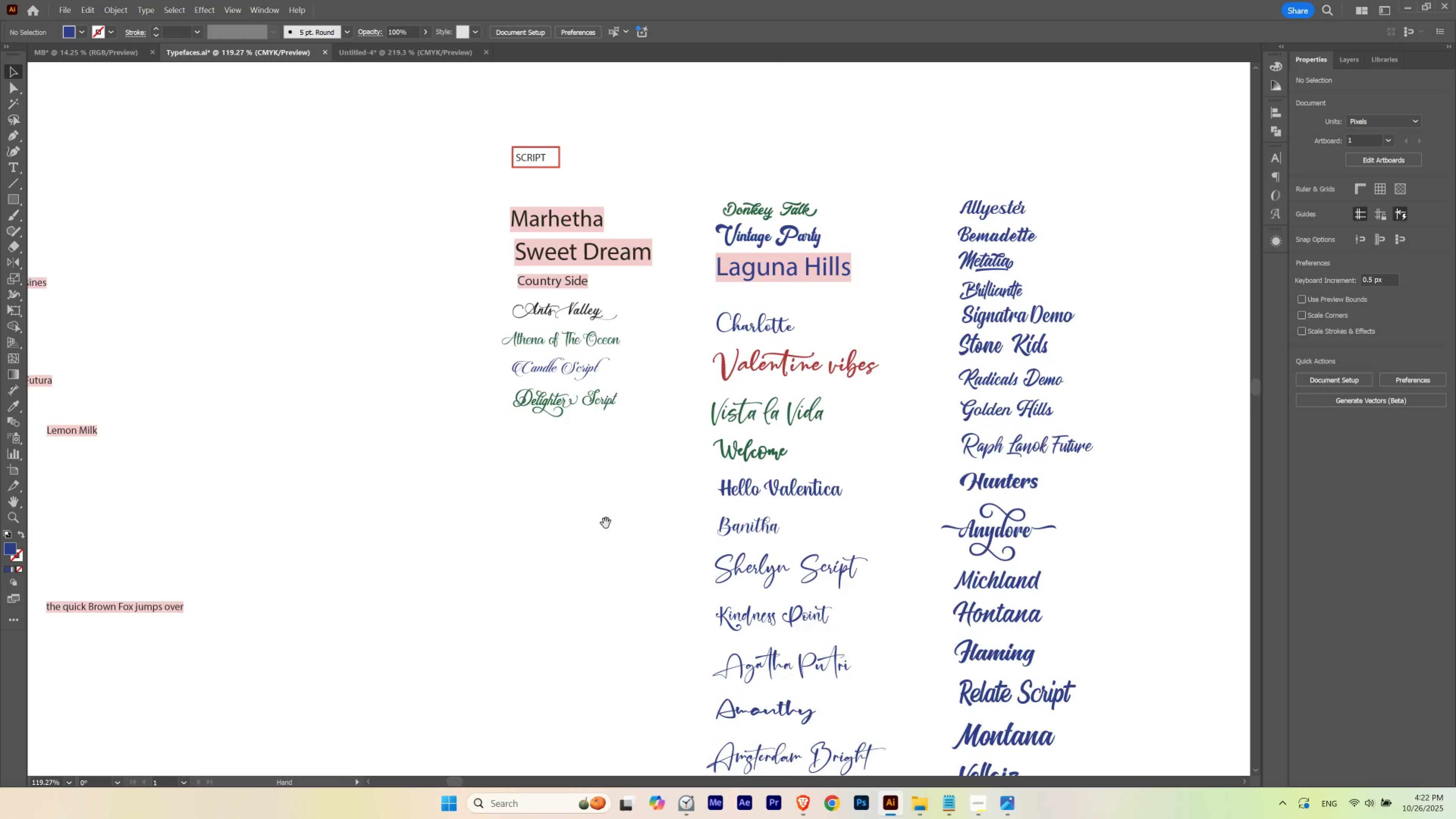 
left_click_drag(start_coordinate=[602, 516], to_coordinate=[574, 431])
 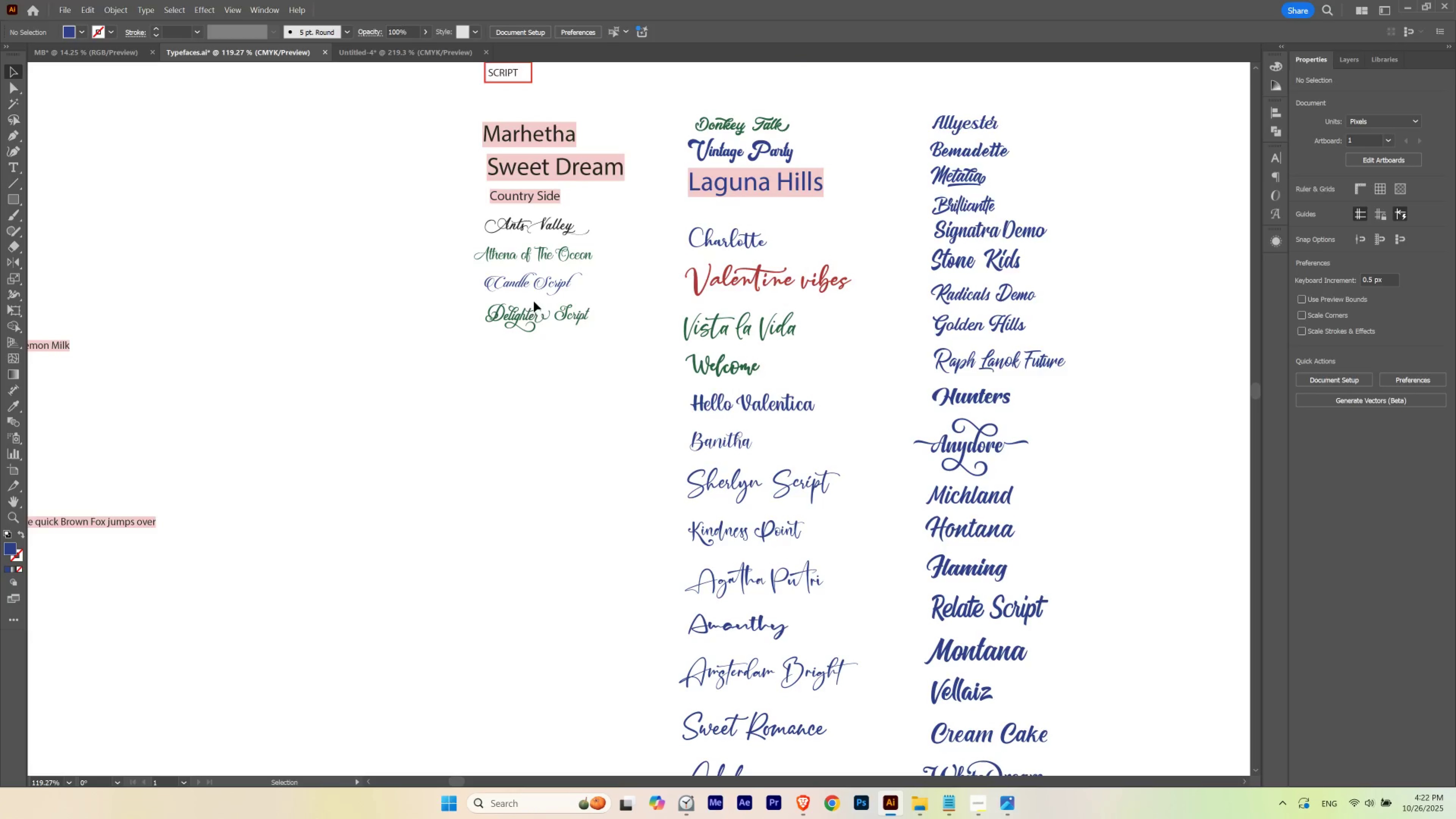 
hold_key(key=AltLeft, duration=0.96)
left_click_drag(start_coordinate=[529, 285], to_coordinate=[436, 439])
 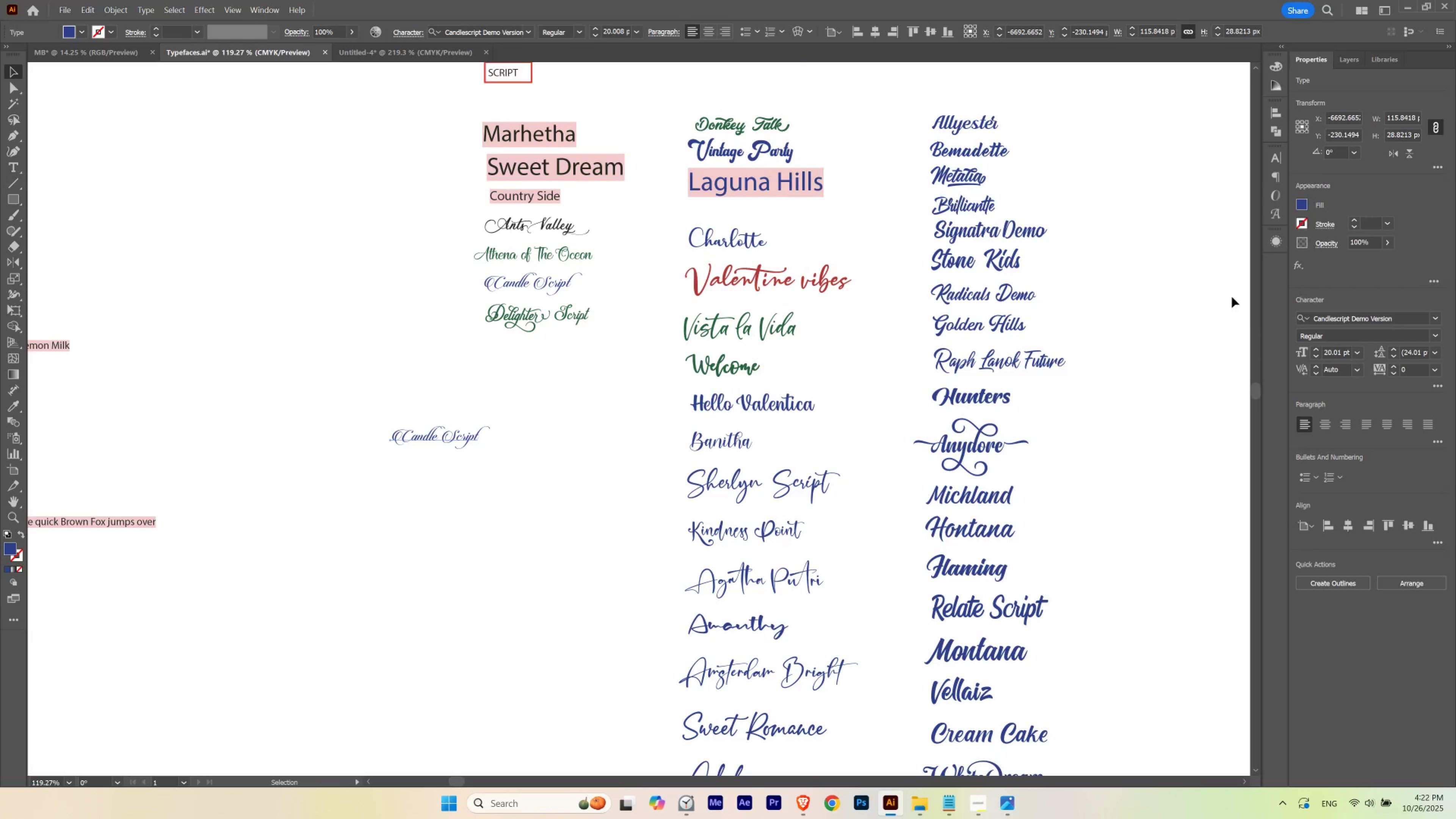 
left_click([1332, 314])
 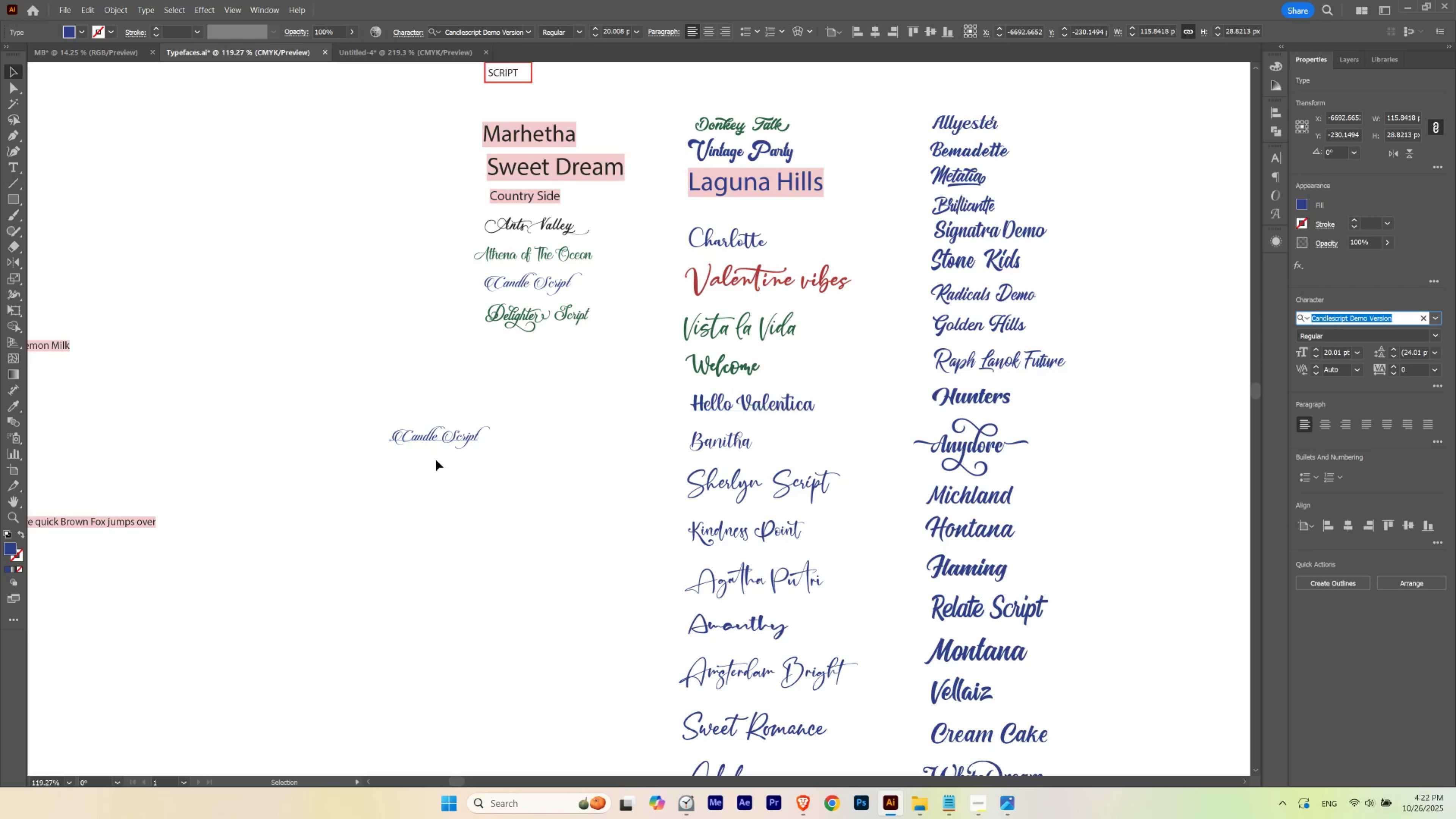 
left_click([418, 462])
 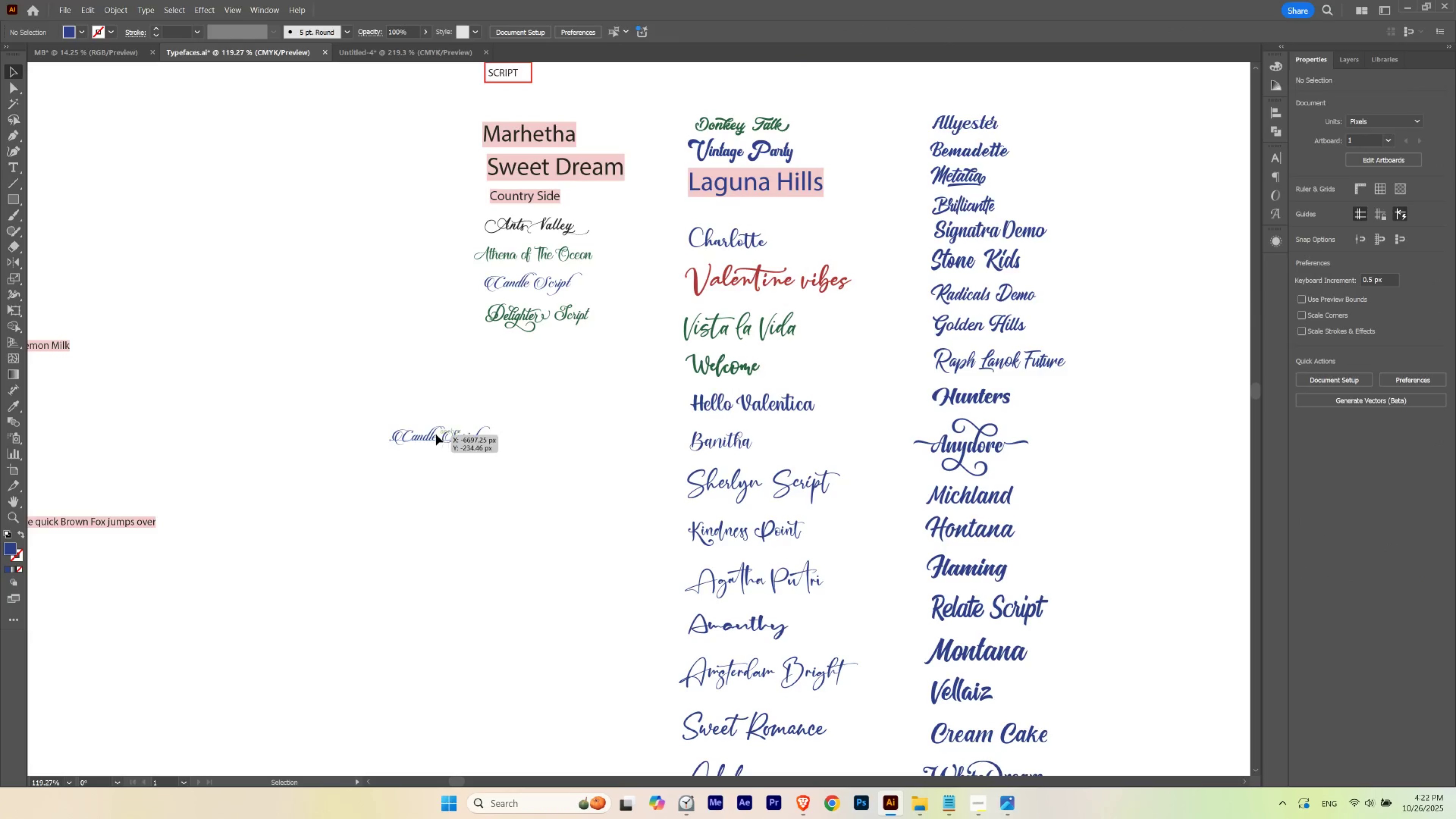 
double_click([436, 434])
 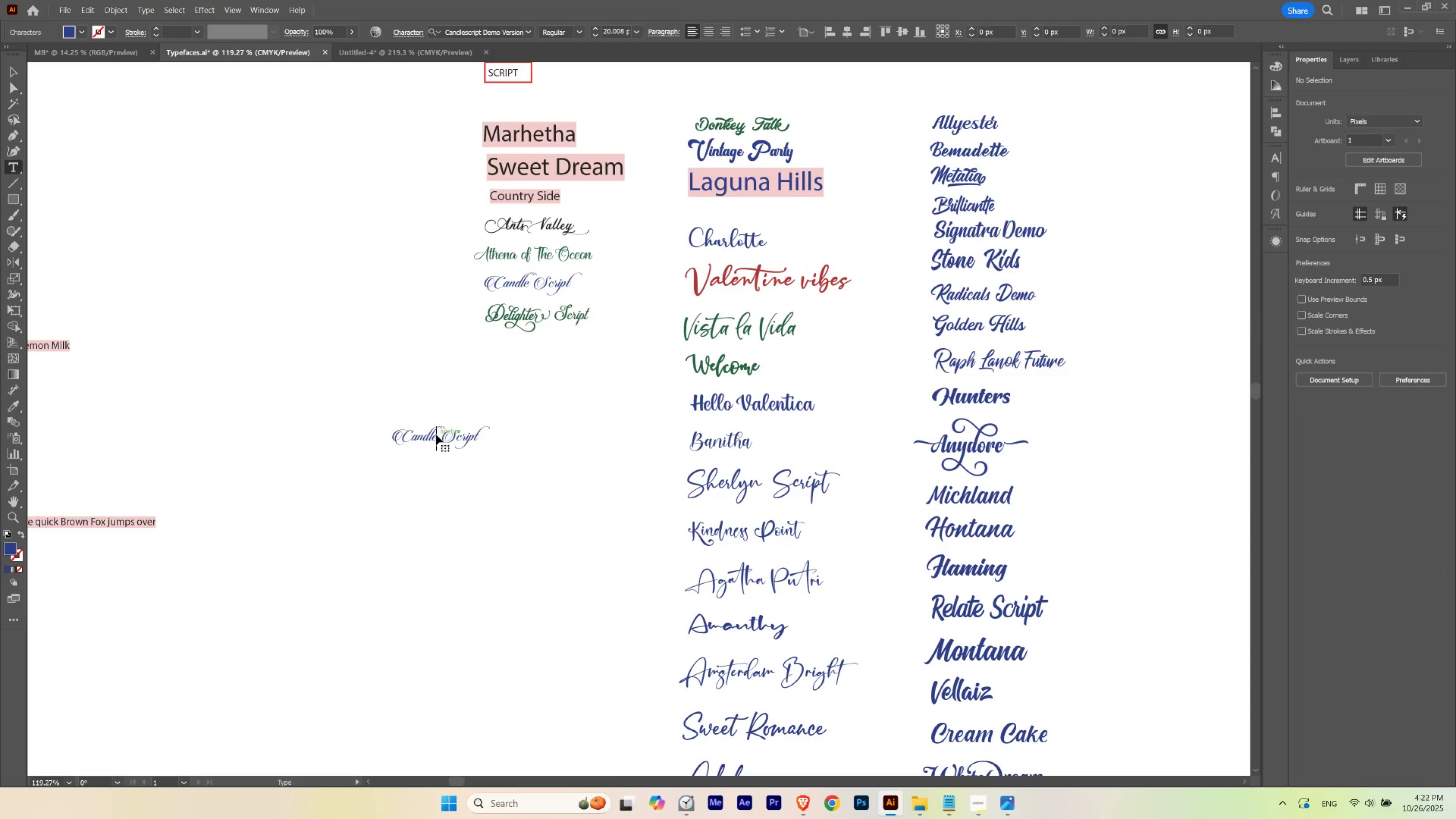 
triple_click([436, 434])
 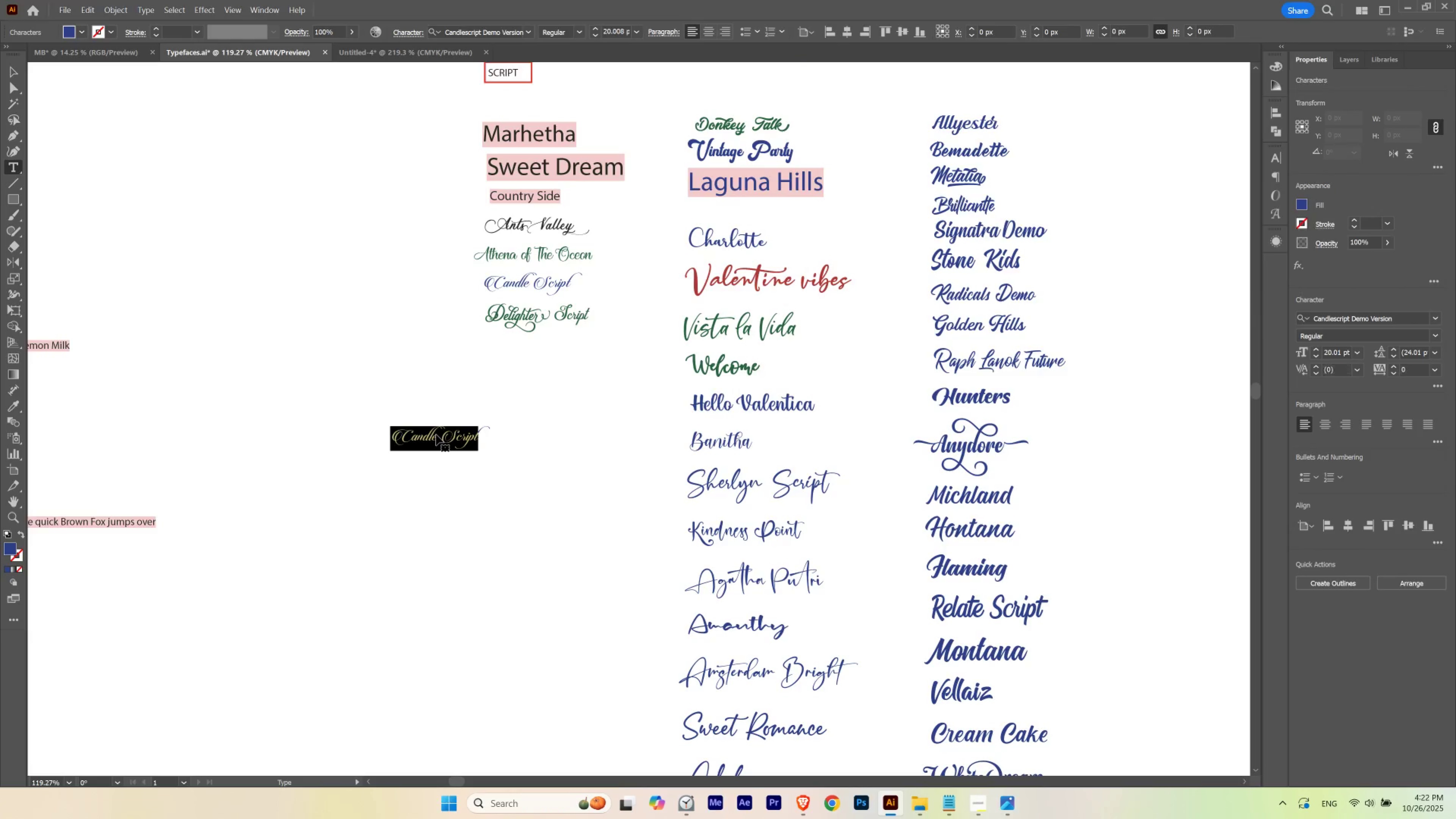 
triple_click([436, 434])
 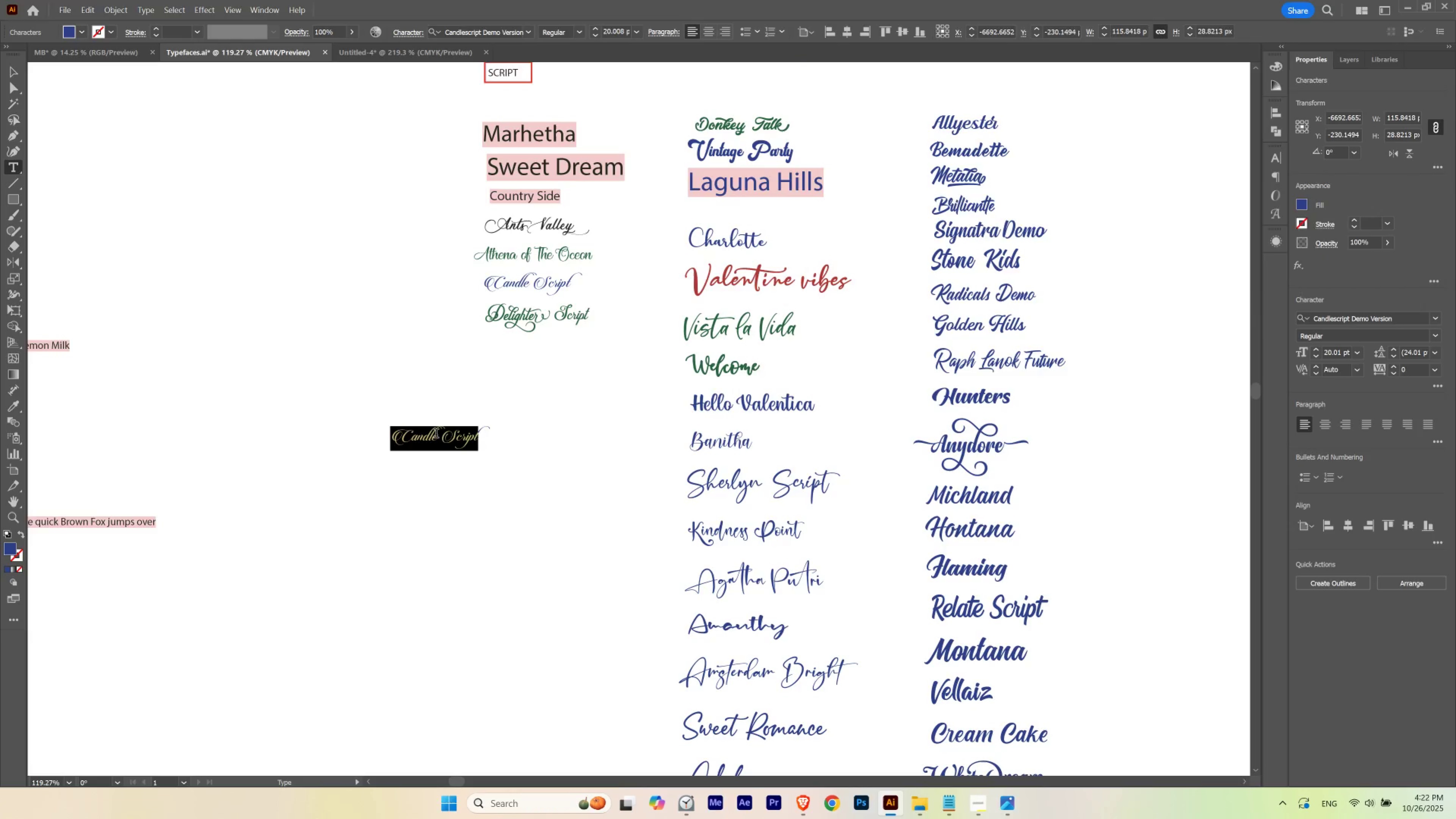 
type(Harvest Table)
key(Escape)
 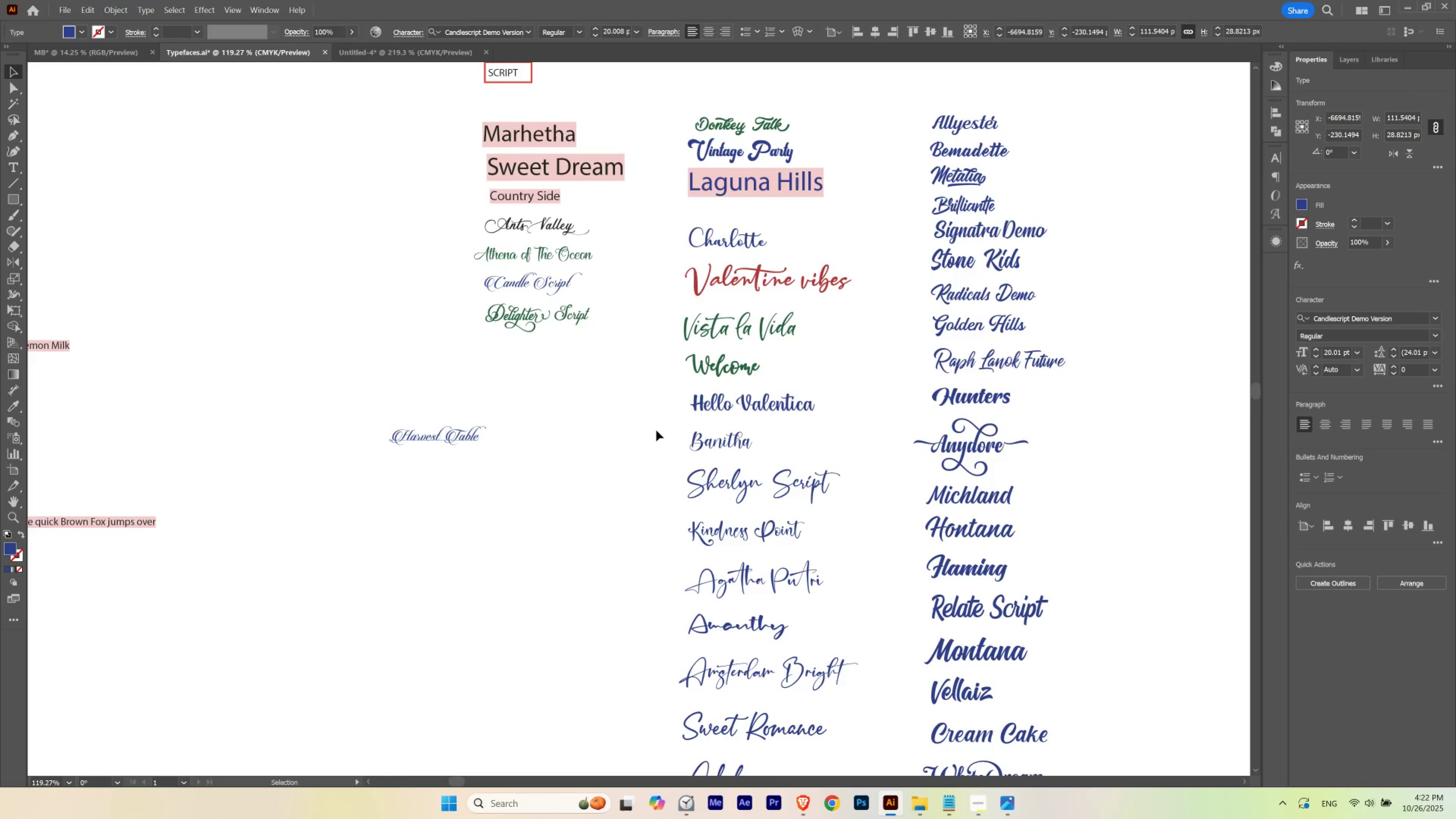 
hold_key(key=ControlLeft, duration=0.78)
hold_key(key=AltLeft, duration=0.78)
left_click_drag(start_coordinate=[457, 437], to_coordinate=[454, 470])
 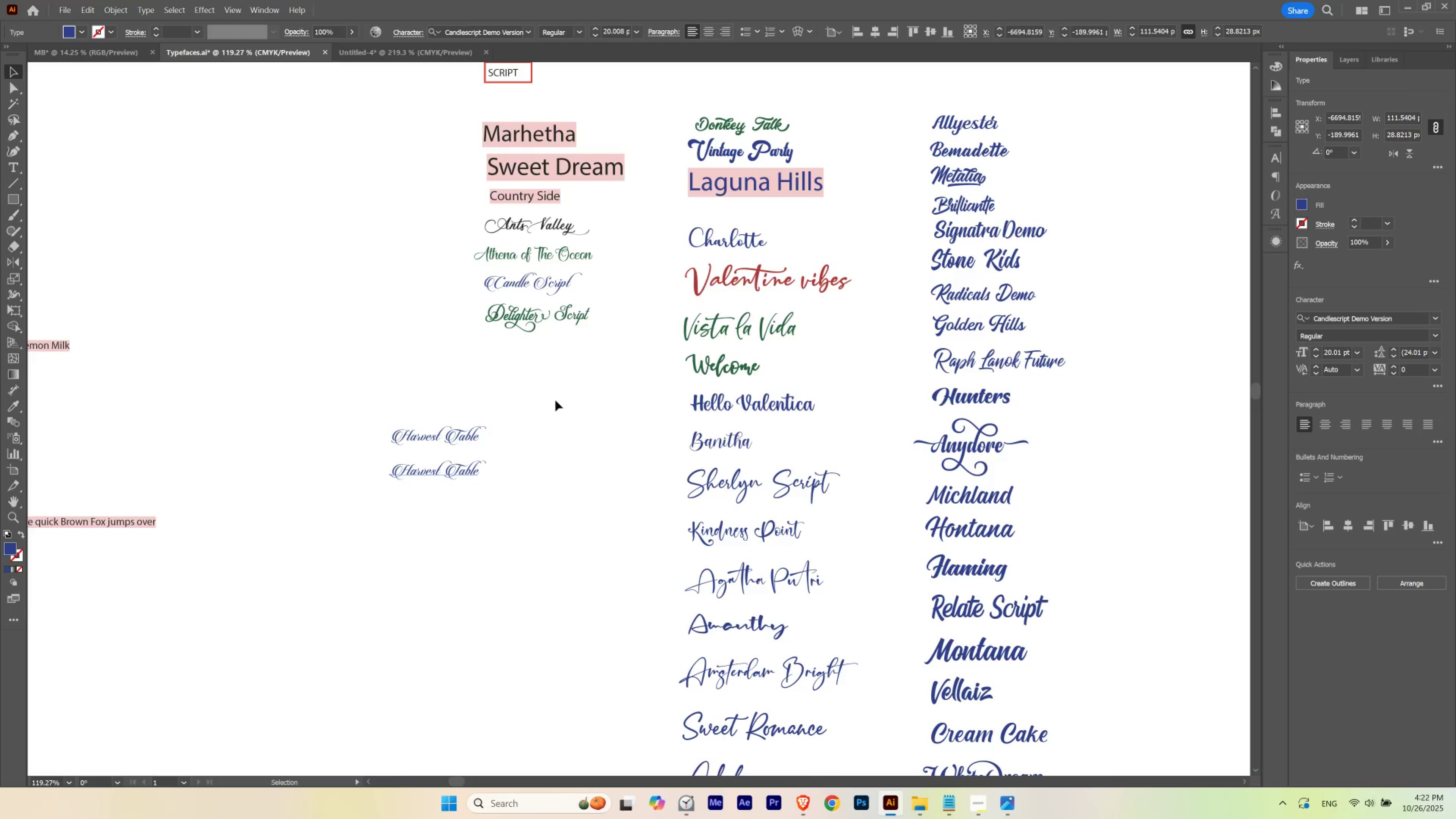 
hold_key(key=ShiftLeft, duration=0.46)
 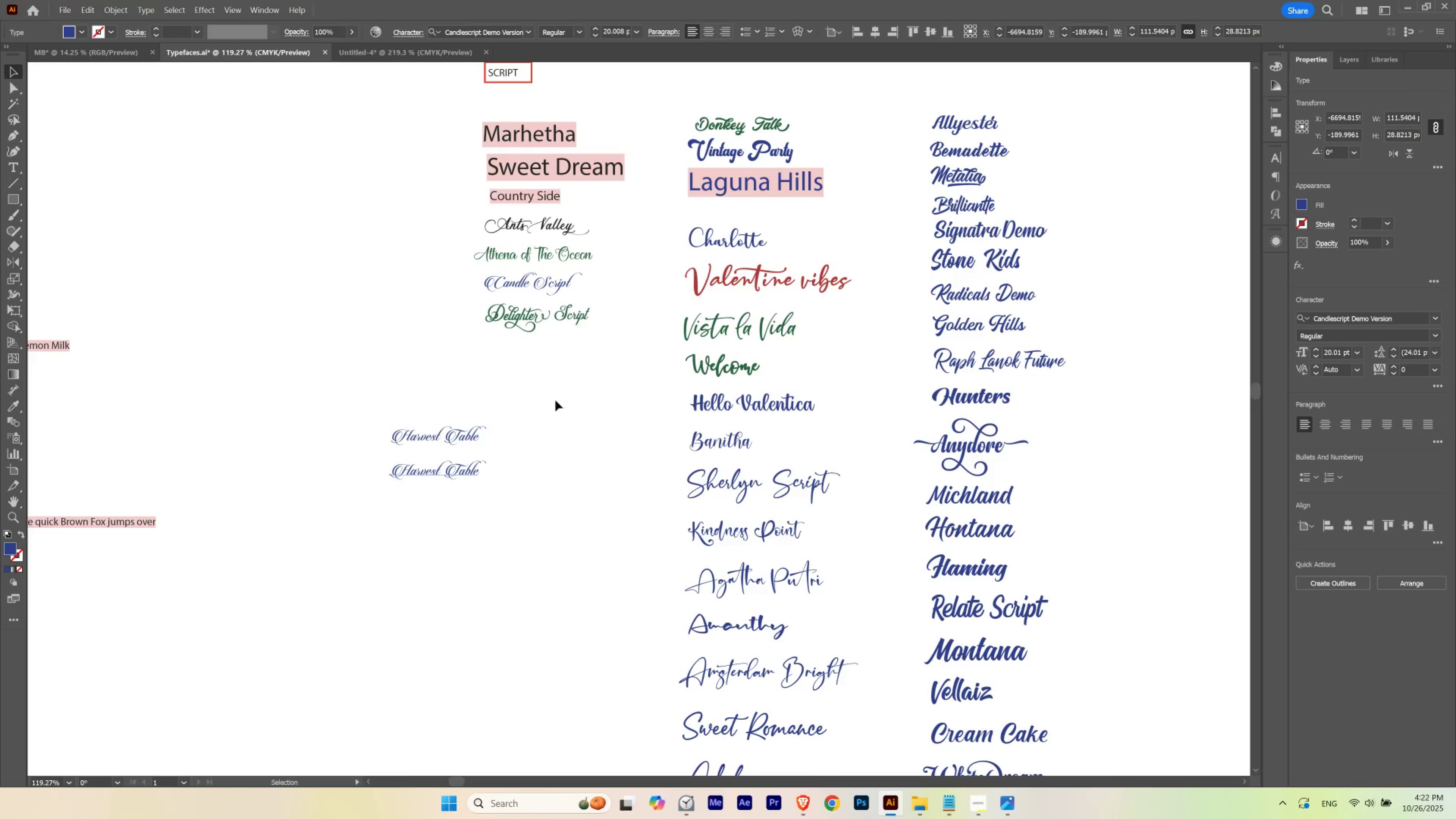 
type(iv)
 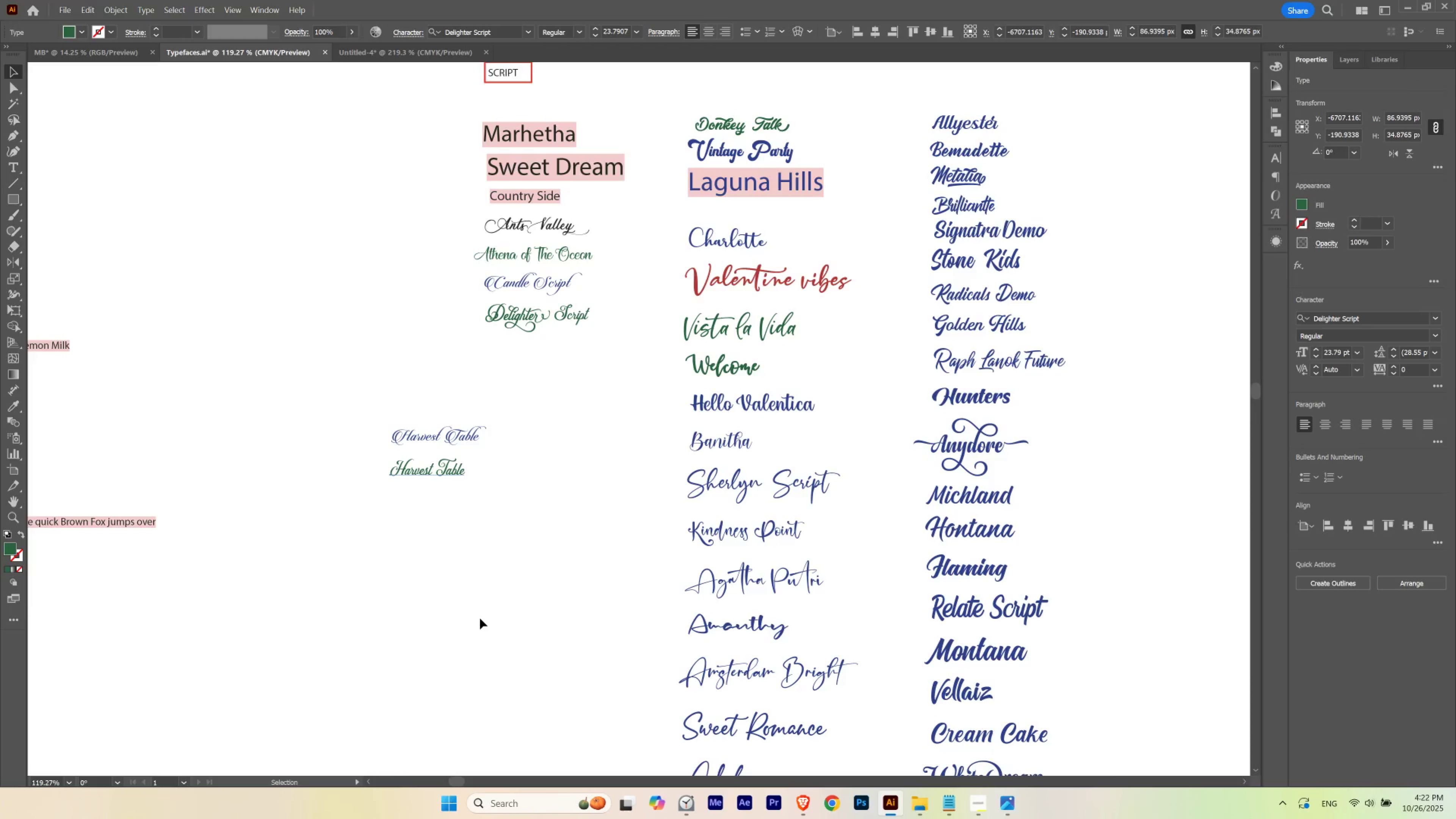 
left_click([480, 618])
 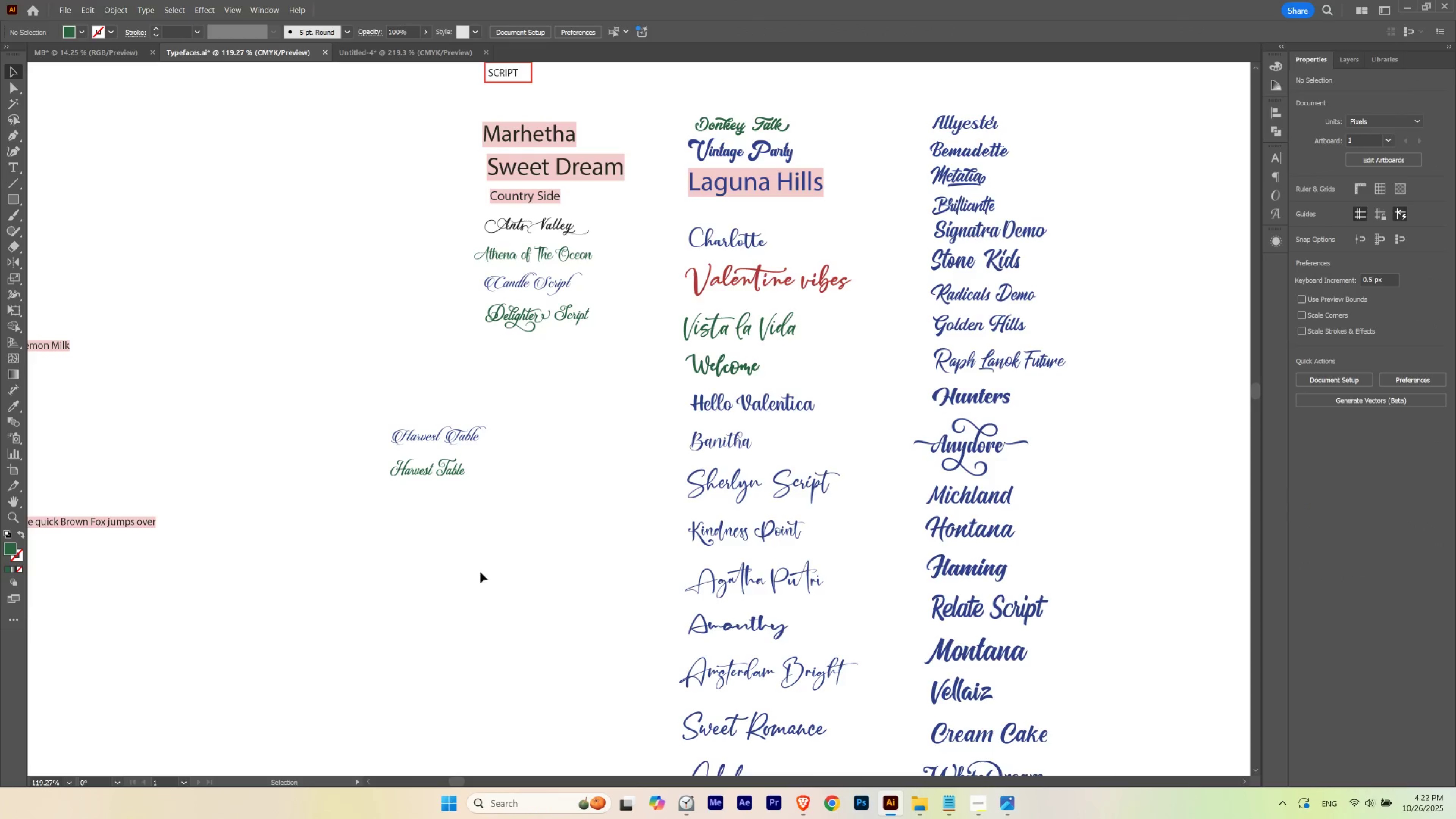 
hold_key(key=ControlLeft, duration=0.48)
 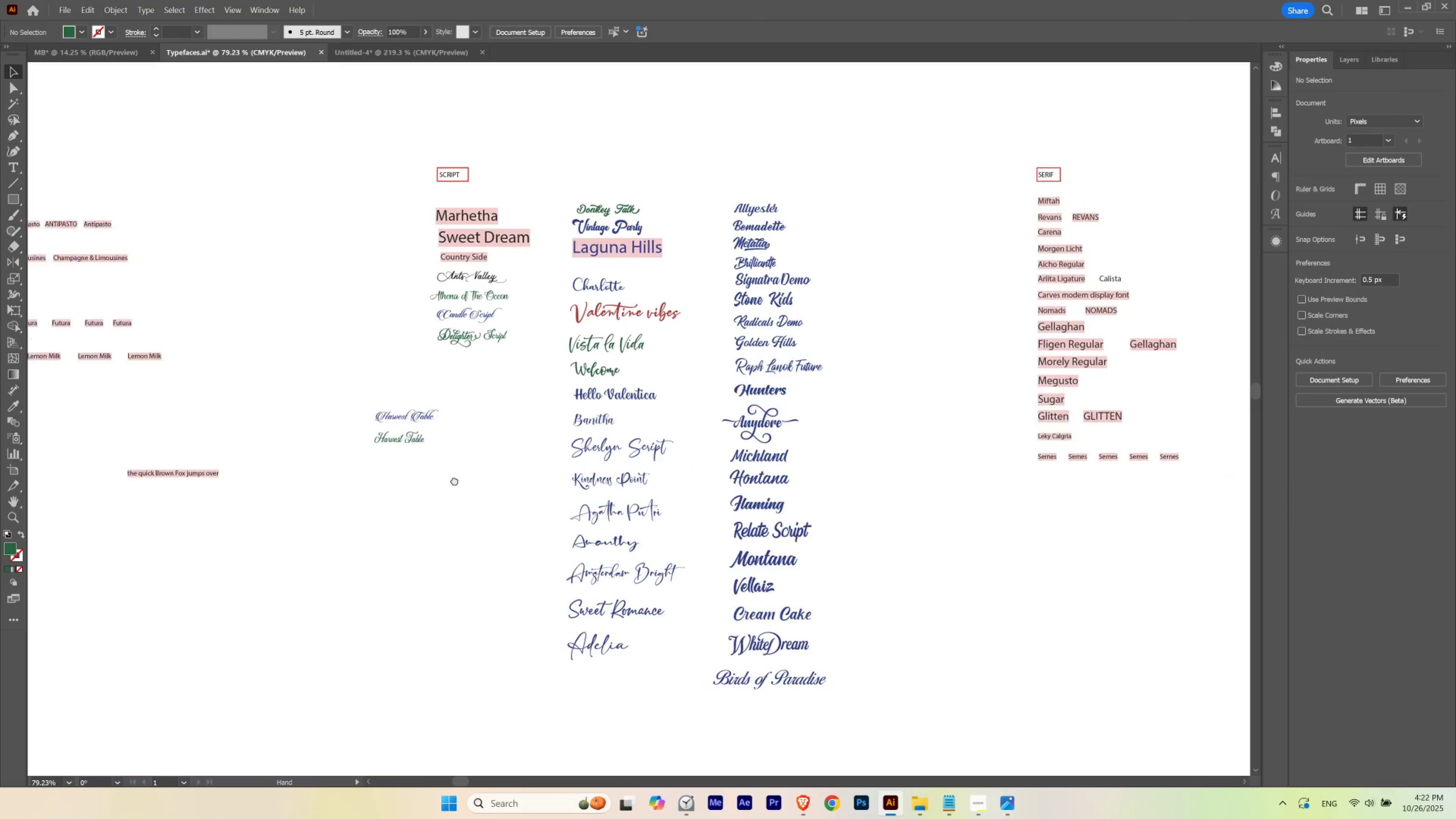 
hold_key(key=Space, duration=1.53)
 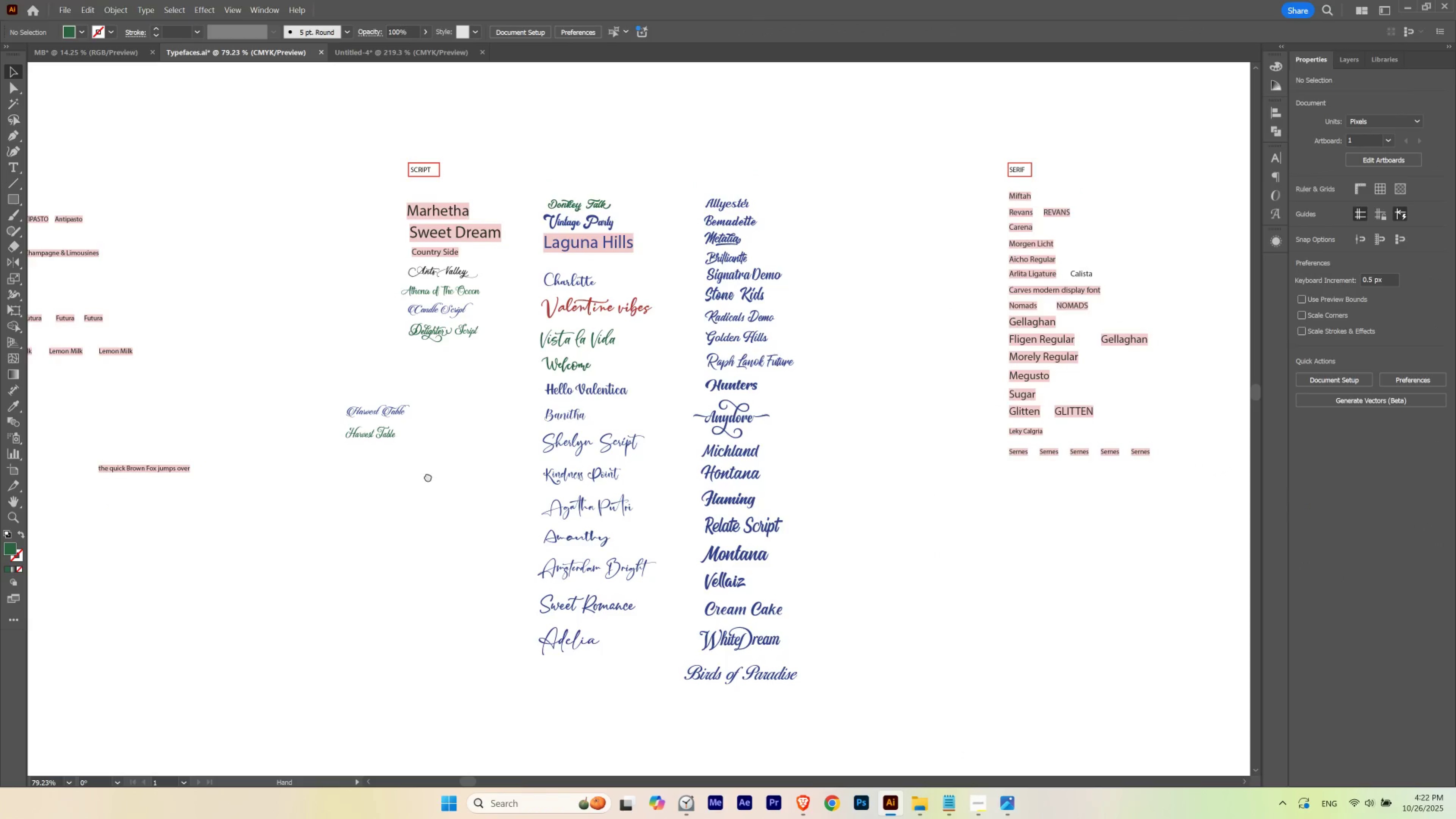 
left_click_drag(start_coordinate=[491, 434], to_coordinate=[446, 453])
 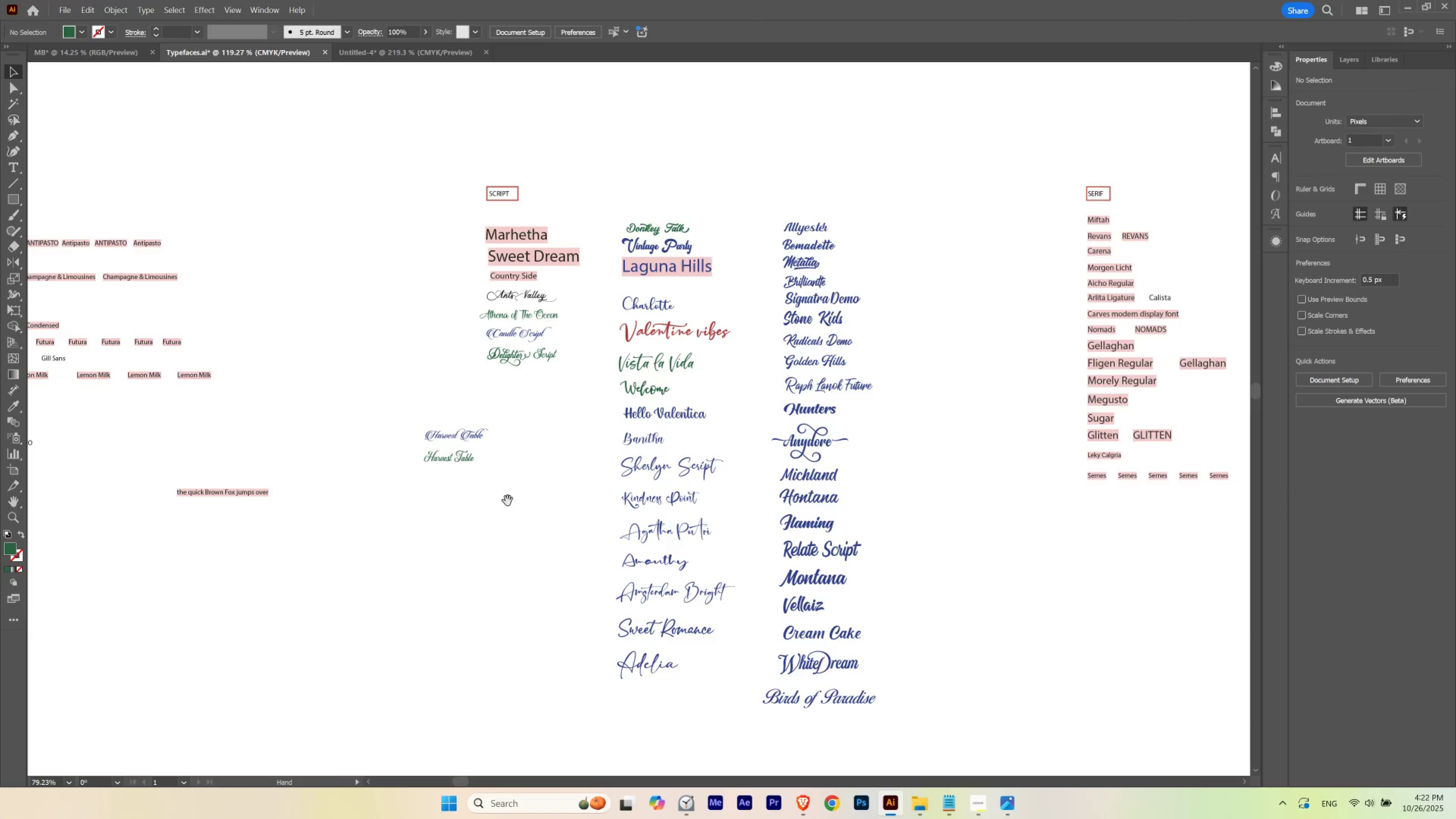 
left_click_drag(start_coordinate=[508, 501], to_coordinate=[403, 472])
 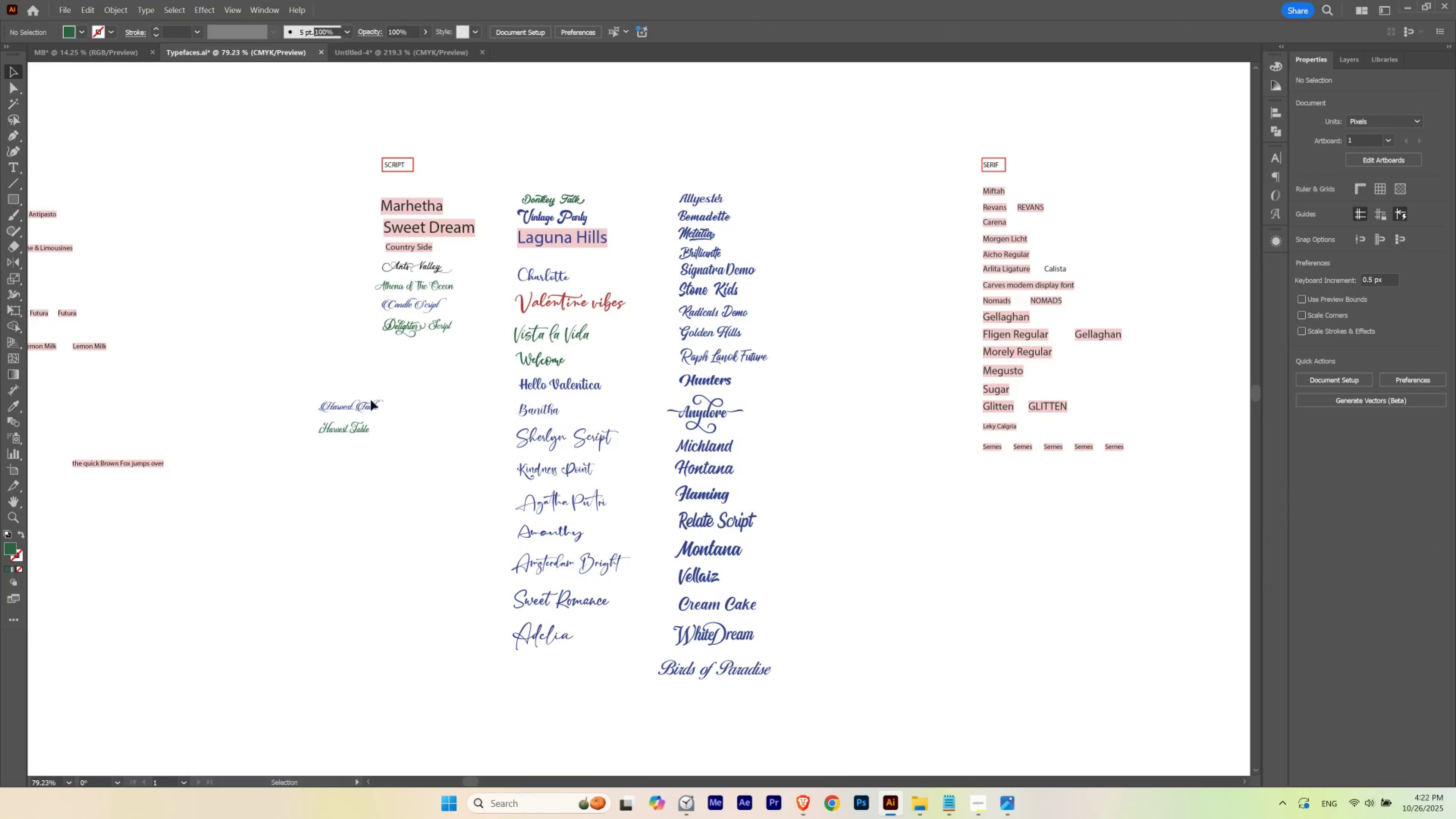 
hold_key(key=Space, duration=1.34)
 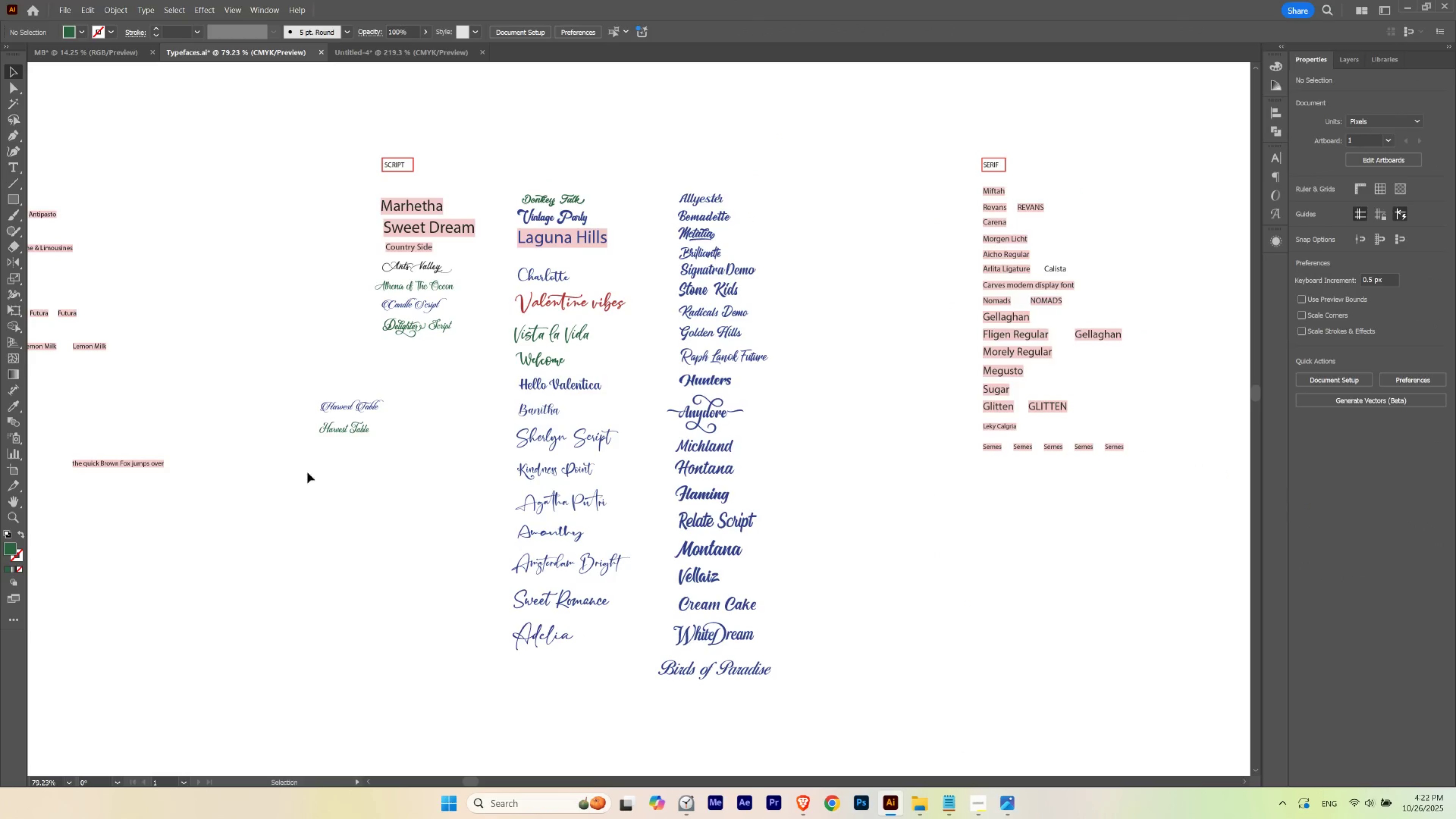 
left_click_drag(start_coordinate=[307, 472], to_coordinate=[395, 371])
 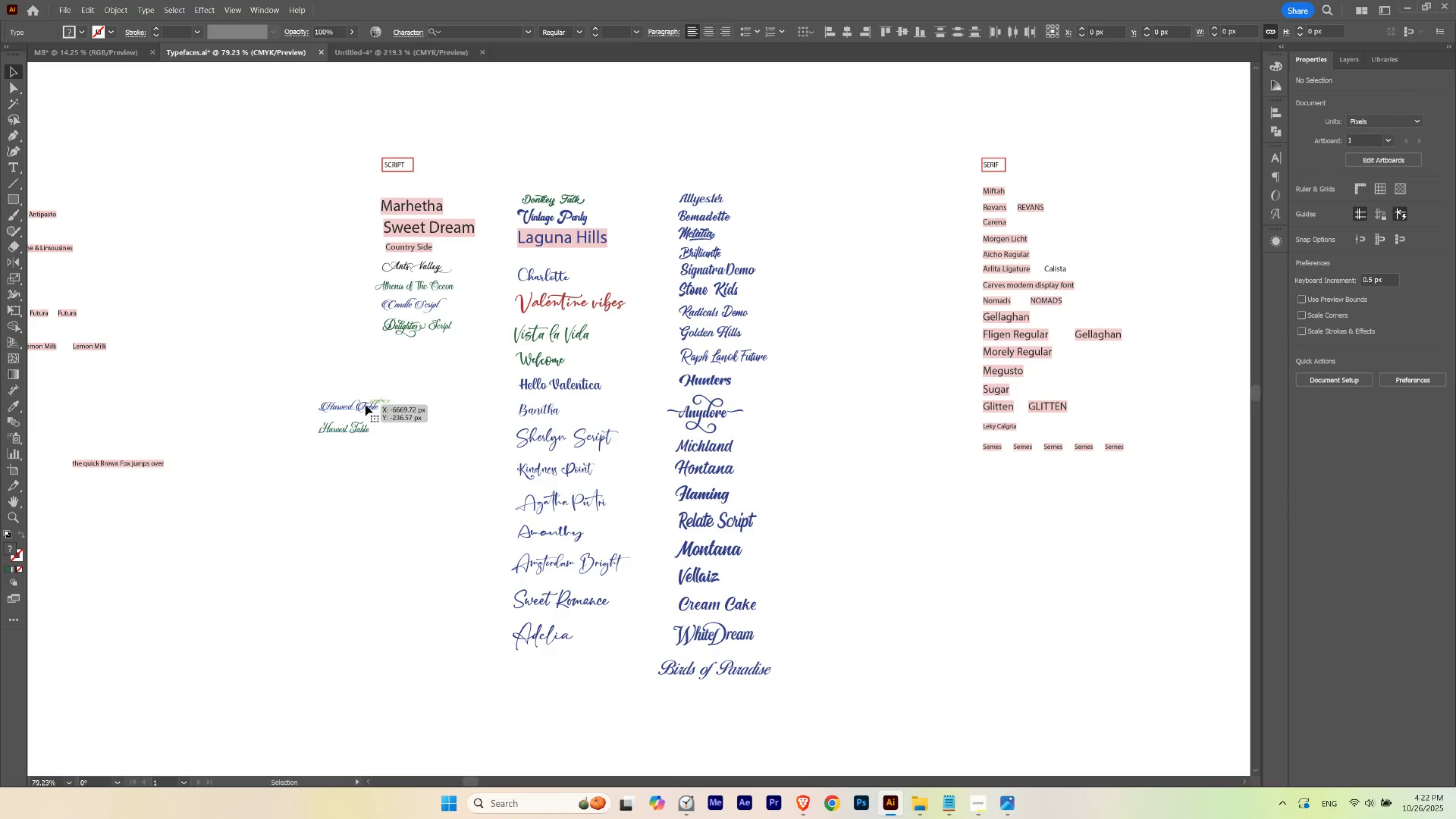 
left_click_drag(start_coordinate=[365, 405], to_coordinate=[953, 574])
 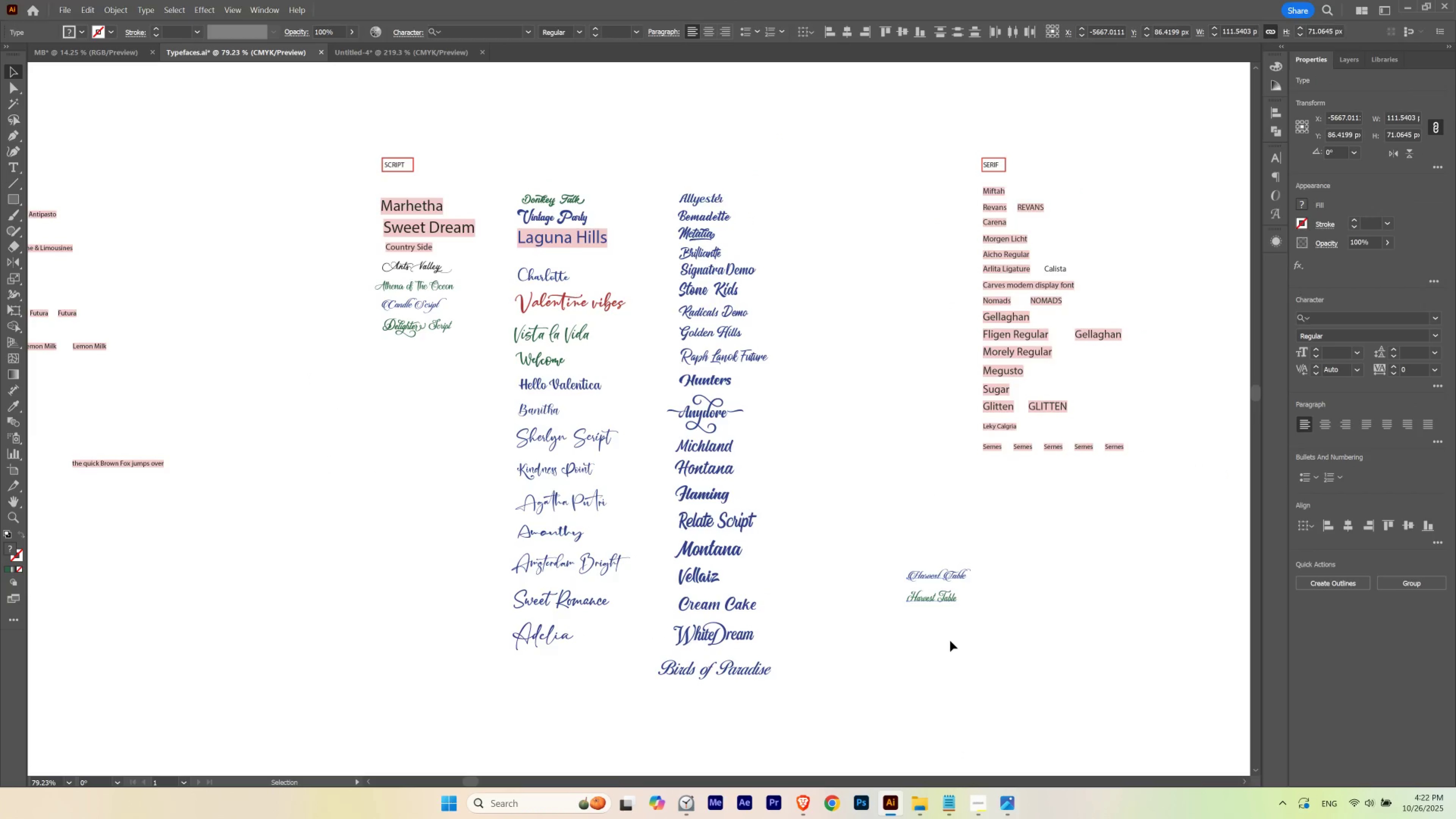 
left_click([950, 640])
 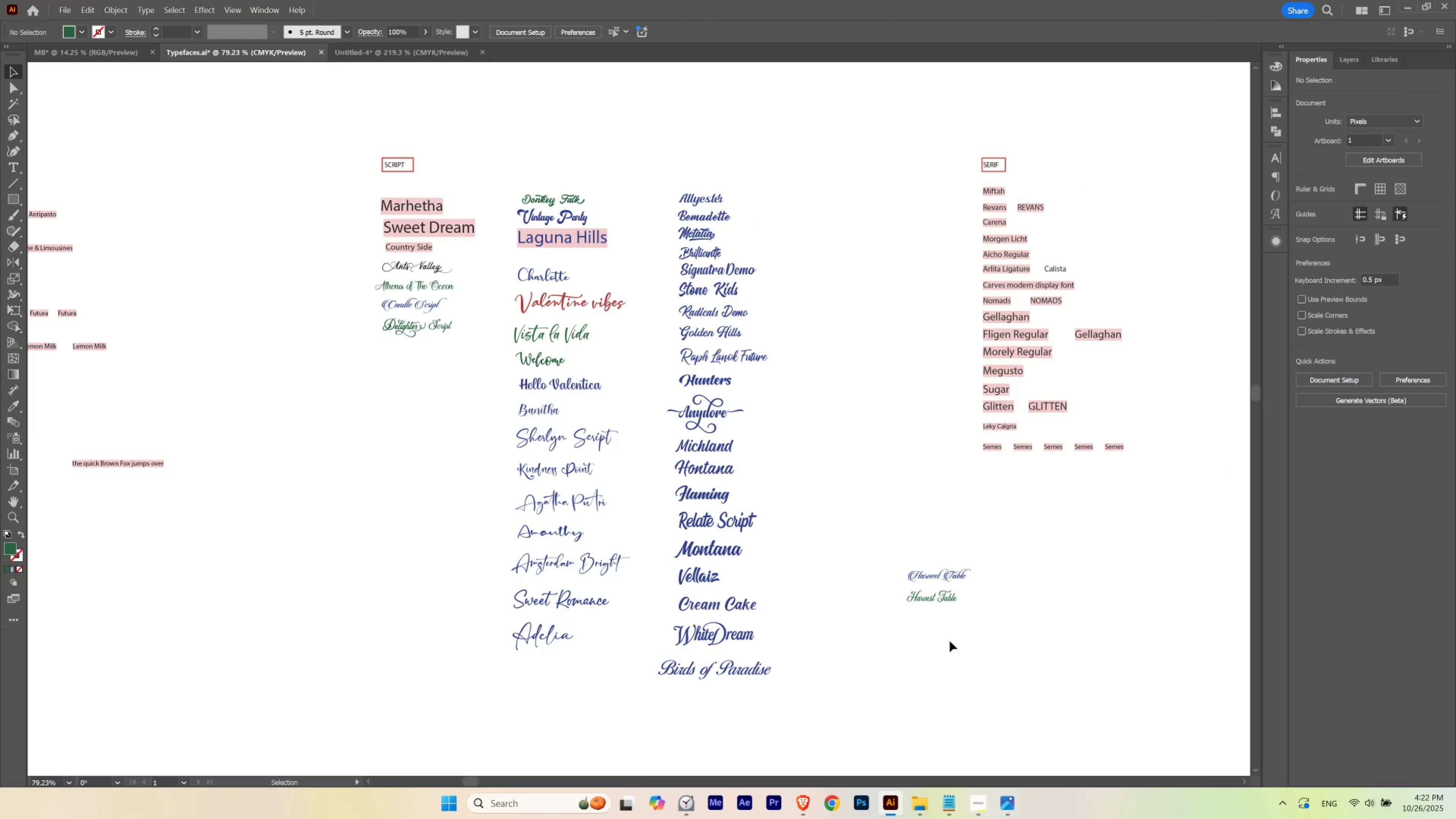 
hold_key(key=Space, duration=0.56)
 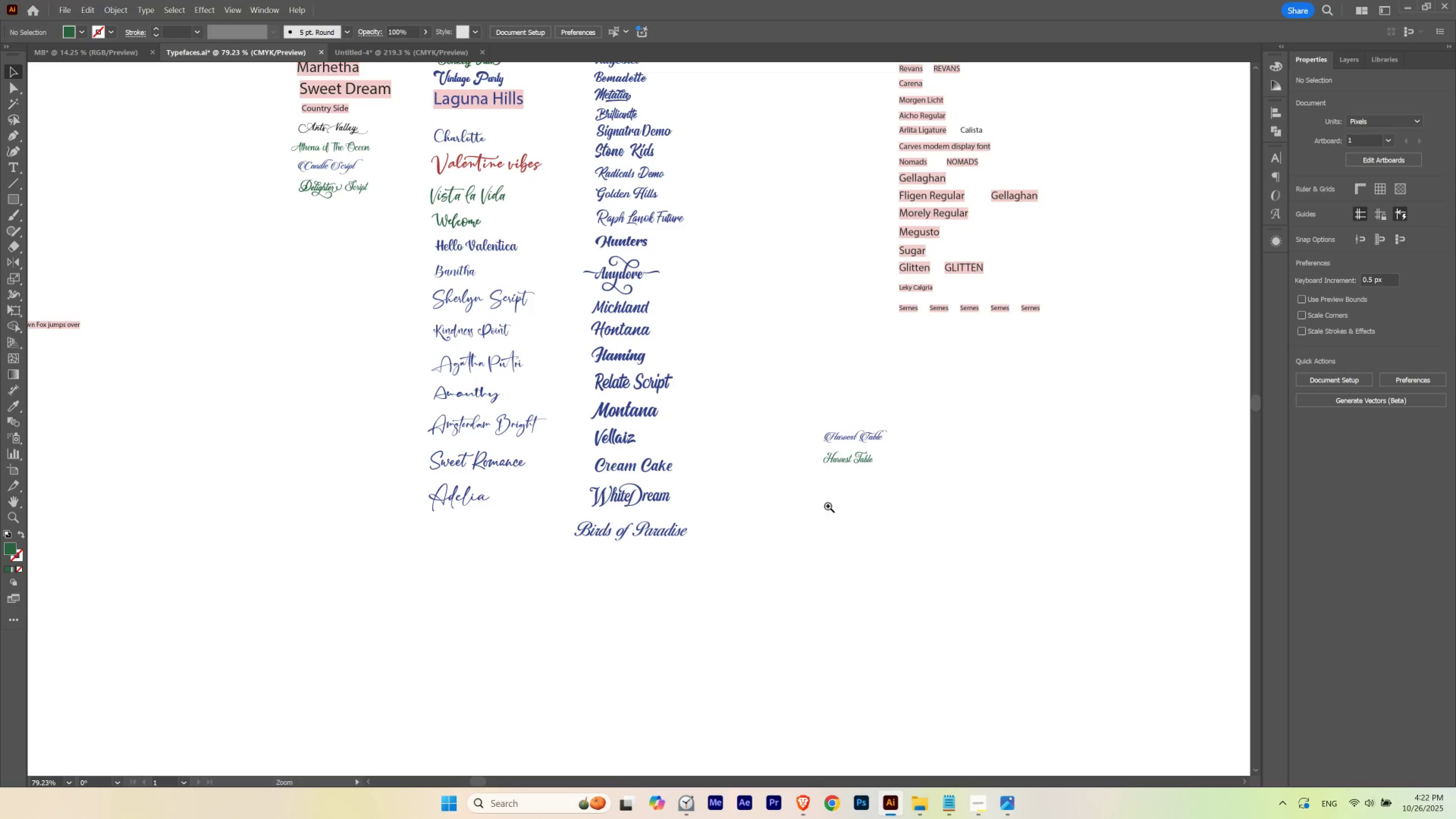 
left_click_drag(start_coordinate=[910, 628], to_coordinate=[826, 488])
 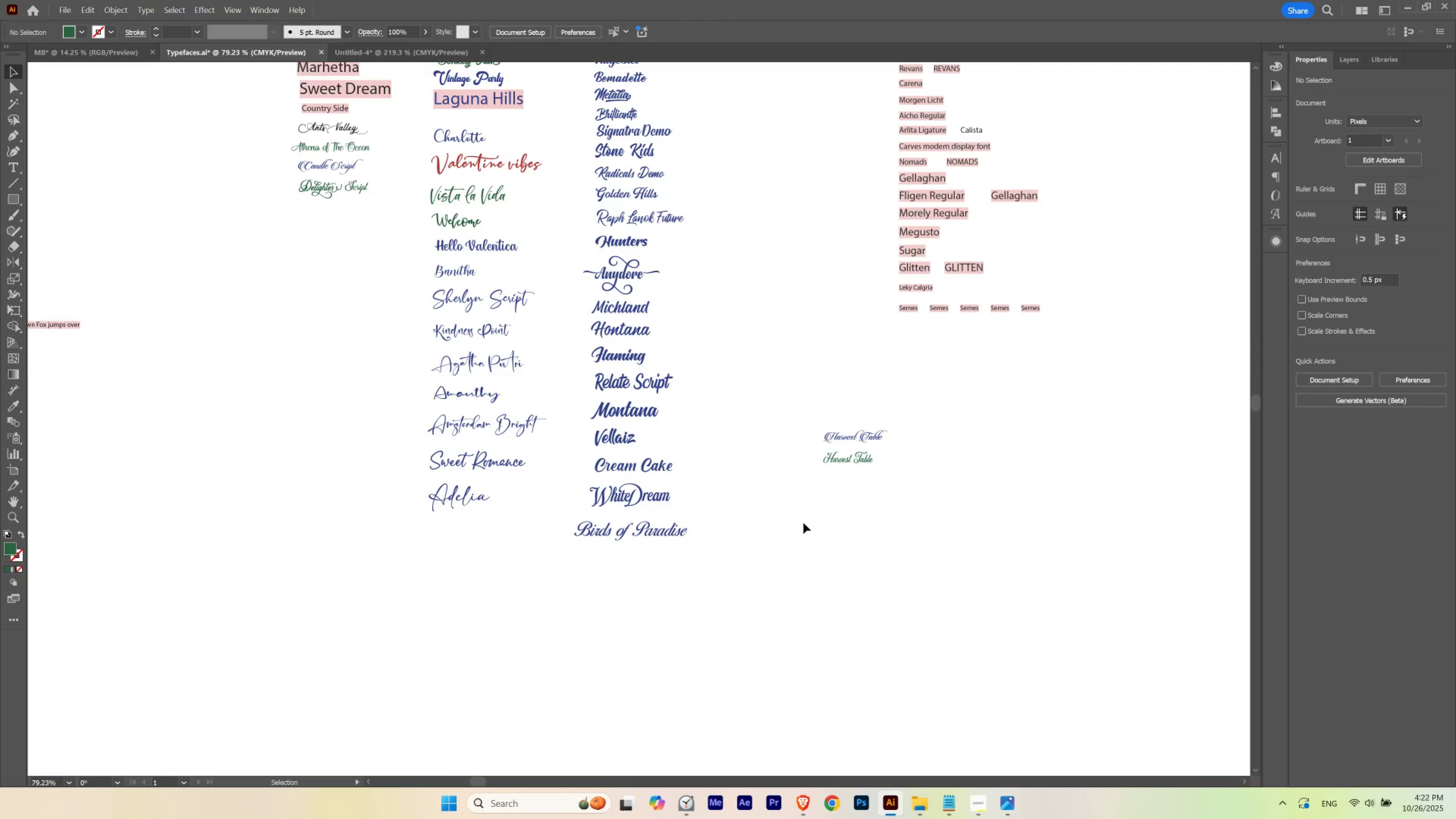 
left_click([803, 523])
 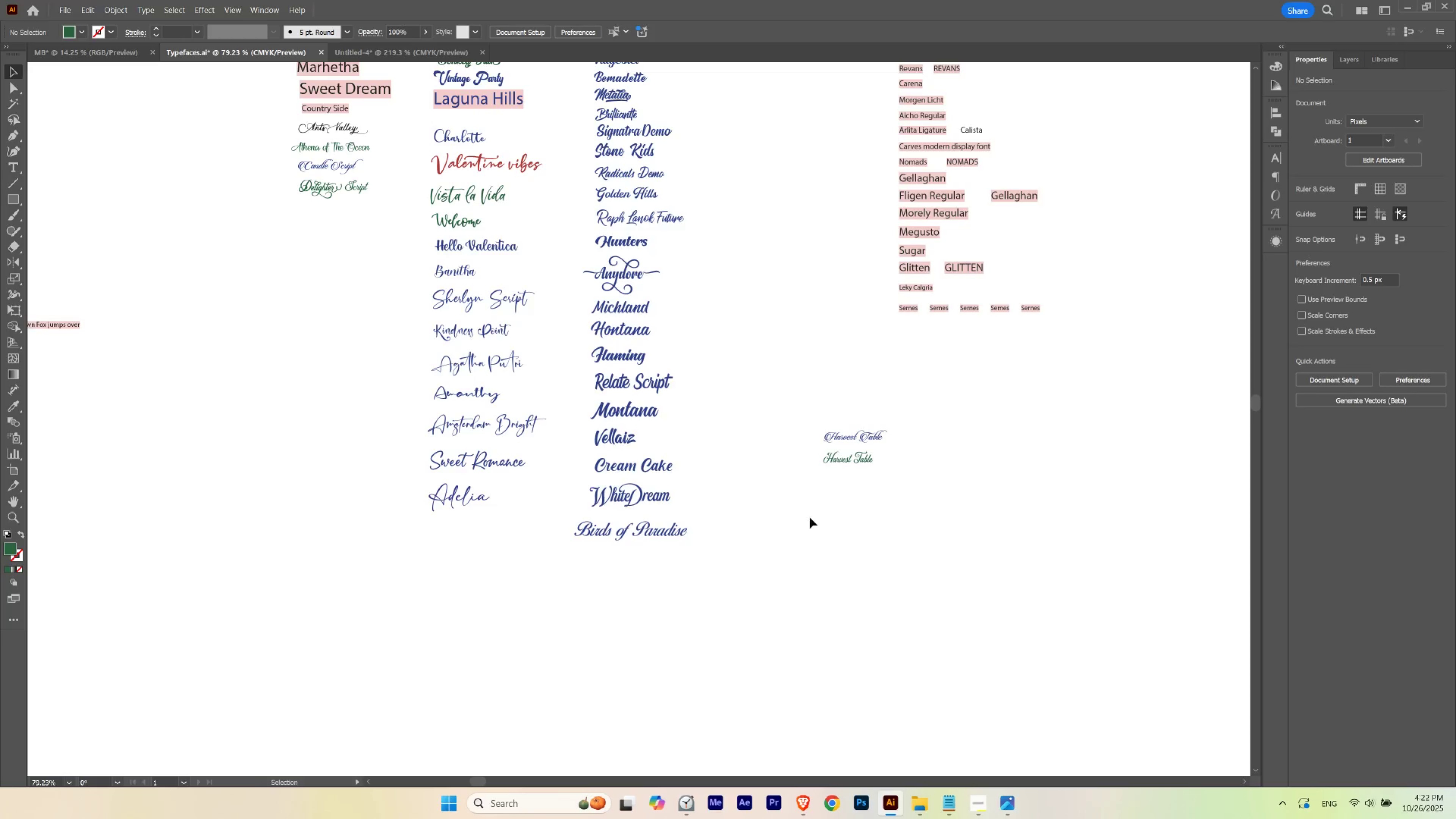 
hold_key(key=Space, duration=1.17)
 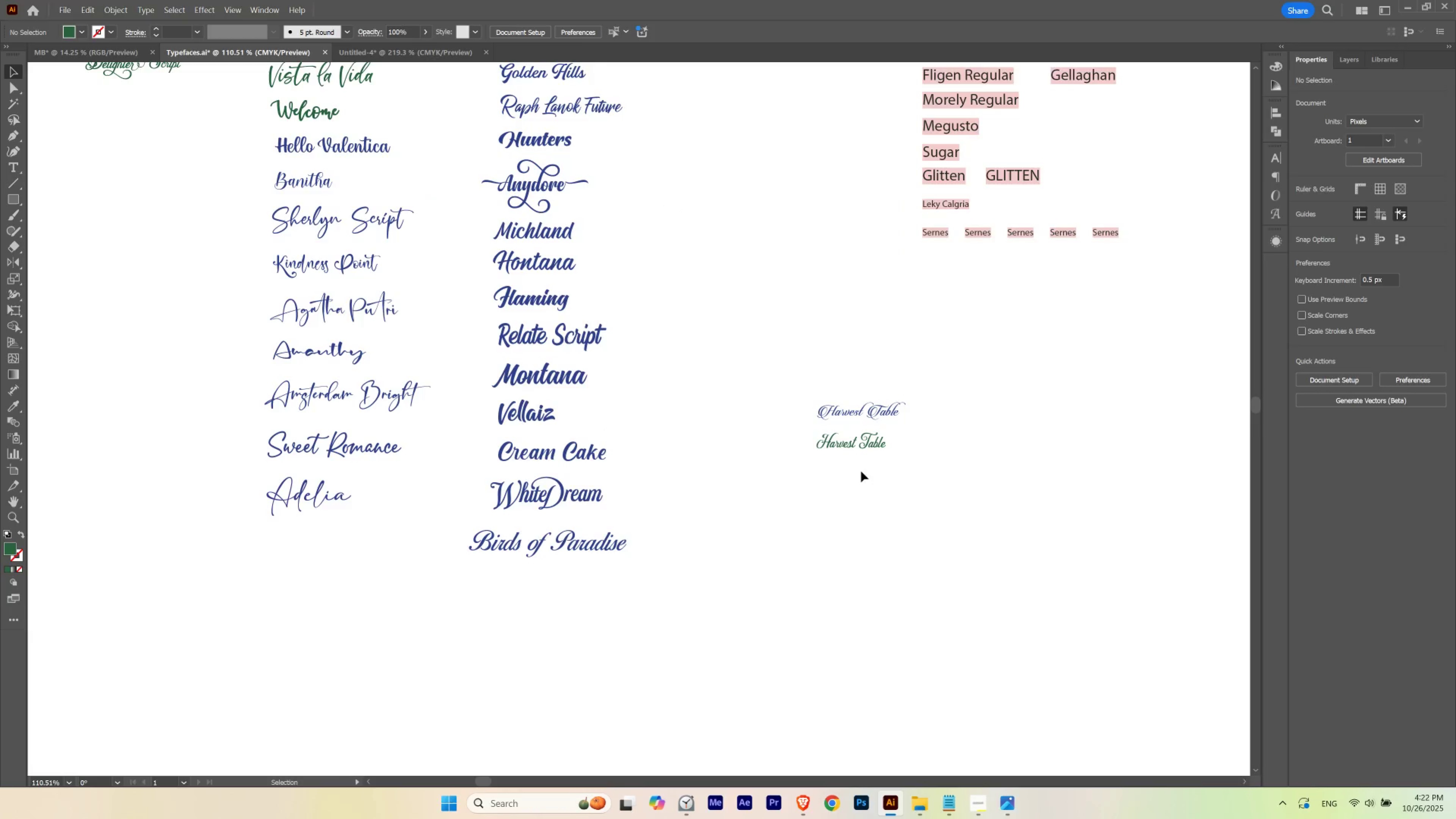 
hold_key(key=ControlLeft, duration=1.1)
left_click_drag(start_coordinate=[840, 500], to_coordinate=[878, 507])
 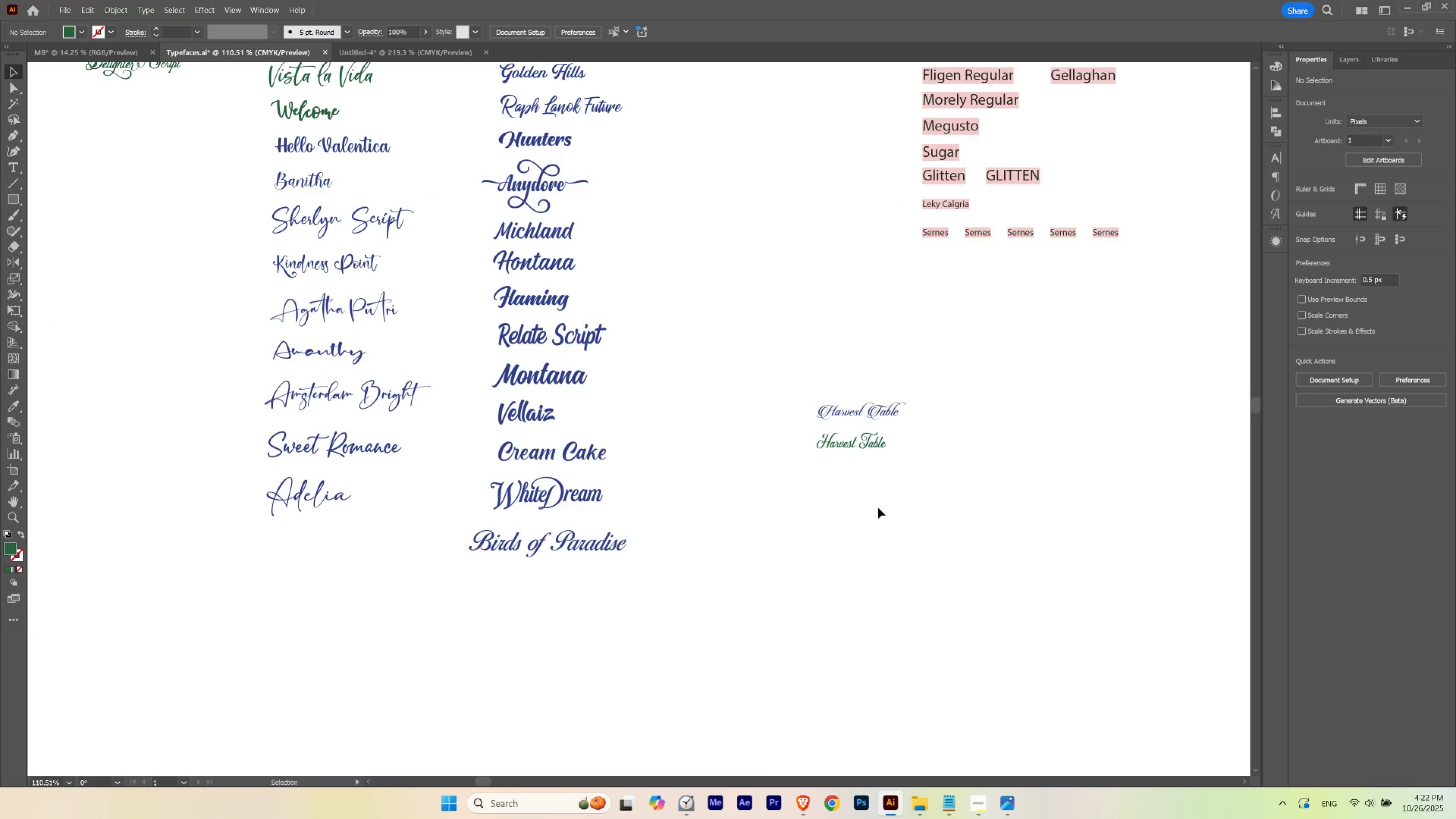 
left_click([878, 507])
 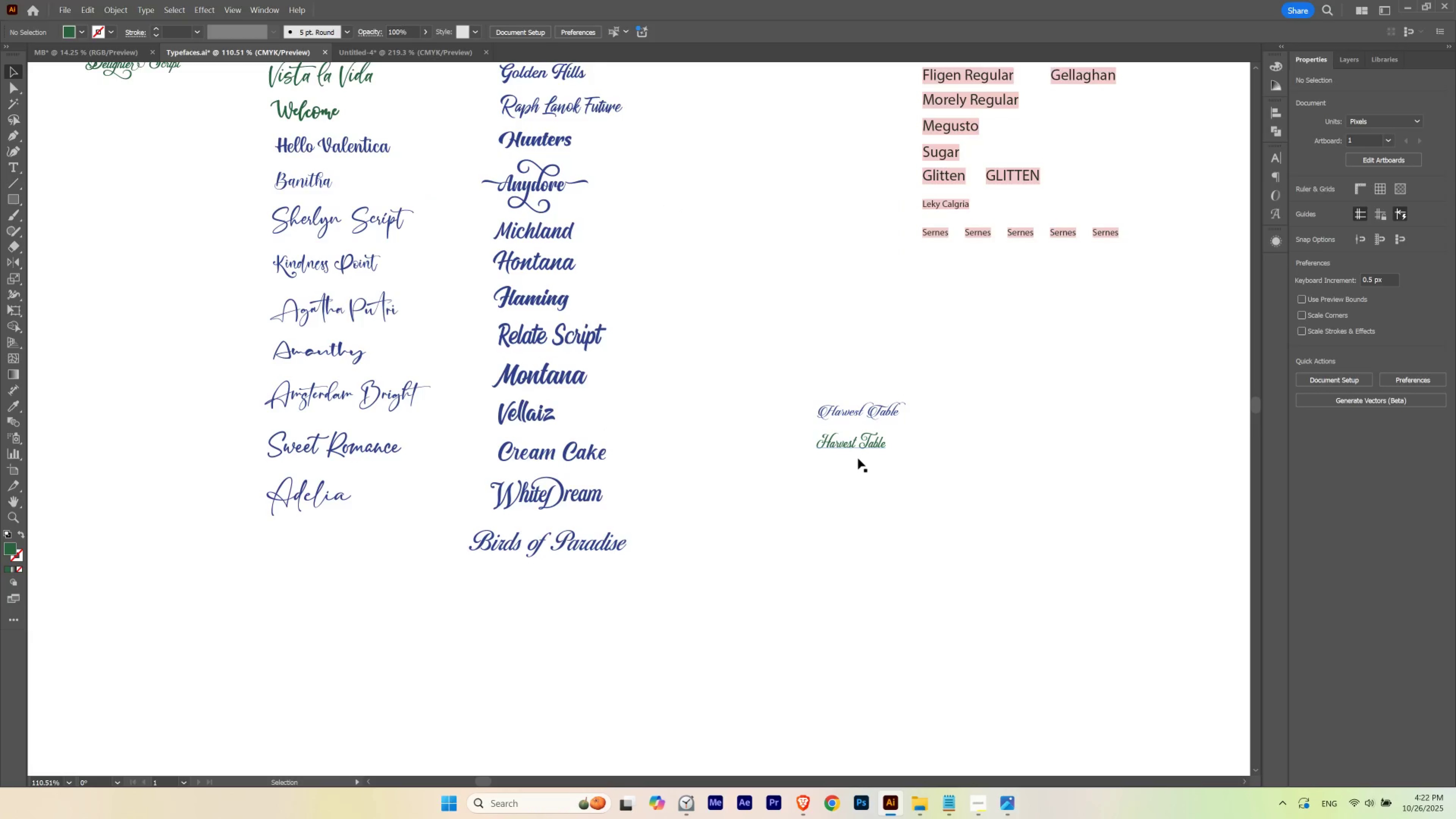 
hold_key(key=AltLeft, duration=2.06)
left_click_drag(start_coordinate=[860, 449], to_coordinate=[860, 499])
 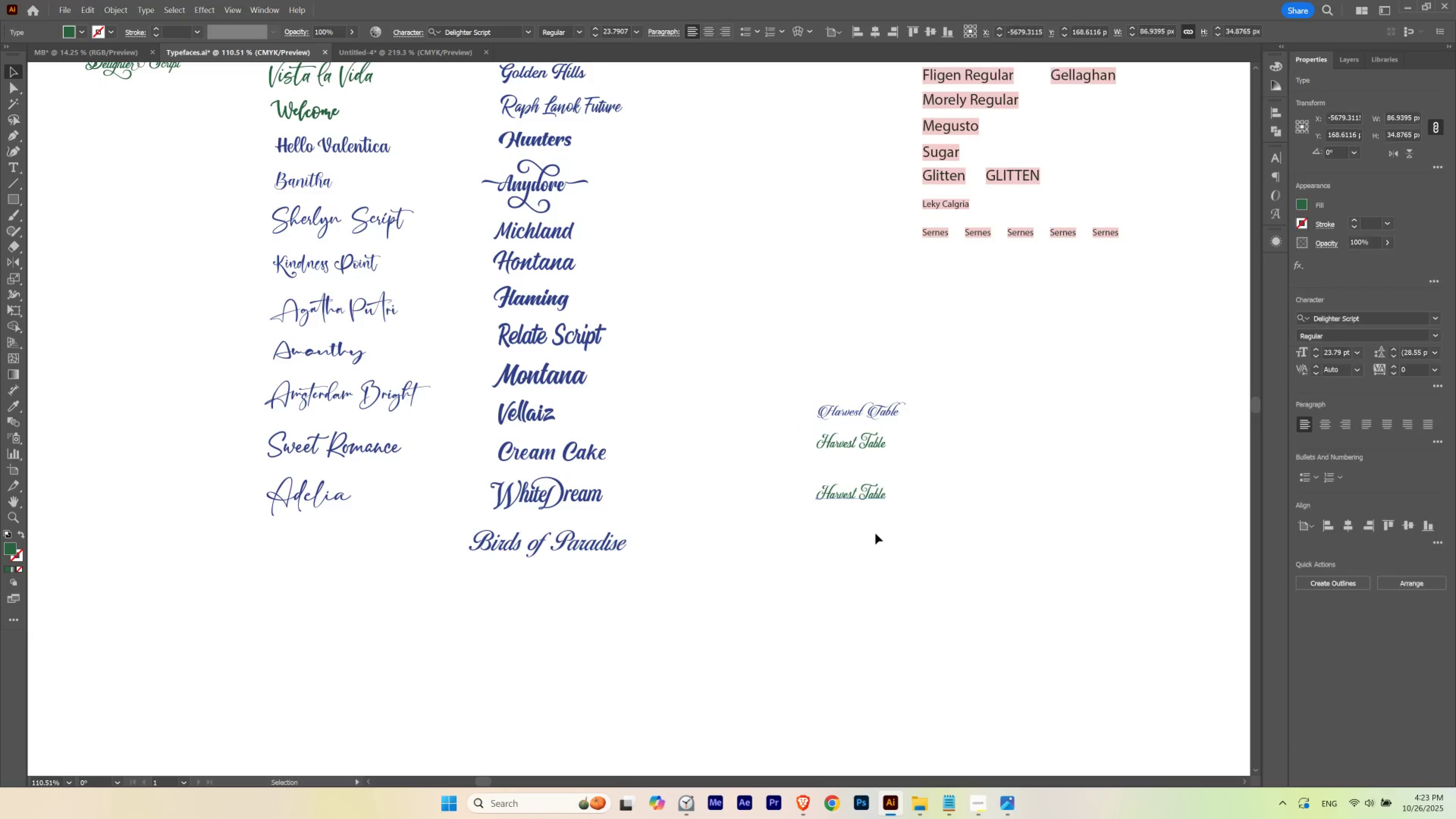 
hold_key(key=ShiftLeft, duration=1.53)
 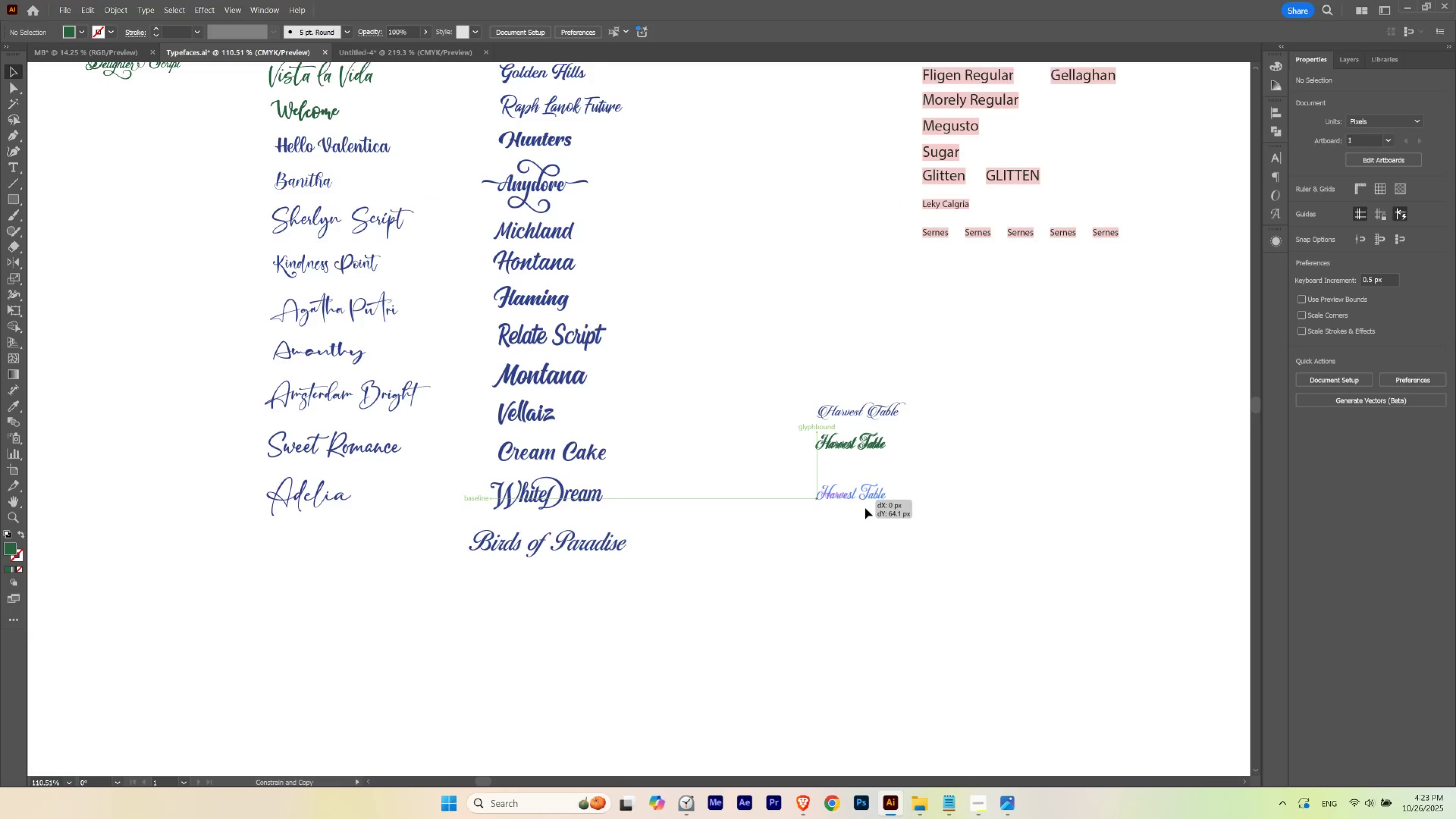 
type(ivi)
 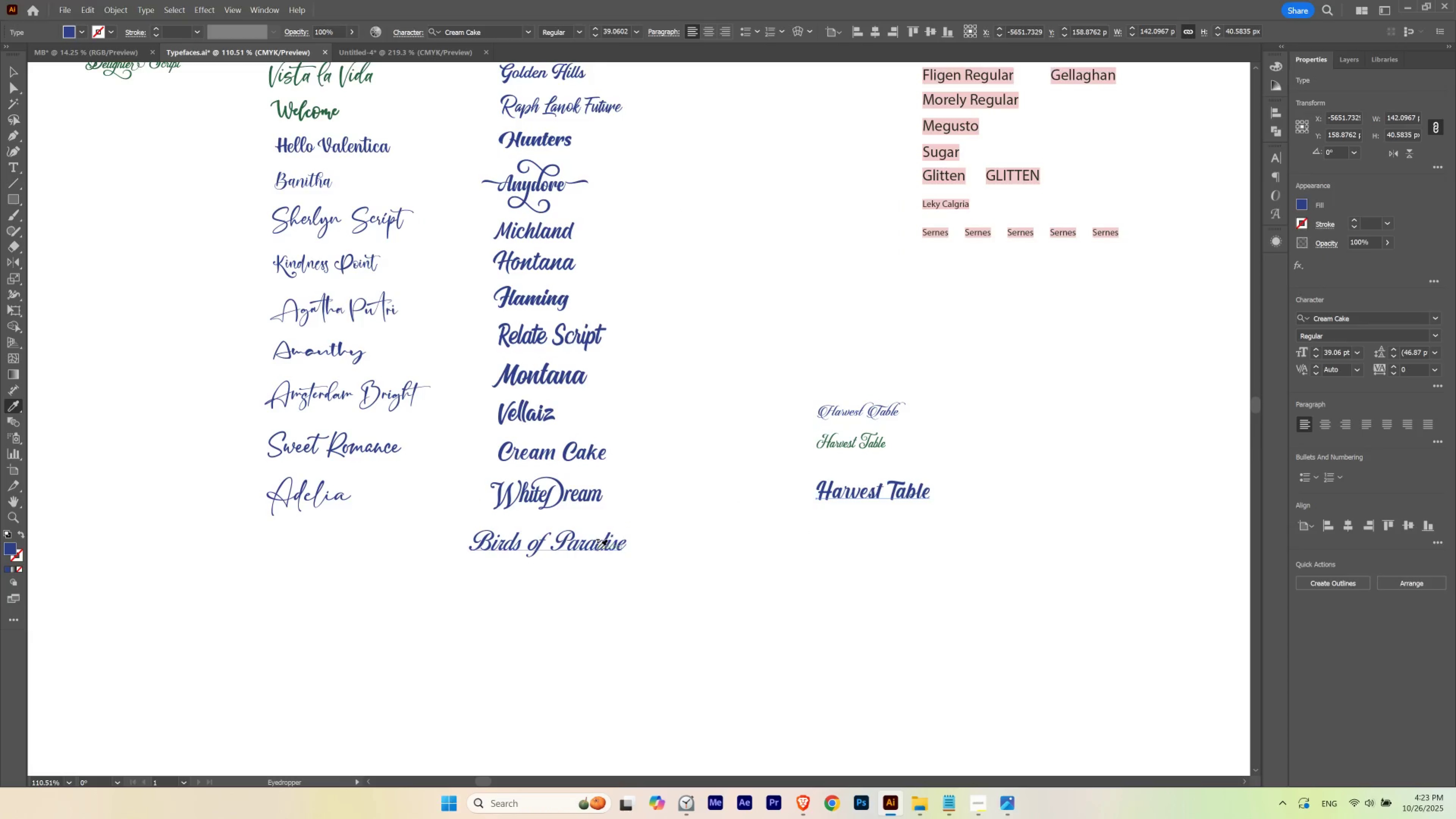 
left_click([597, 550])
 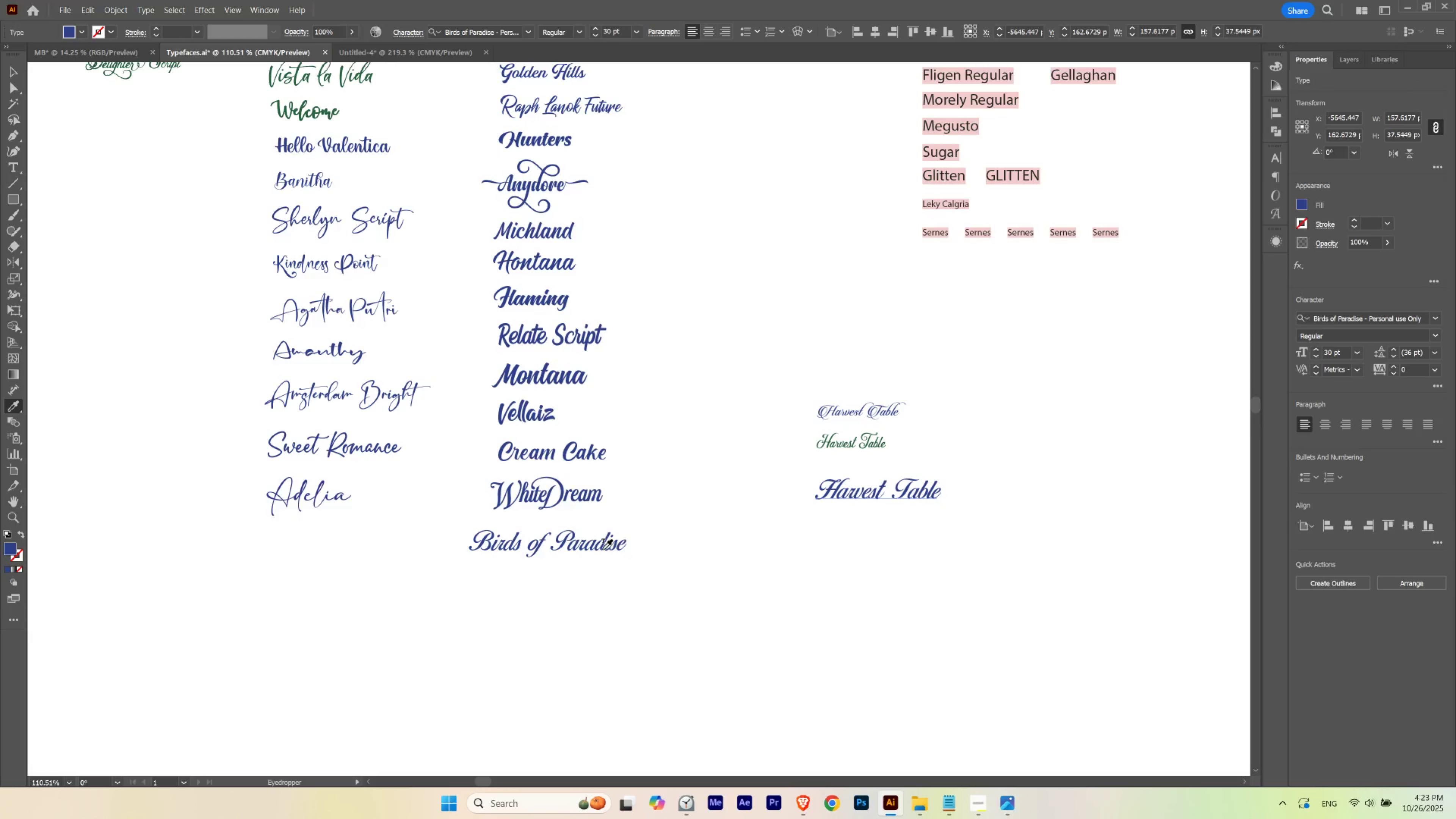 
key(V)
 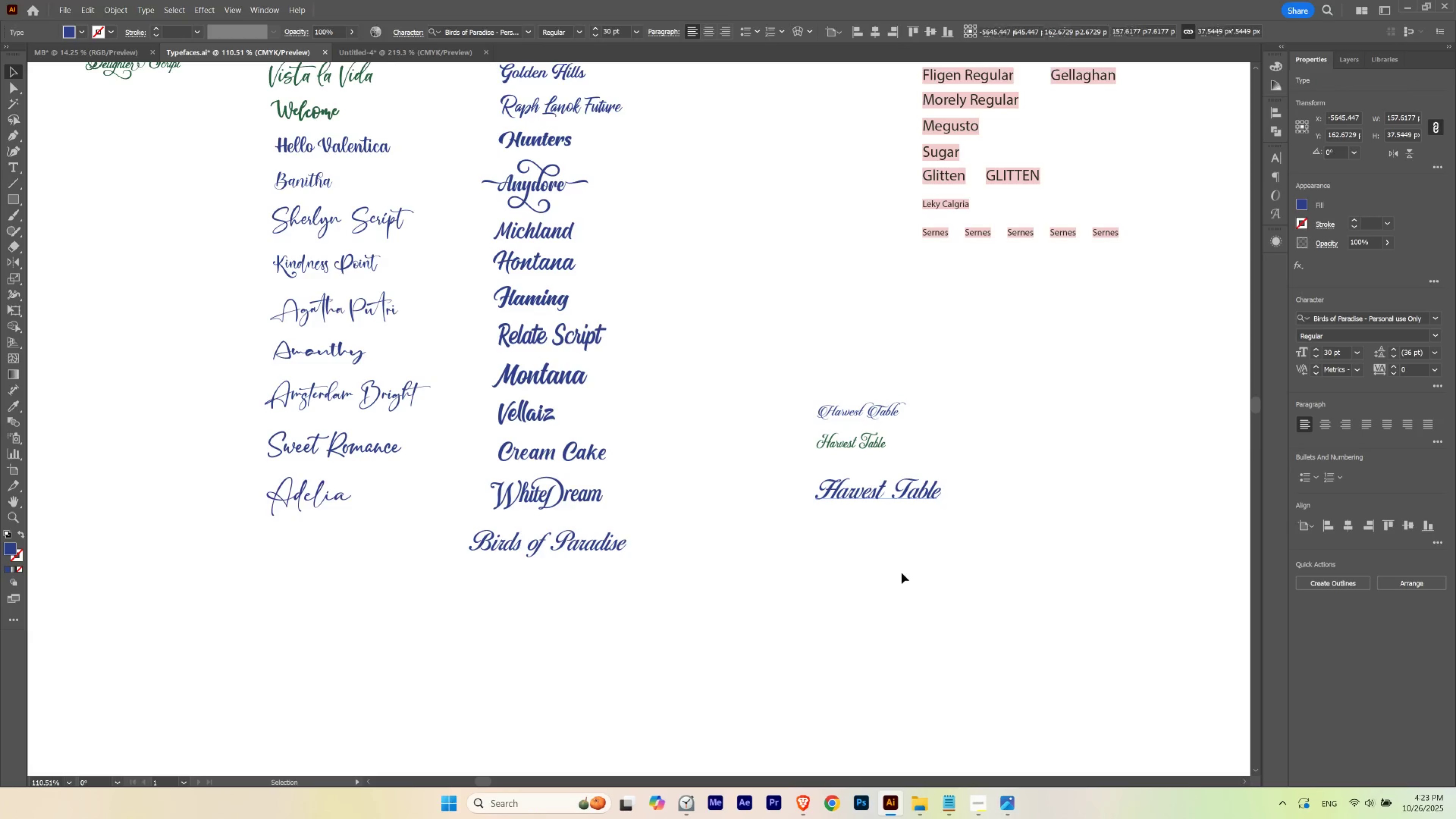 
left_click([901, 573])
 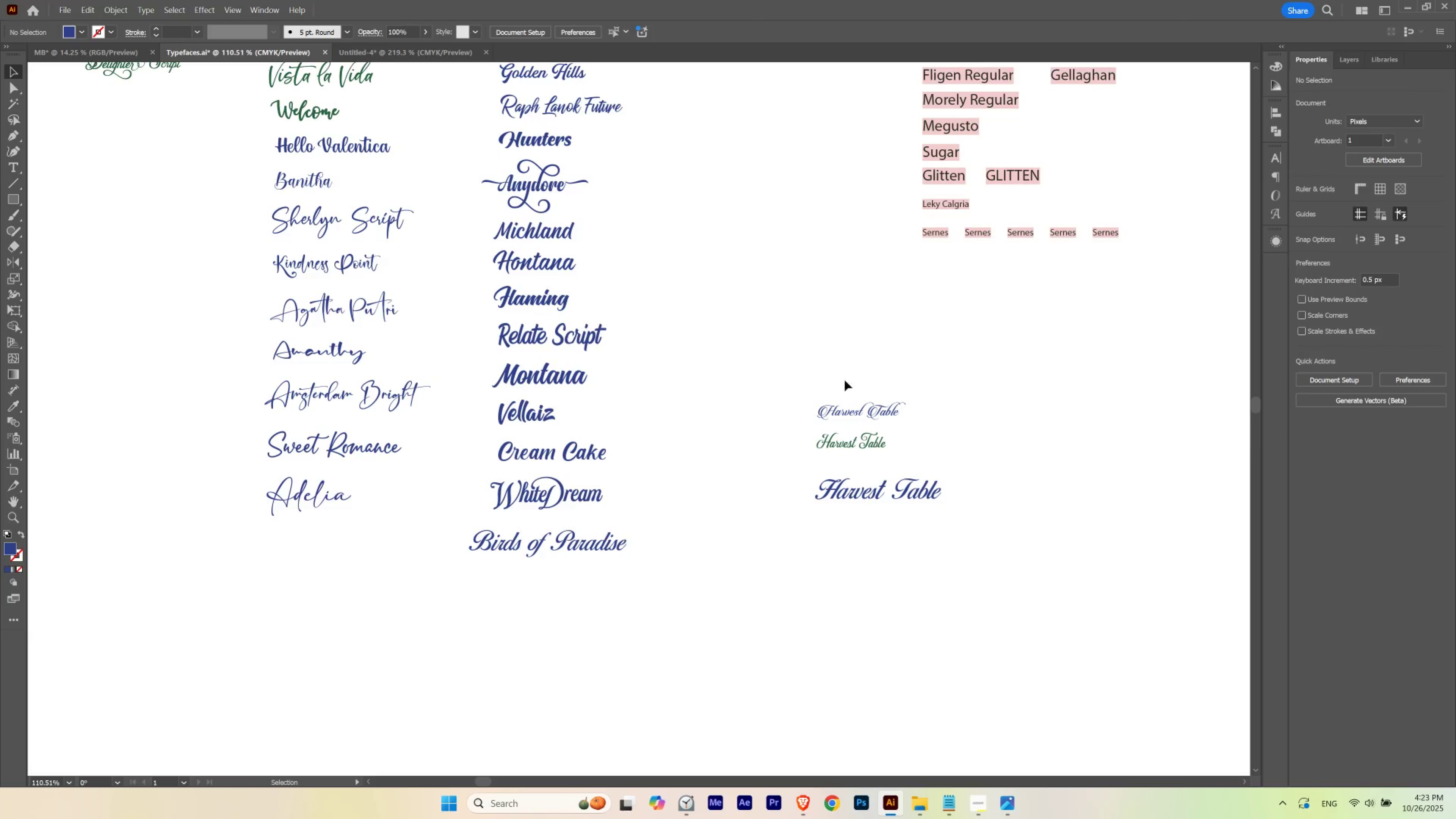 
hold_key(key=Space, duration=1.53)
 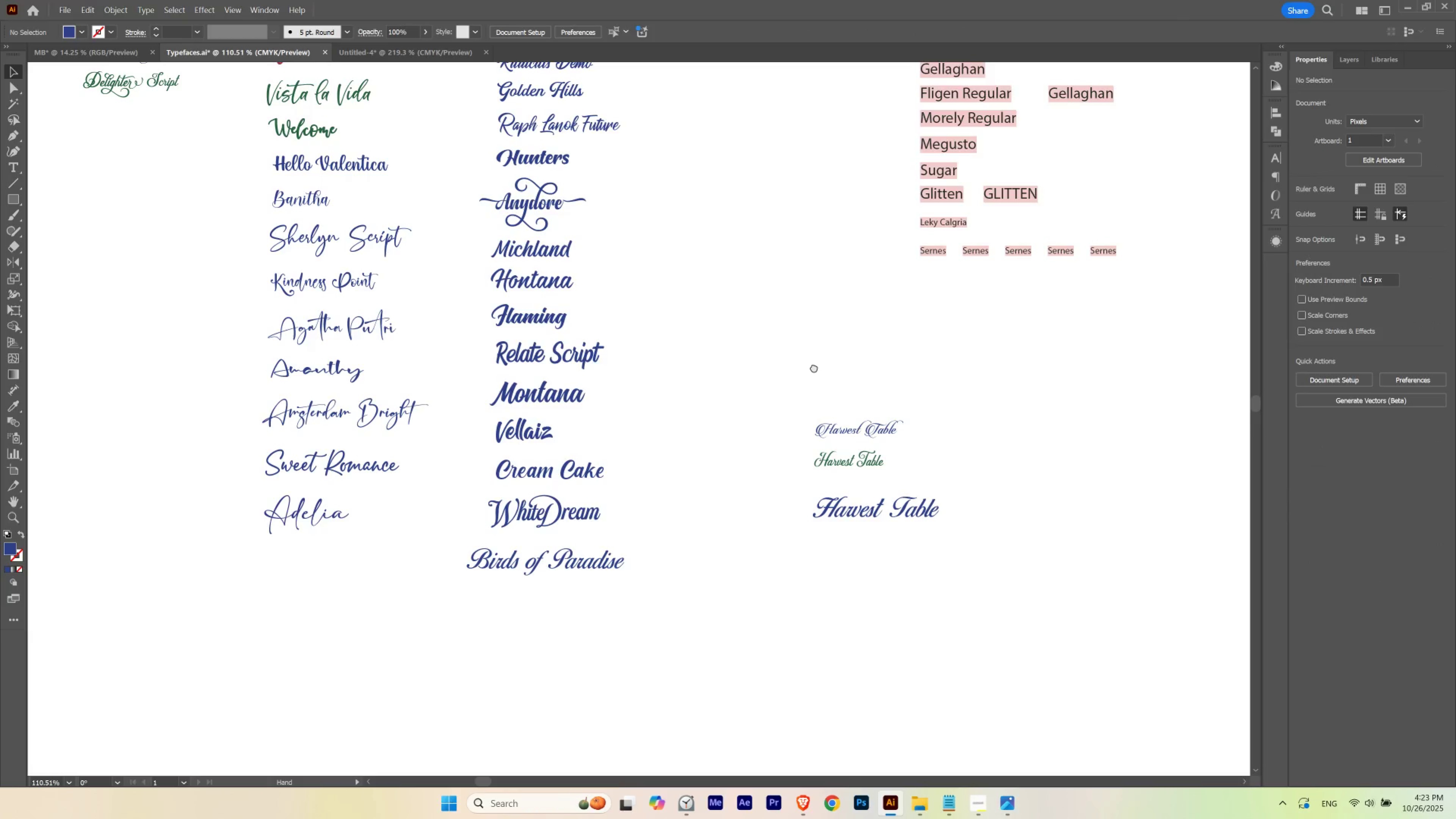 
left_click_drag(start_coordinate=[816, 349], to_coordinate=[815, 389])
 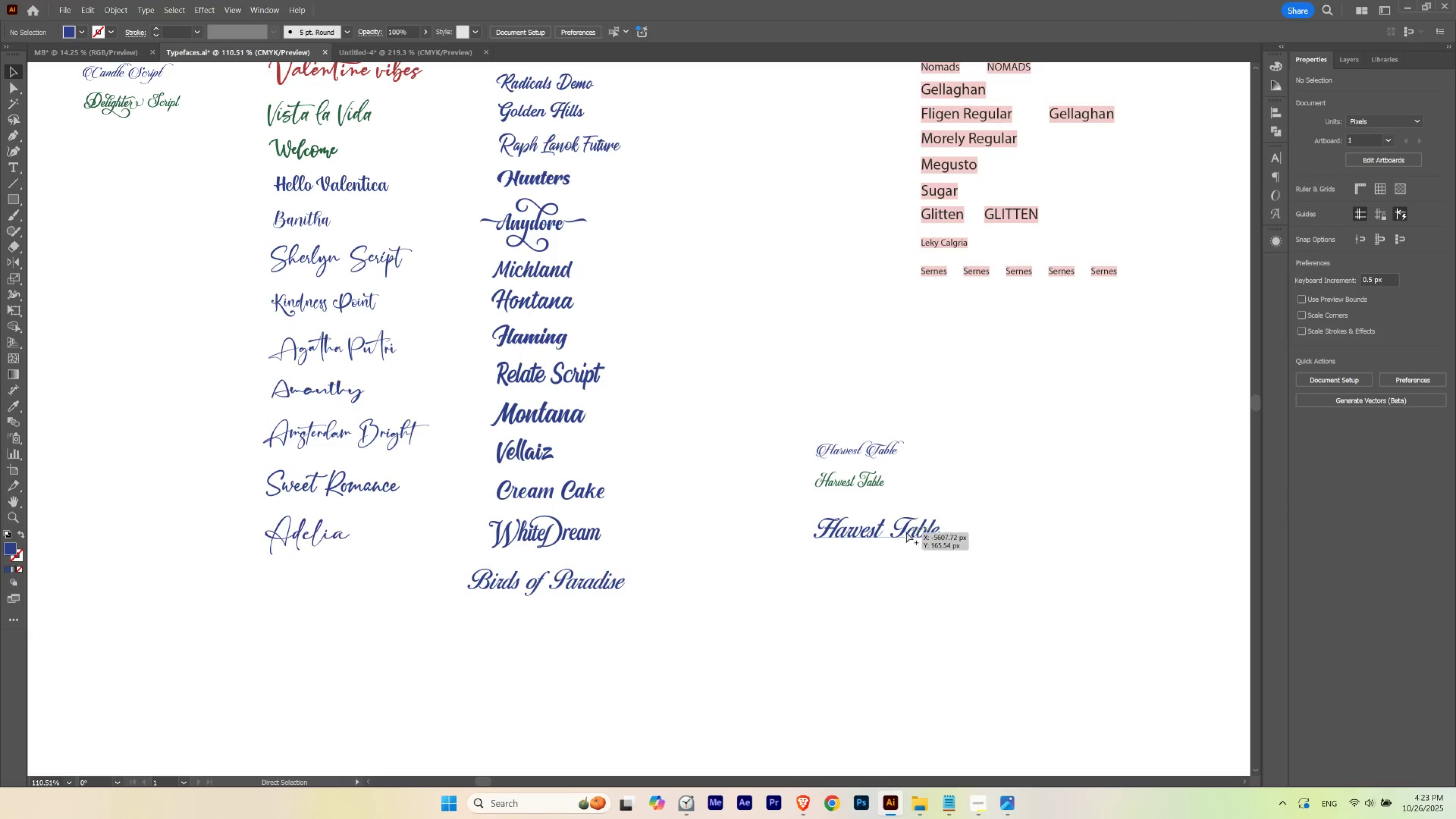 
hold_key(key=Space, duration=0.95)
 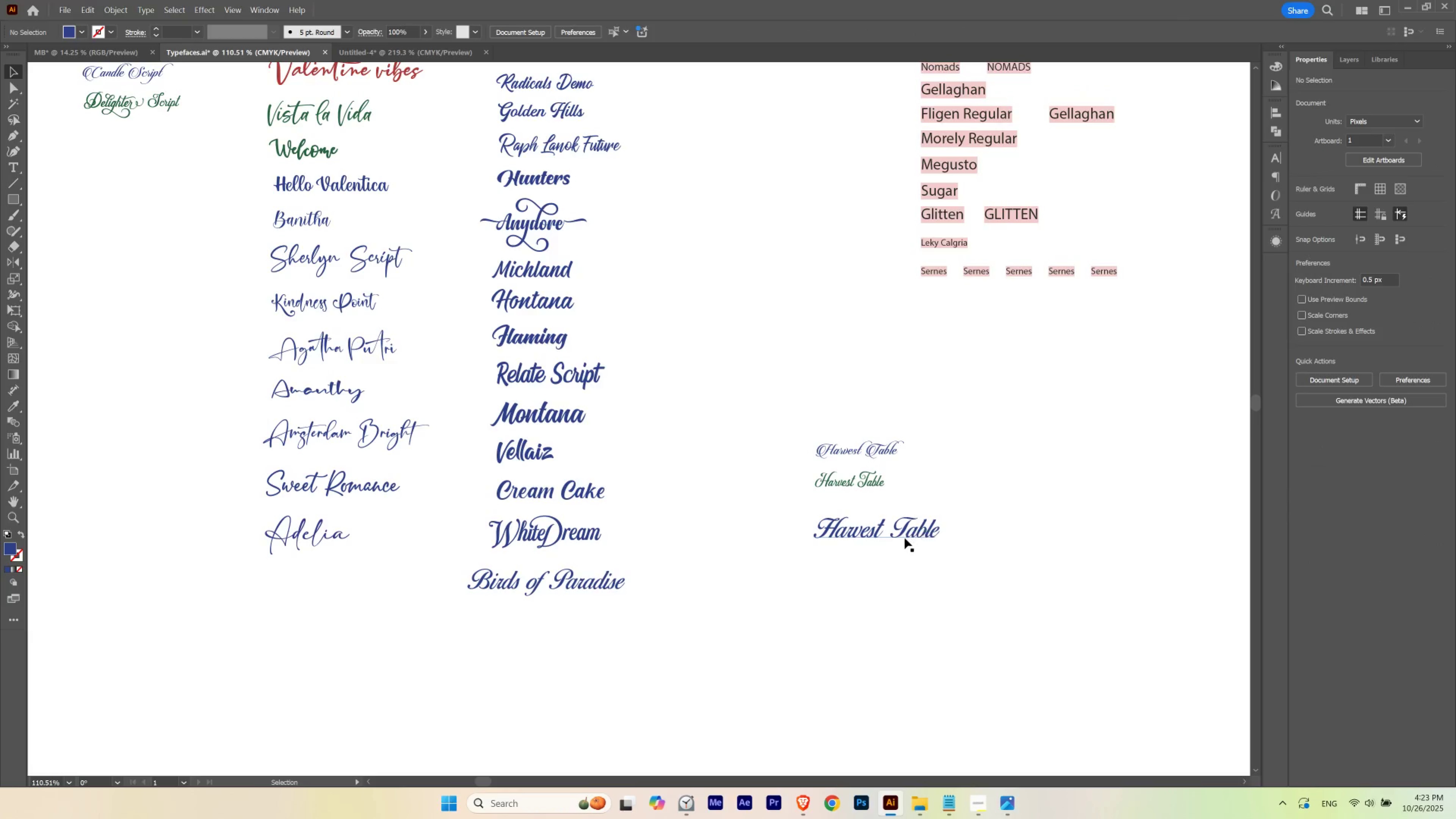 
hold_key(key=ControlLeft, duration=1.37)
hold_key(key=AltLeft, duration=1.3)
left_click_drag(start_coordinate=[906, 532], to_coordinate=[906, 564])
 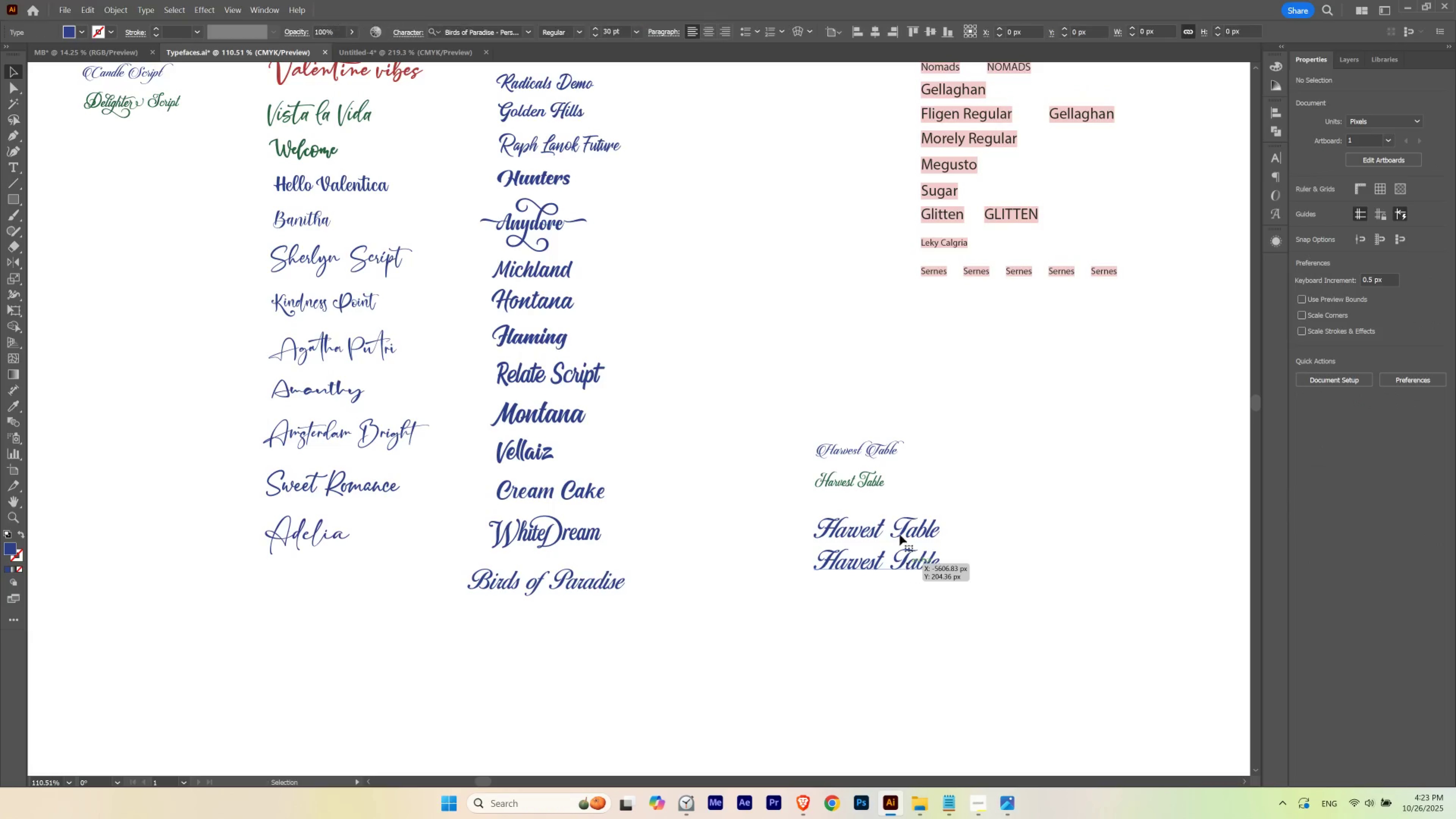 
hold_key(key=ShiftLeft, duration=1.1)
 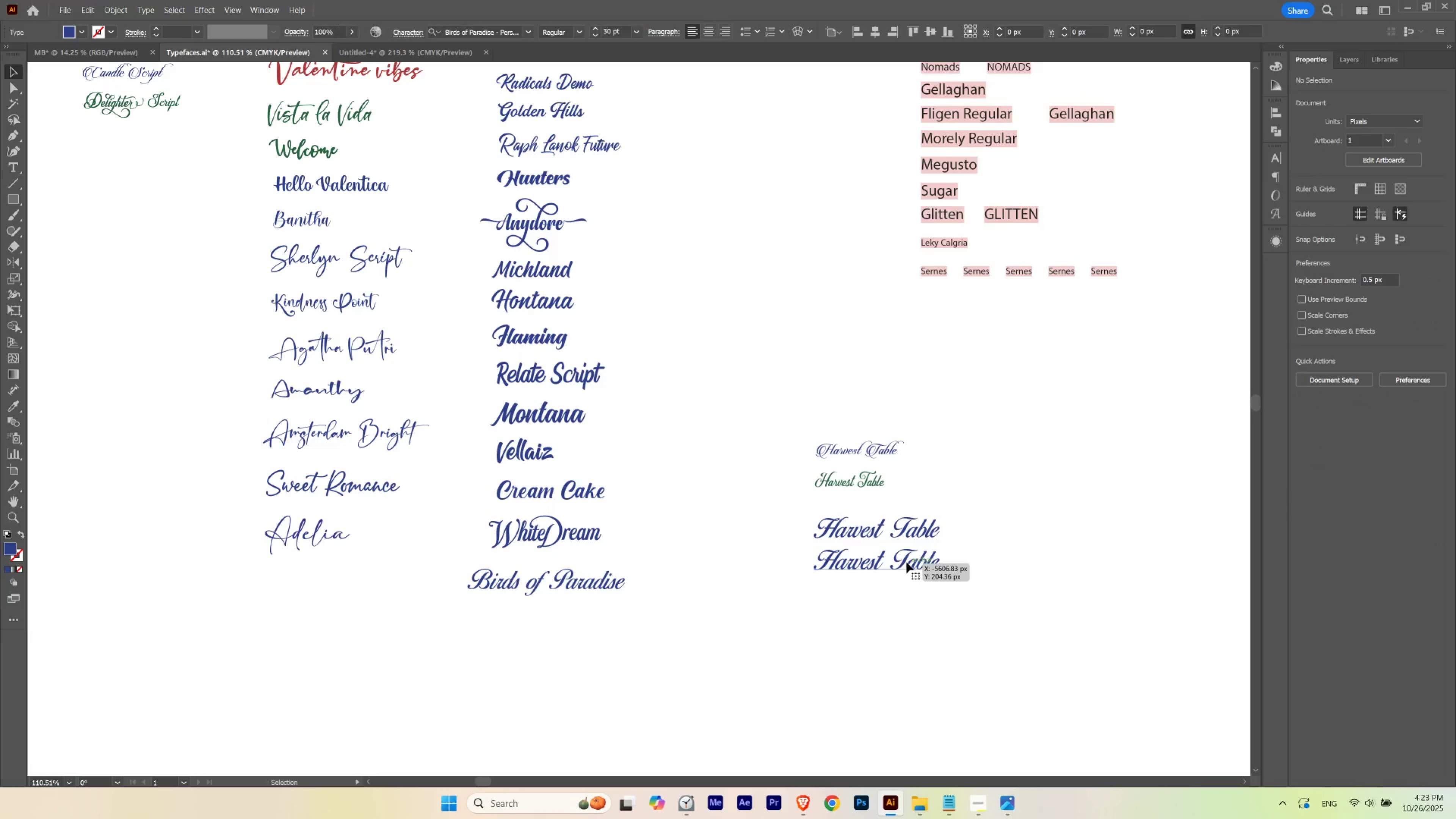 
key(I)
 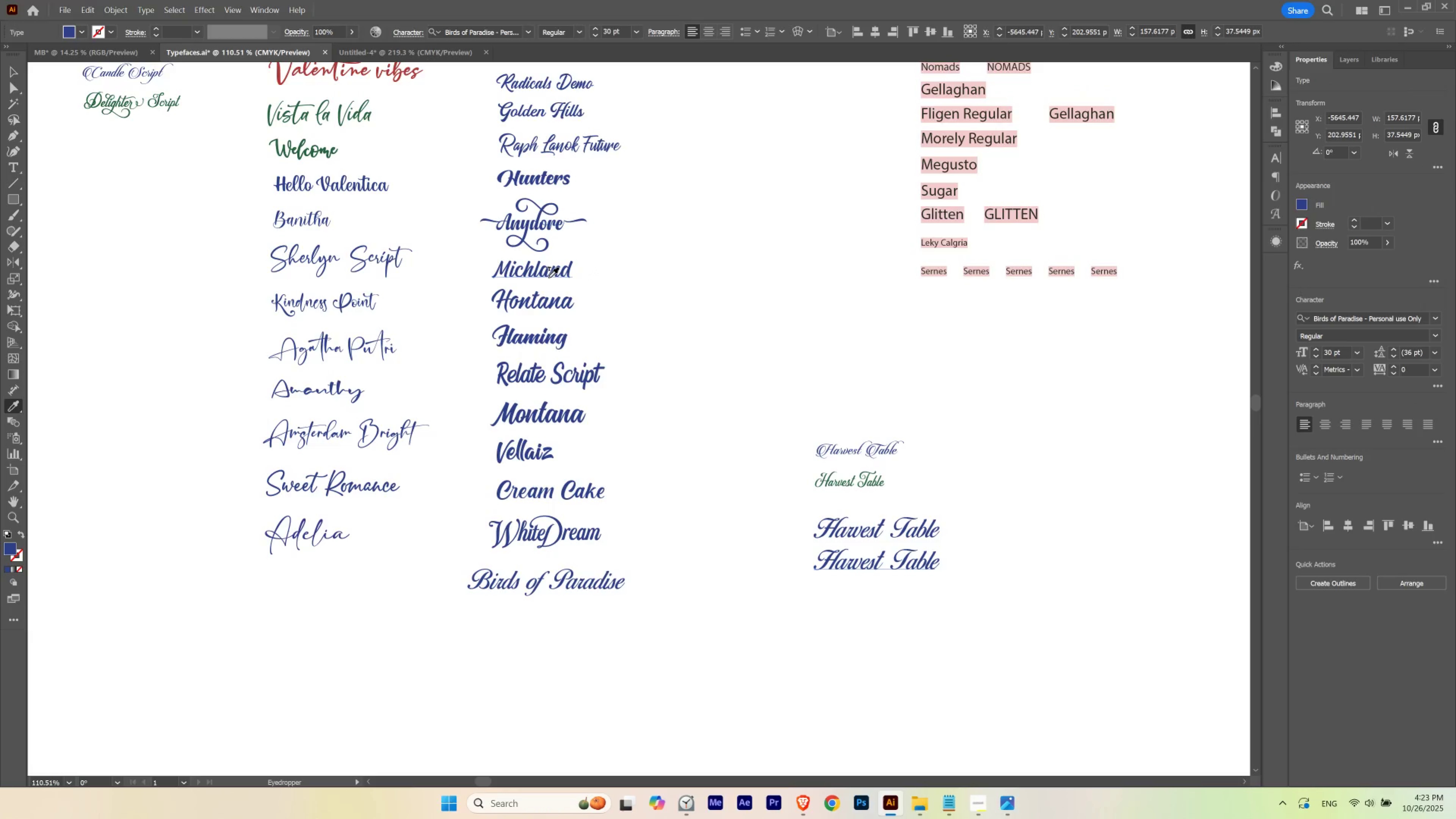 
left_click([549, 277])
 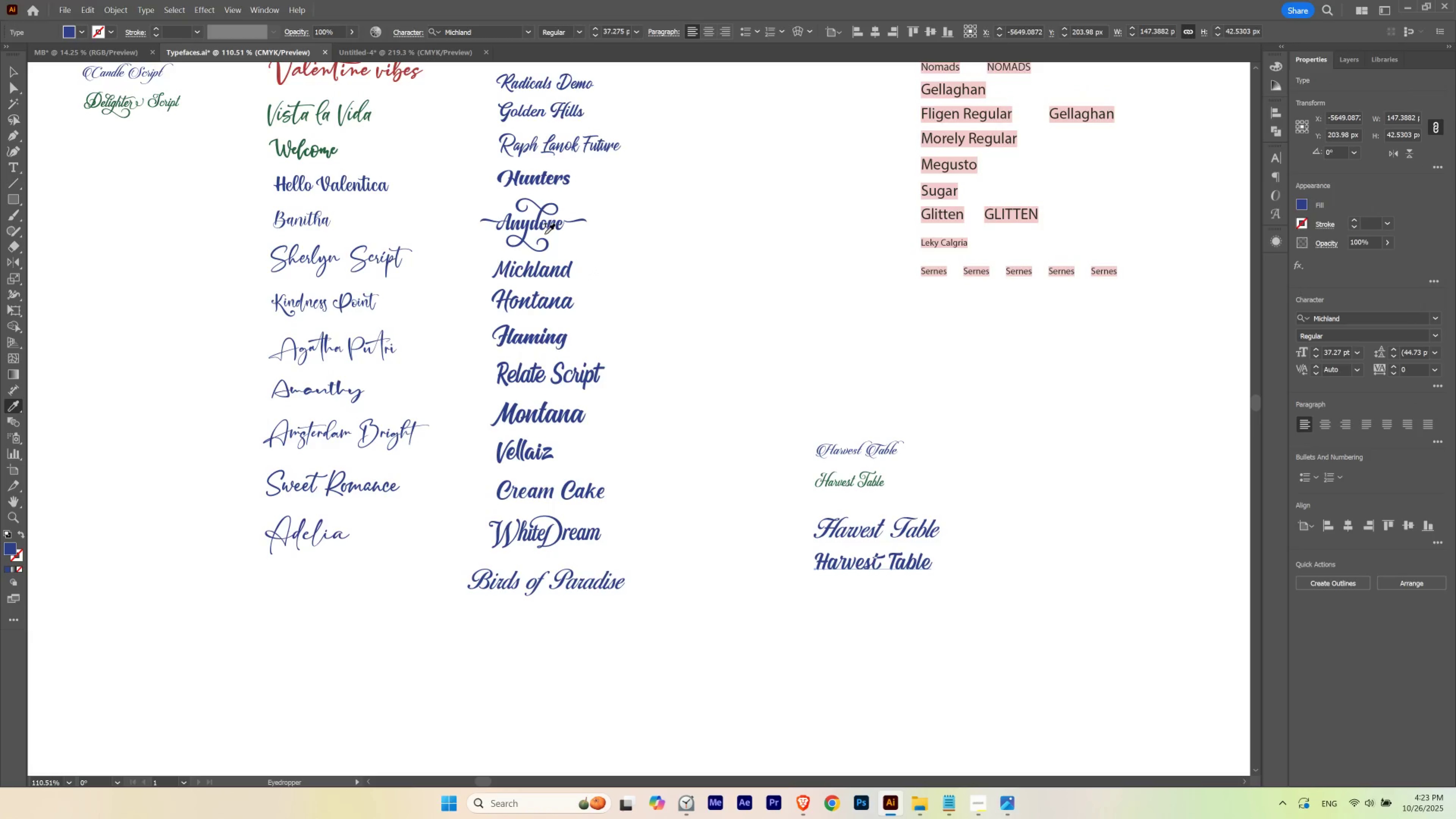 
left_click([544, 224])
 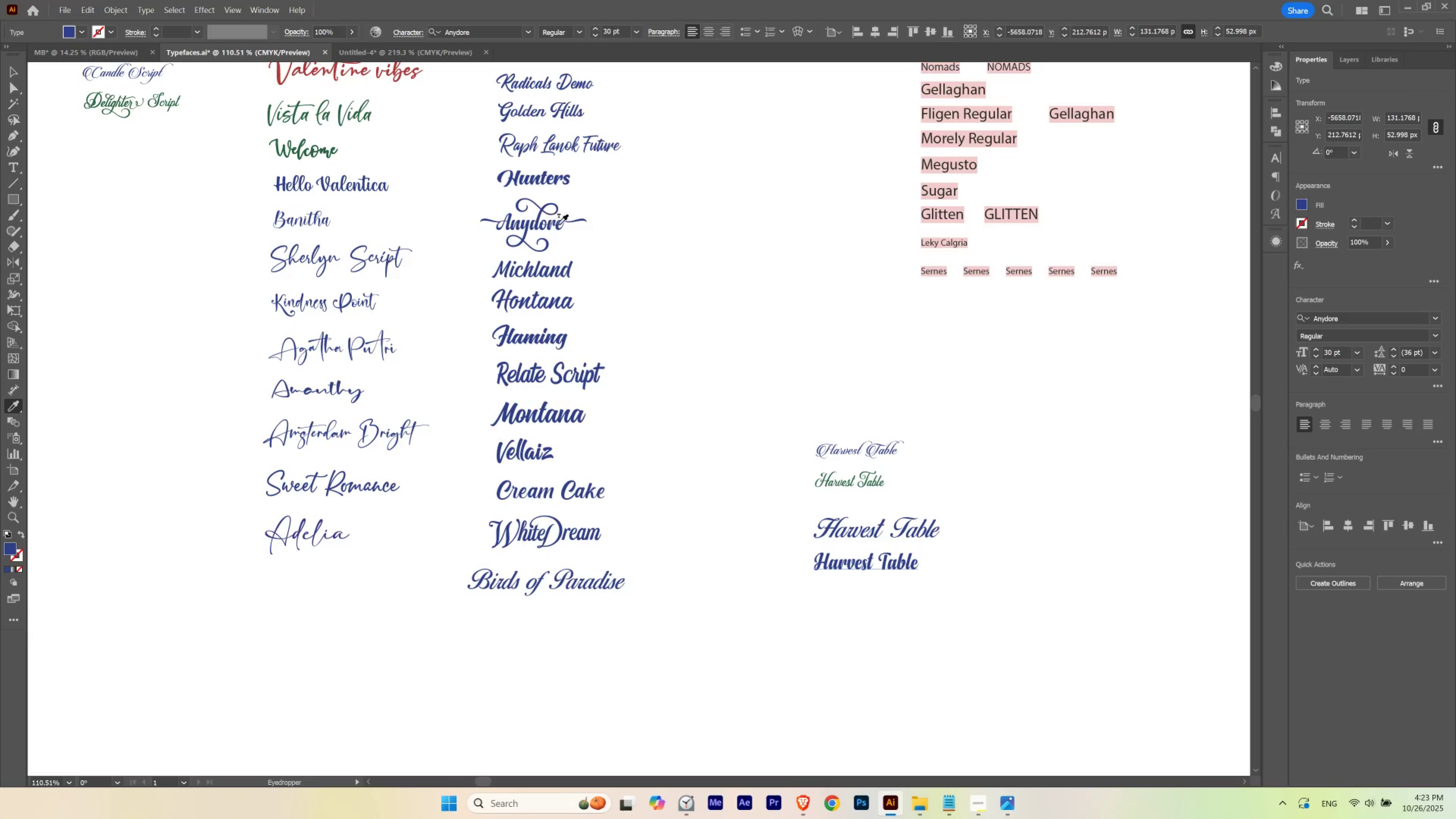 
hold_key(key=Space, duration=0.76)
 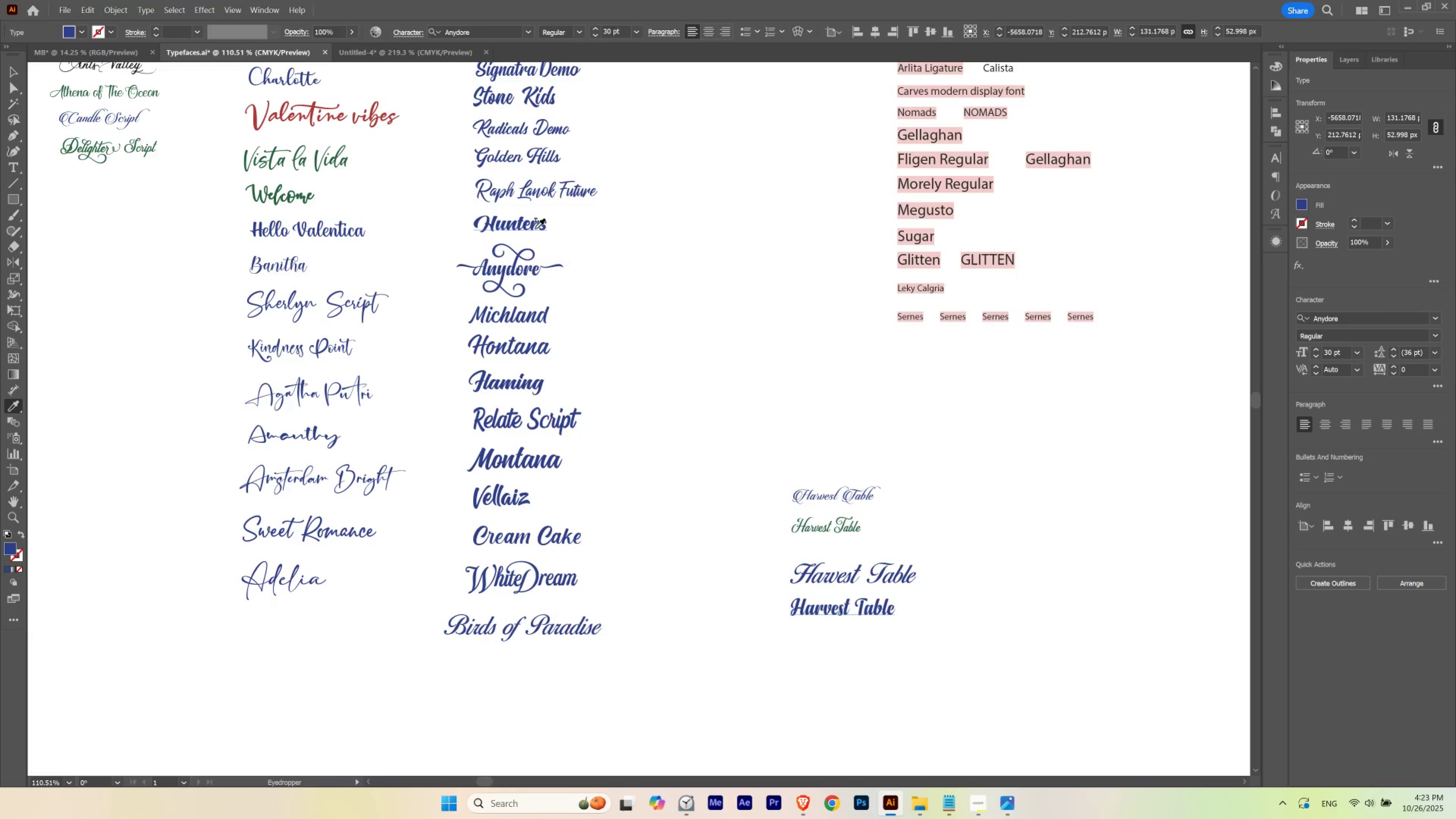 
left_click_drag(start_coordinate=[643, 210], to_coordinate=[620, 255])
 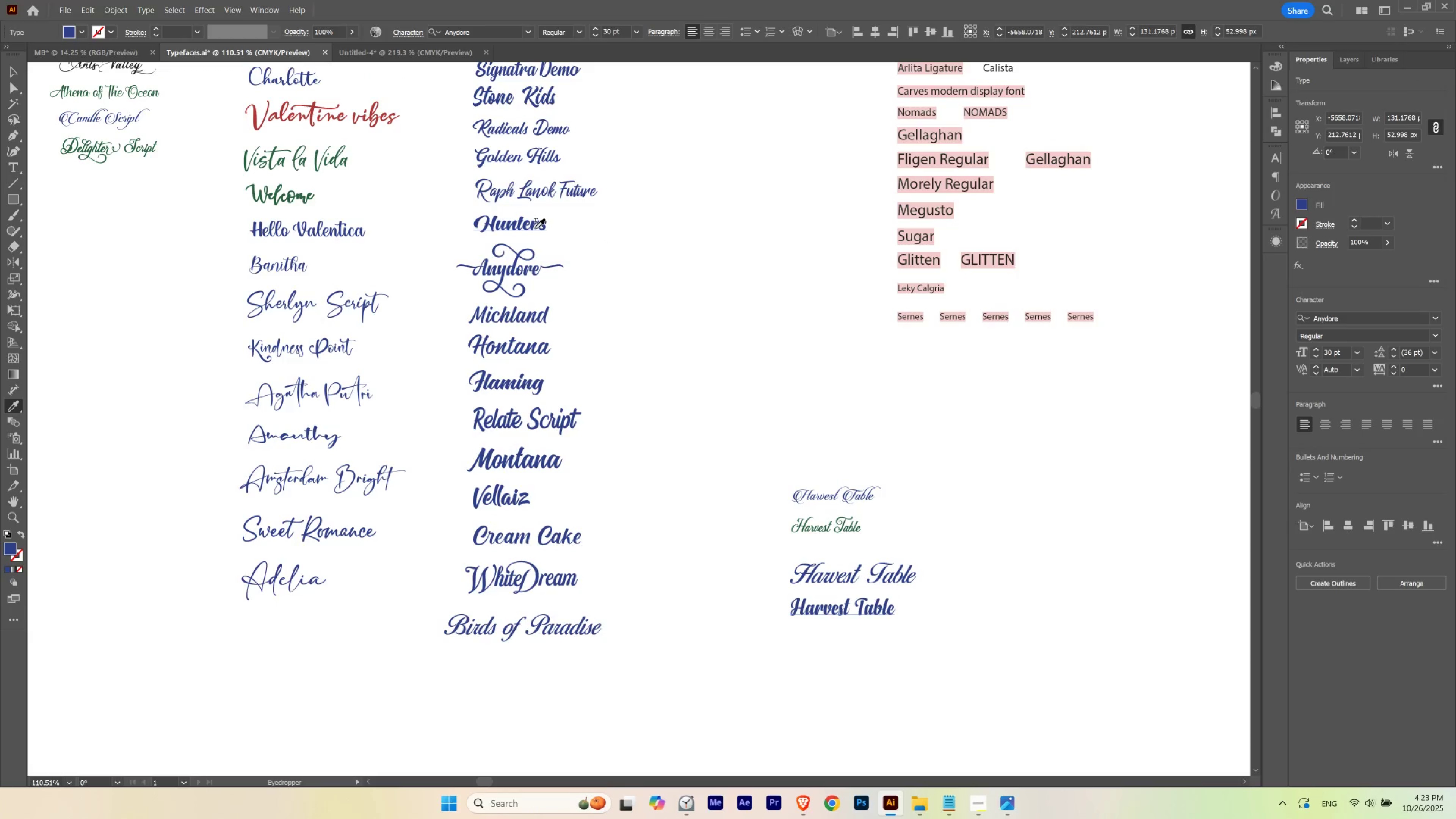 
left_click([535, 229])
 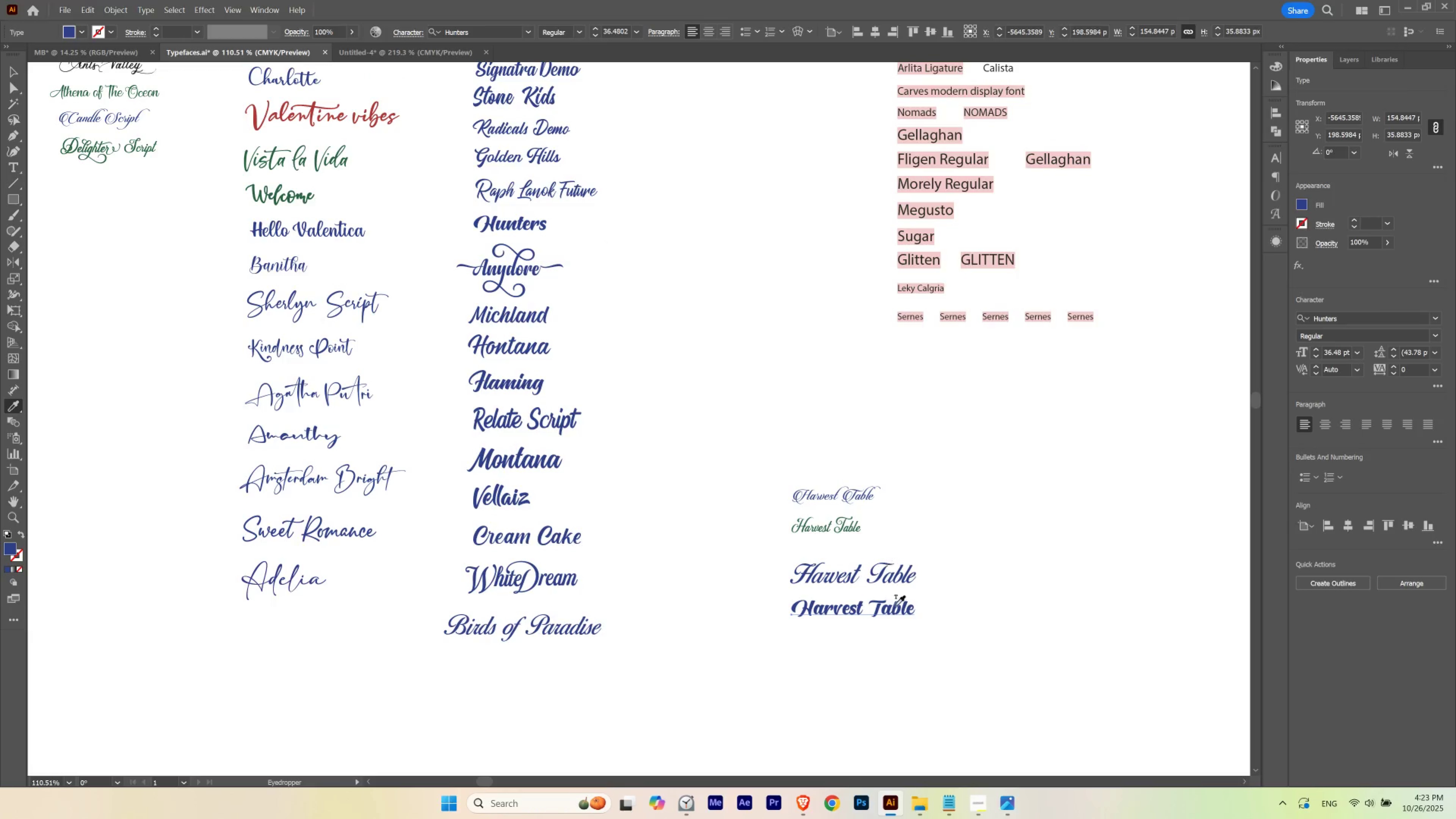 
hold_key(key=ControlLeft, duration=1.54)
left_click_drag(start_coordinate=[879, 613], to_coordinate=[776, 364])
 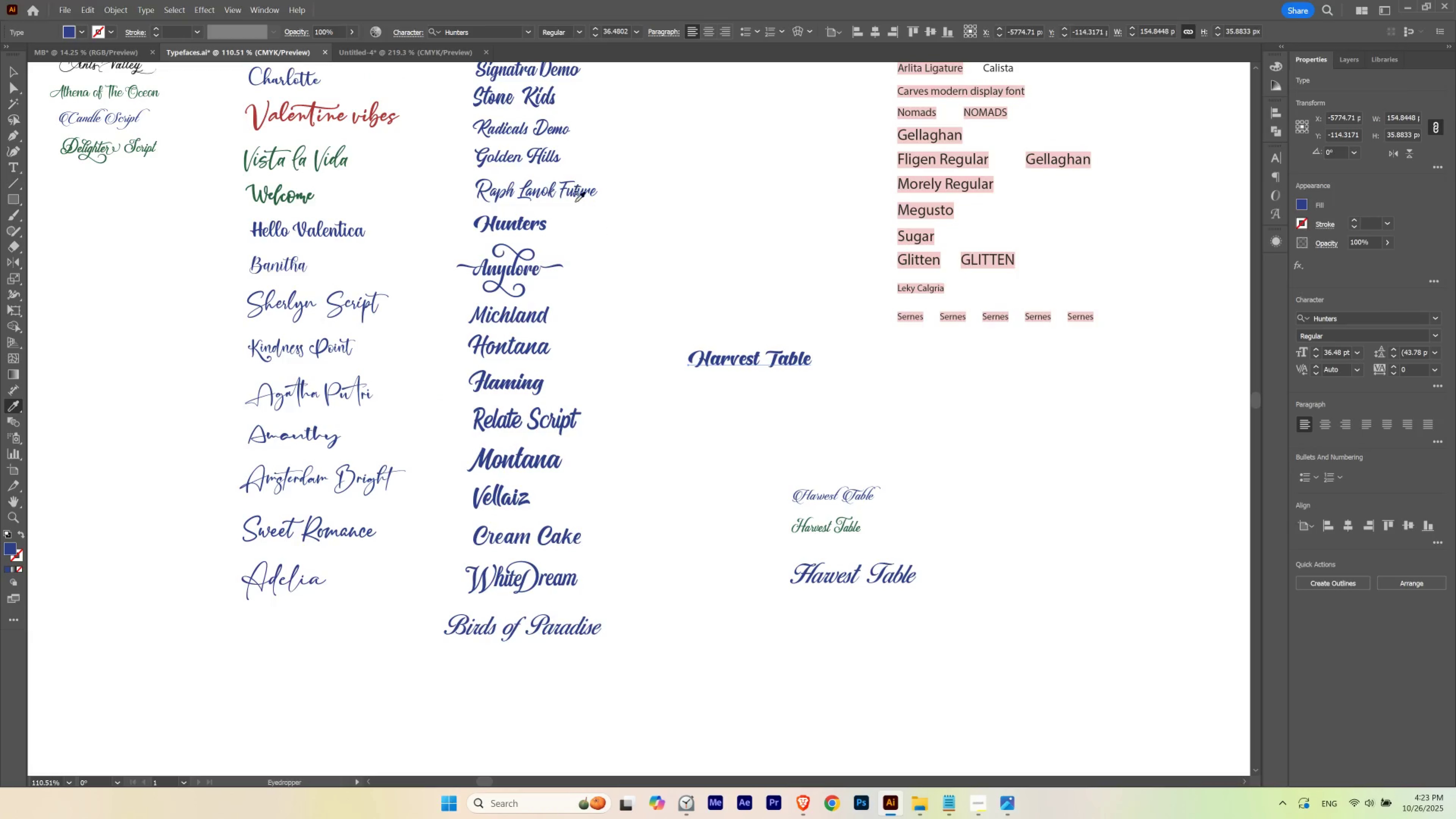 
hold_key(key=ControlLeft, duration=0.62)
 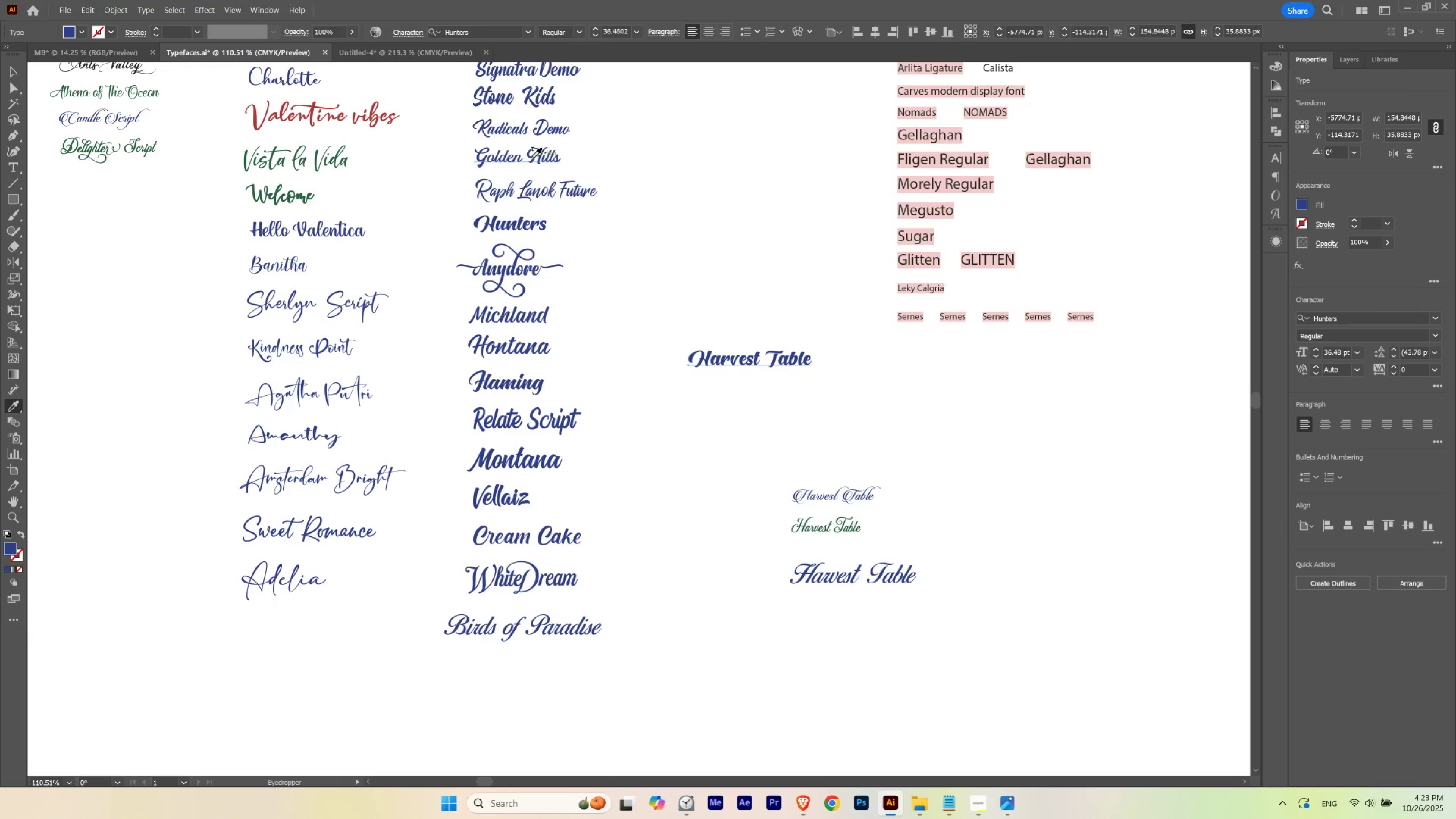 
left_click([532, 158])
 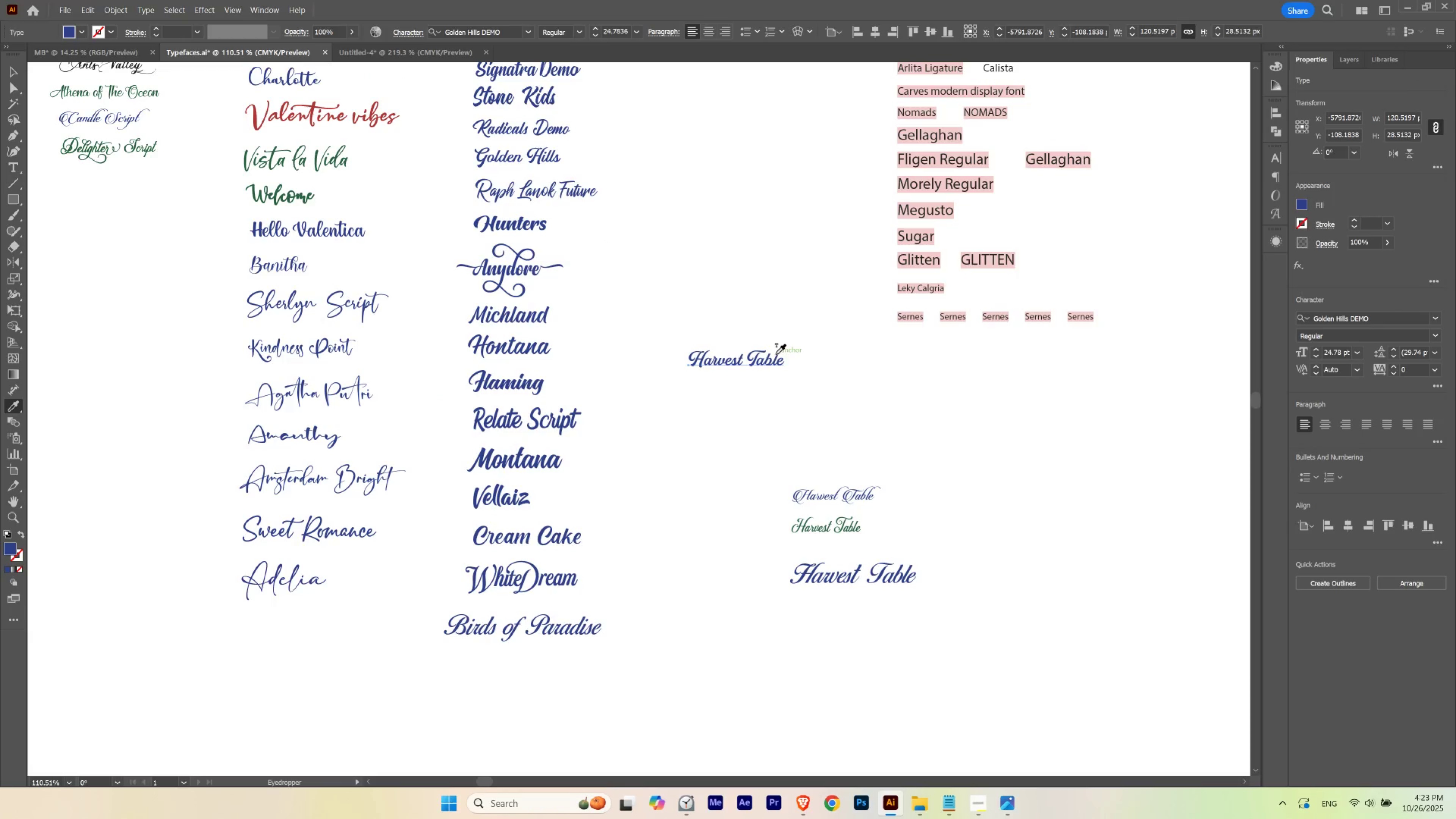 
hold_key(key=AltLeft, duration=1.52)
hold_key(key=ControlLeft, duration=13.6)
left_click_drag(start_coordinate=[742, 364], to_coordinate=[742, 400])
 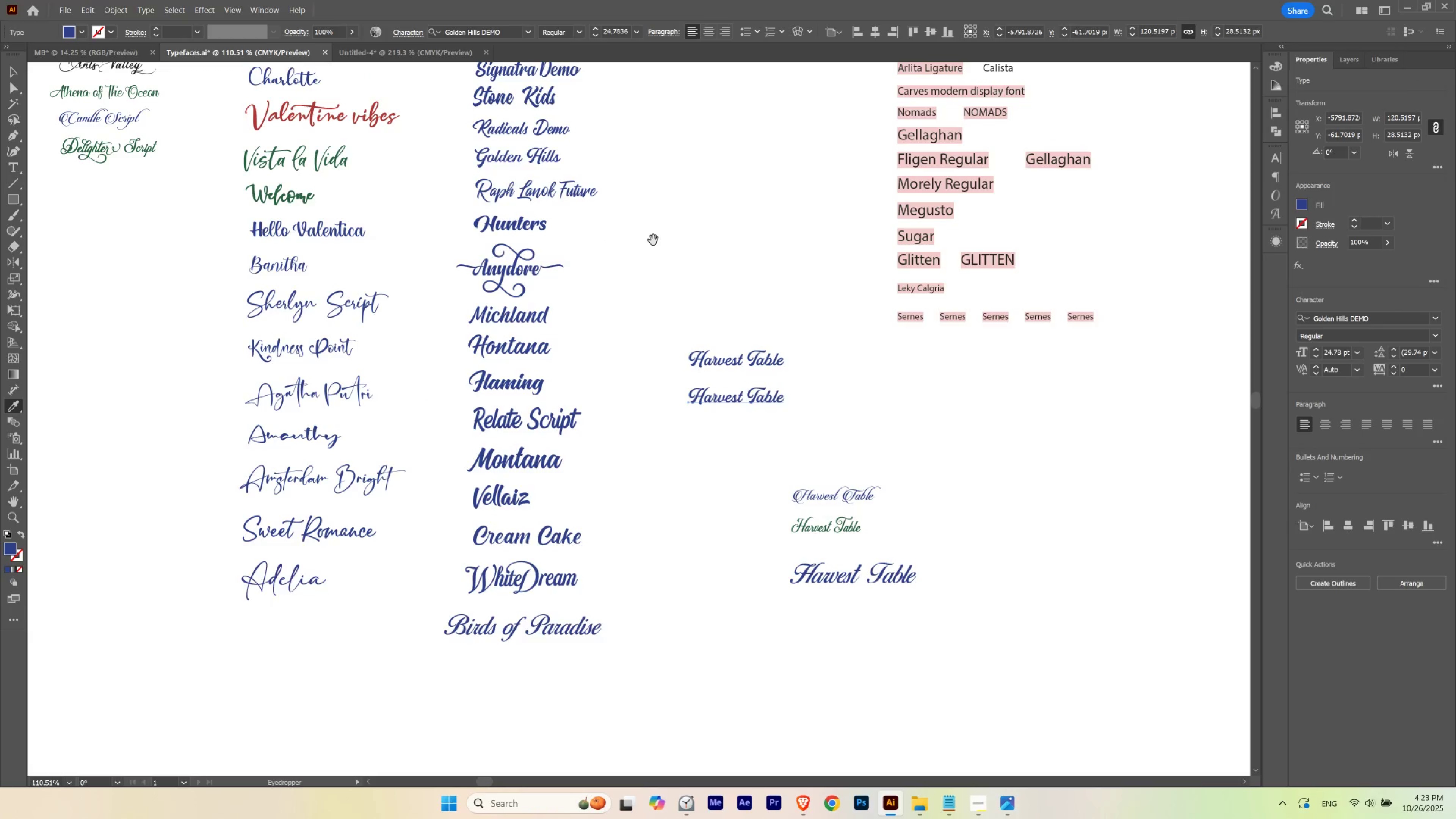 
hold_key(key=ShiftLeft, duration=1.06)
 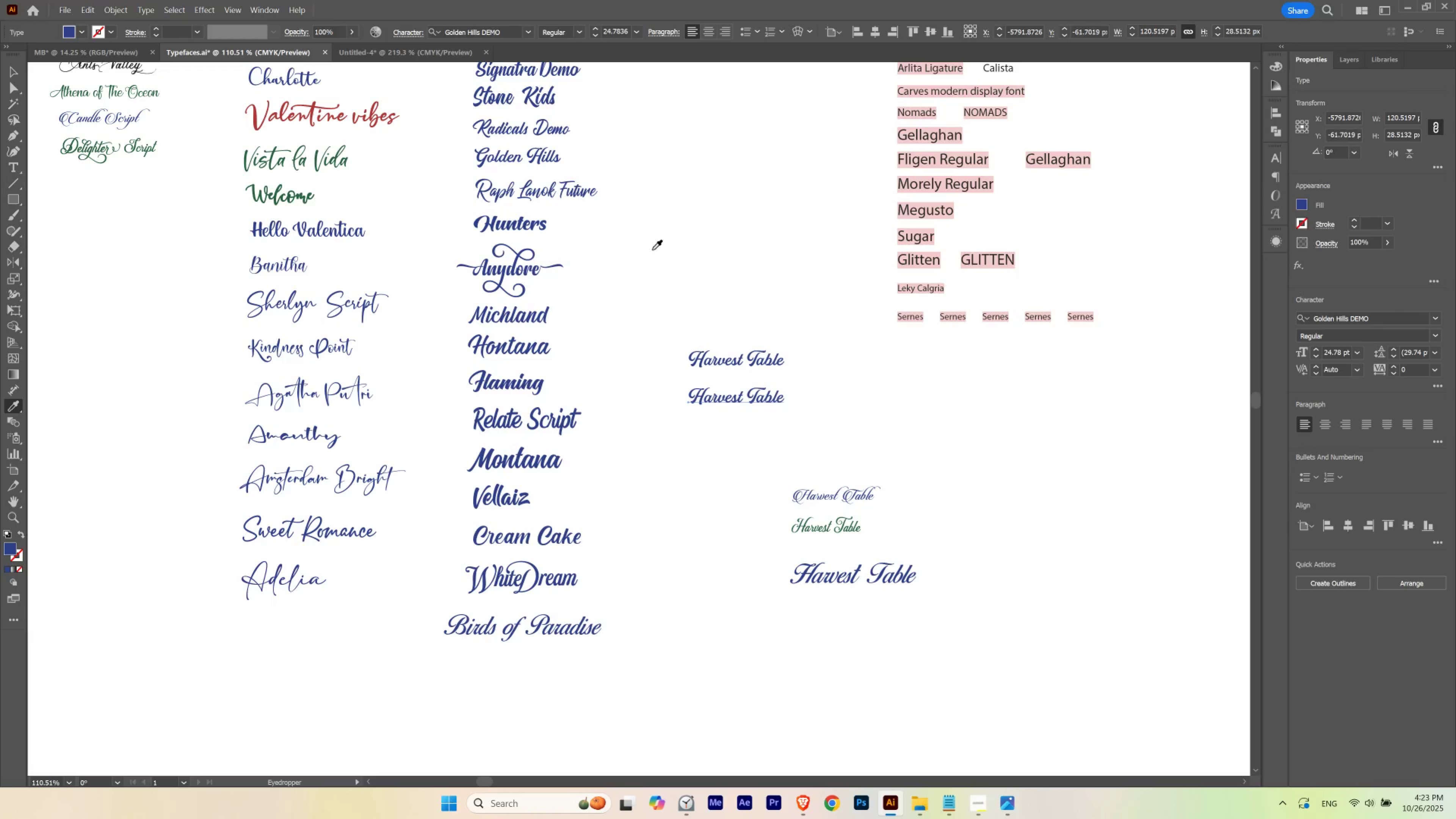 
hold_key(key=Space, duration=0.44)
 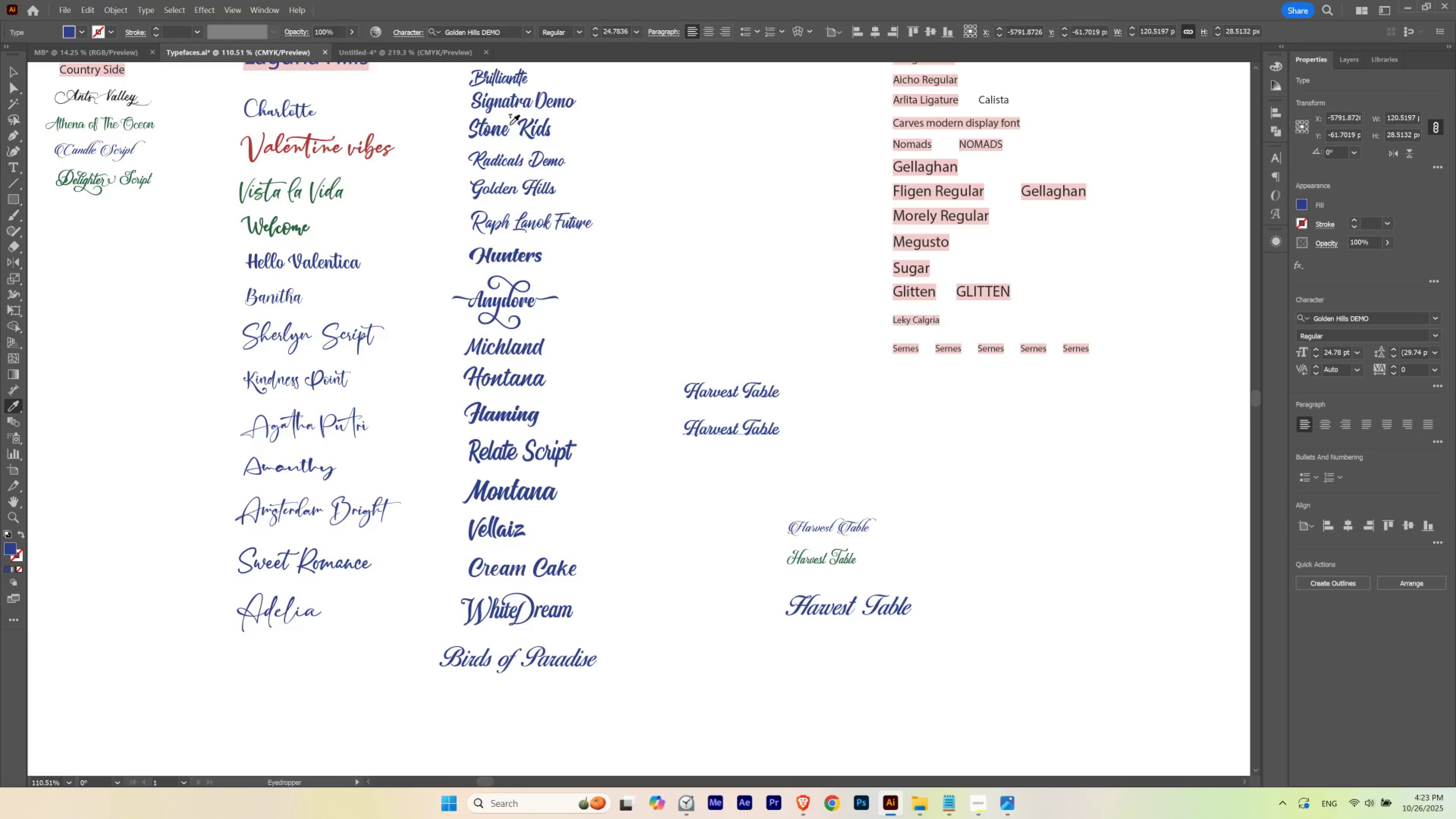 
left_click_drag(start_coordinate=[653, 241], to_coordinate=[649, 273])
 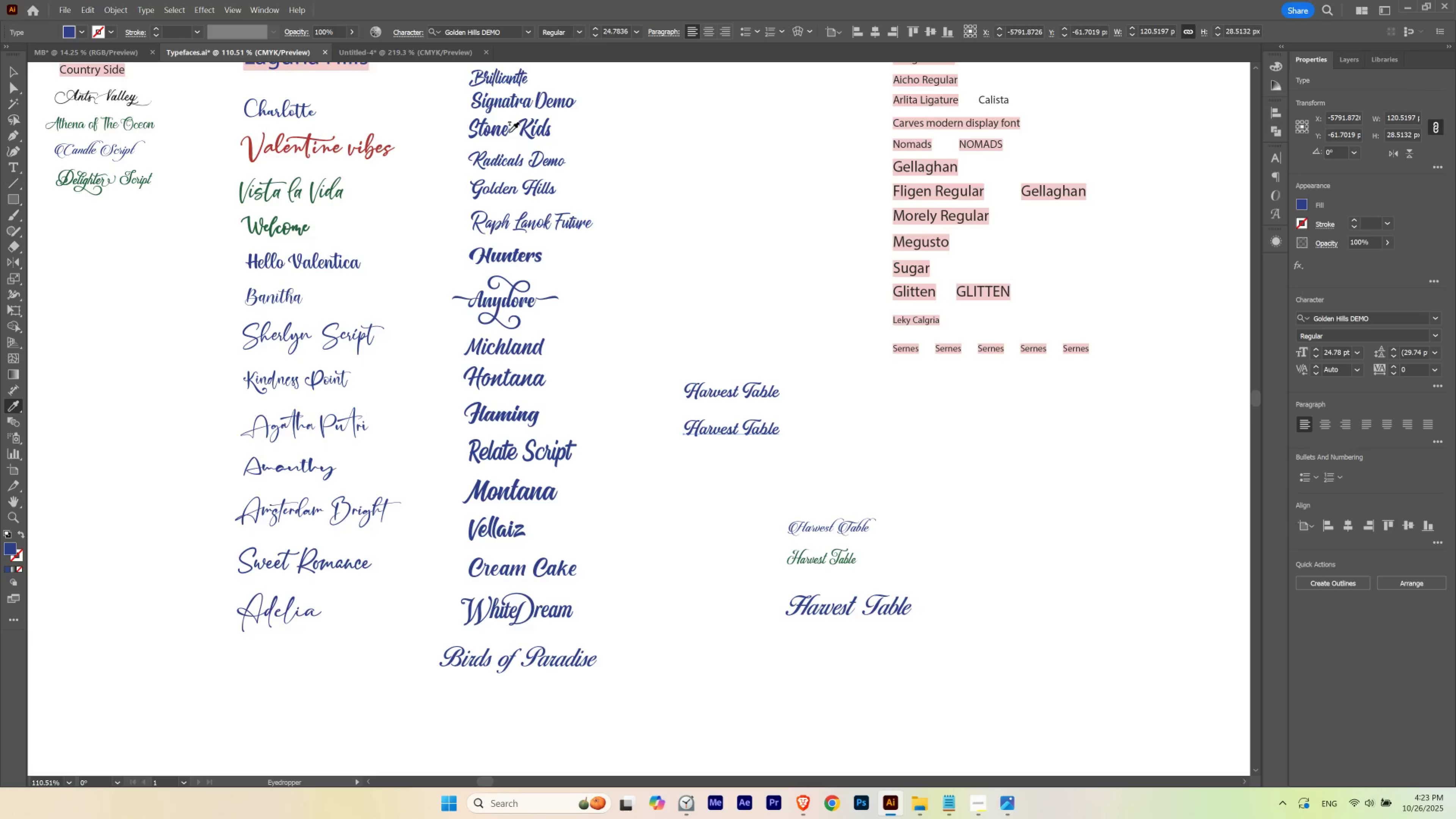 
left_click([509, 132])
 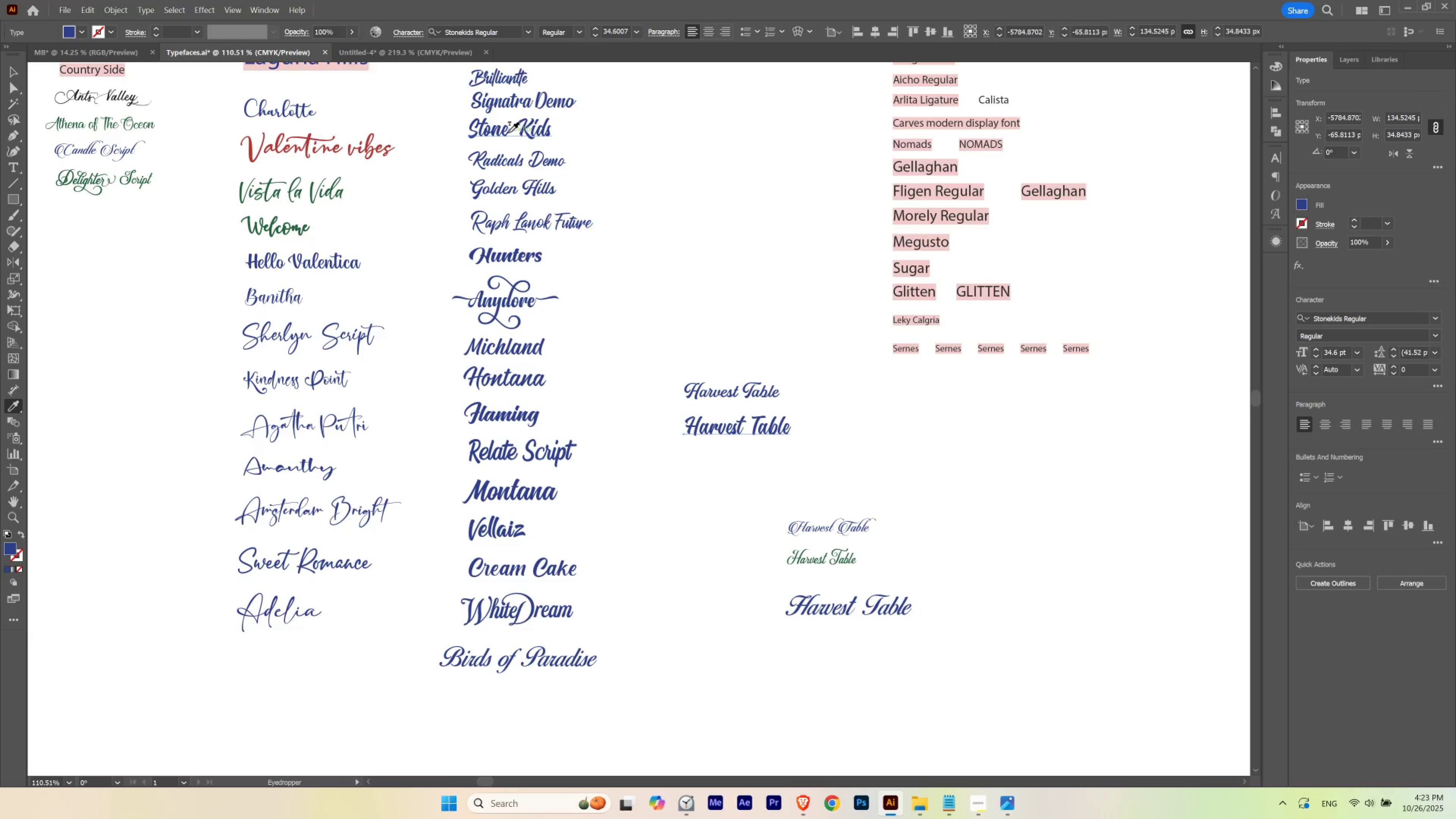 
hold_key(key=Space, duration=1.53)
 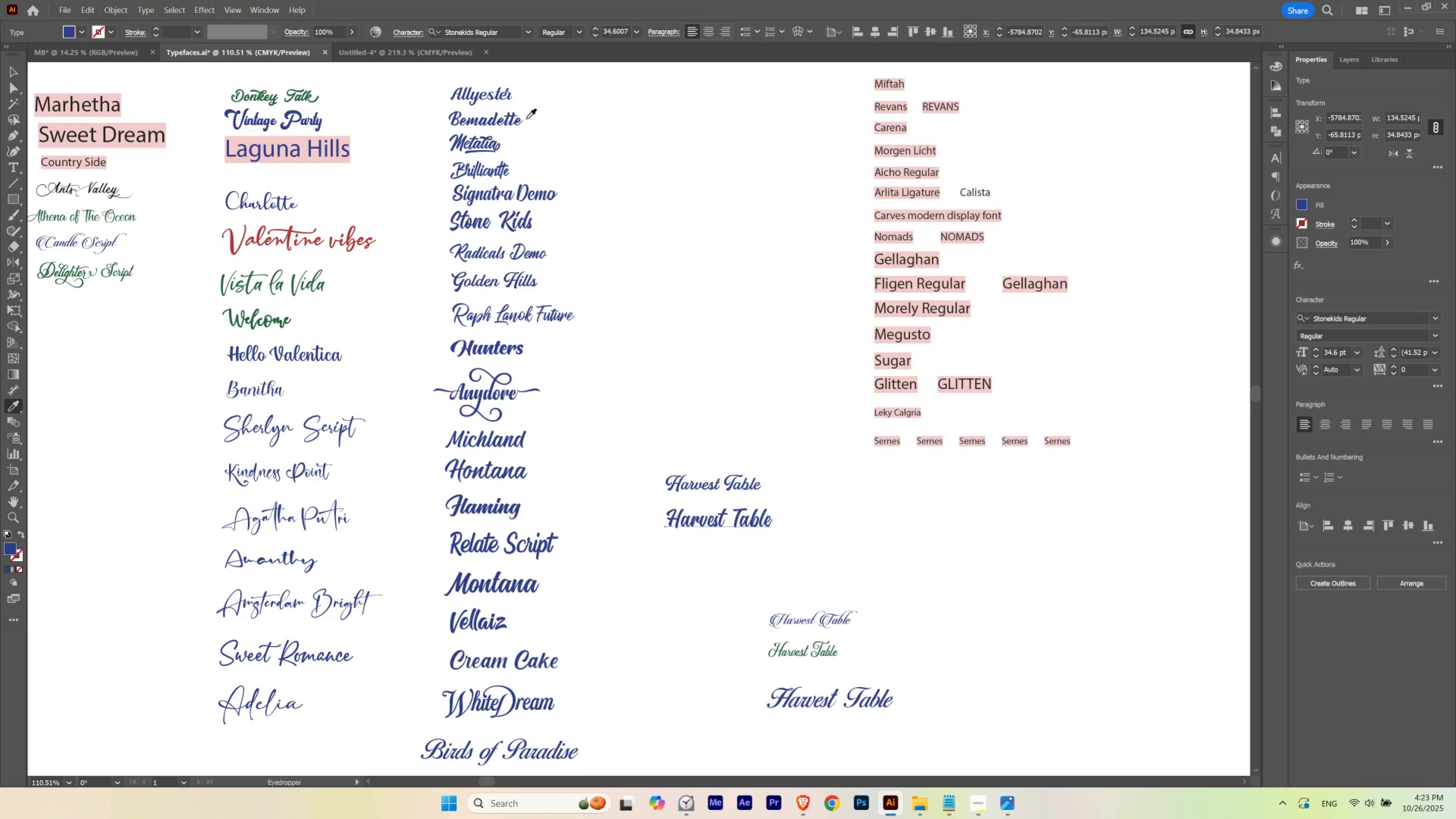 
left_click_drag(start_coordinate=[628, 167], to_coordinate=[610, 260])
 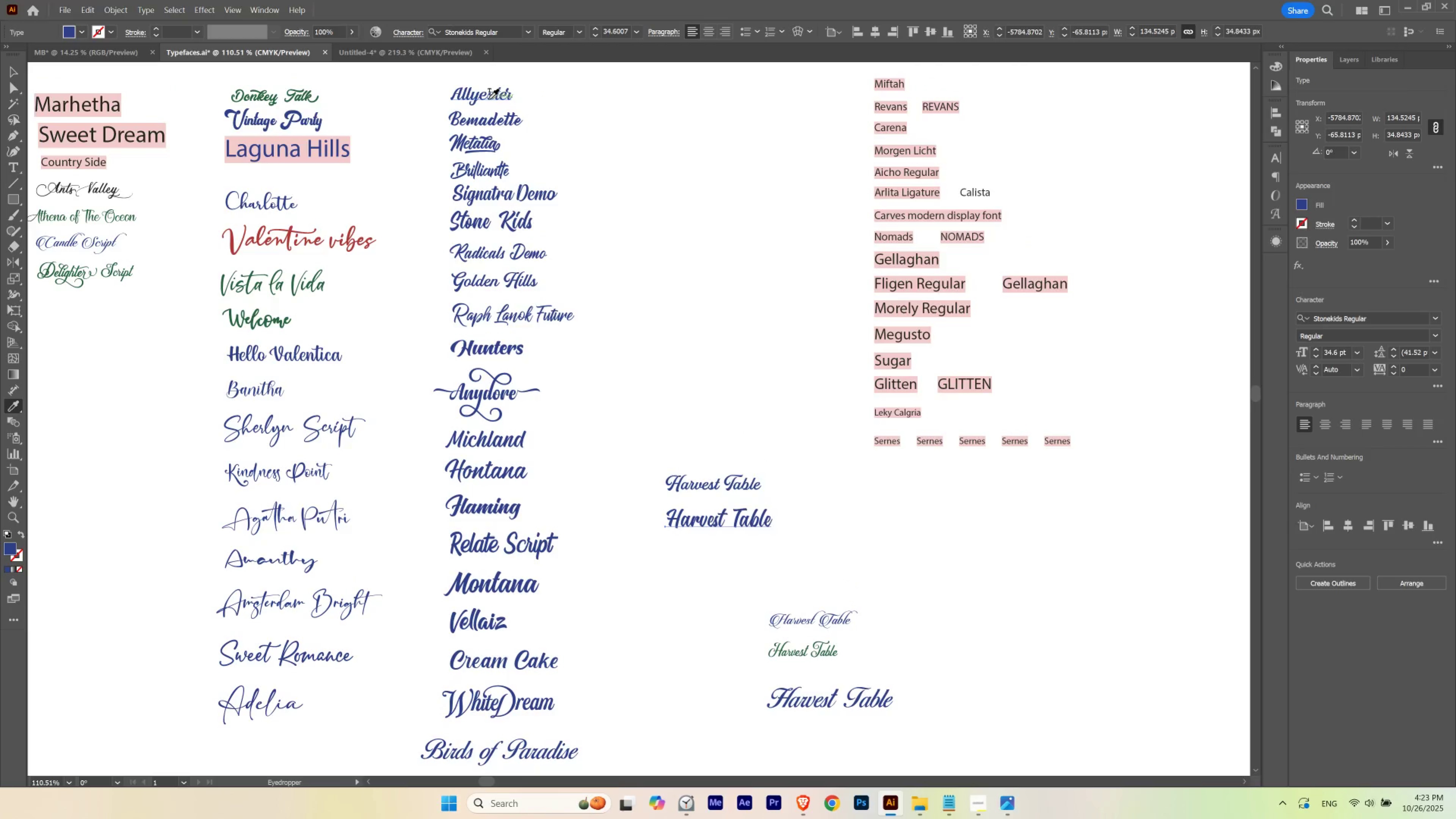 
hold_key(key=Space, duration=0.43)
 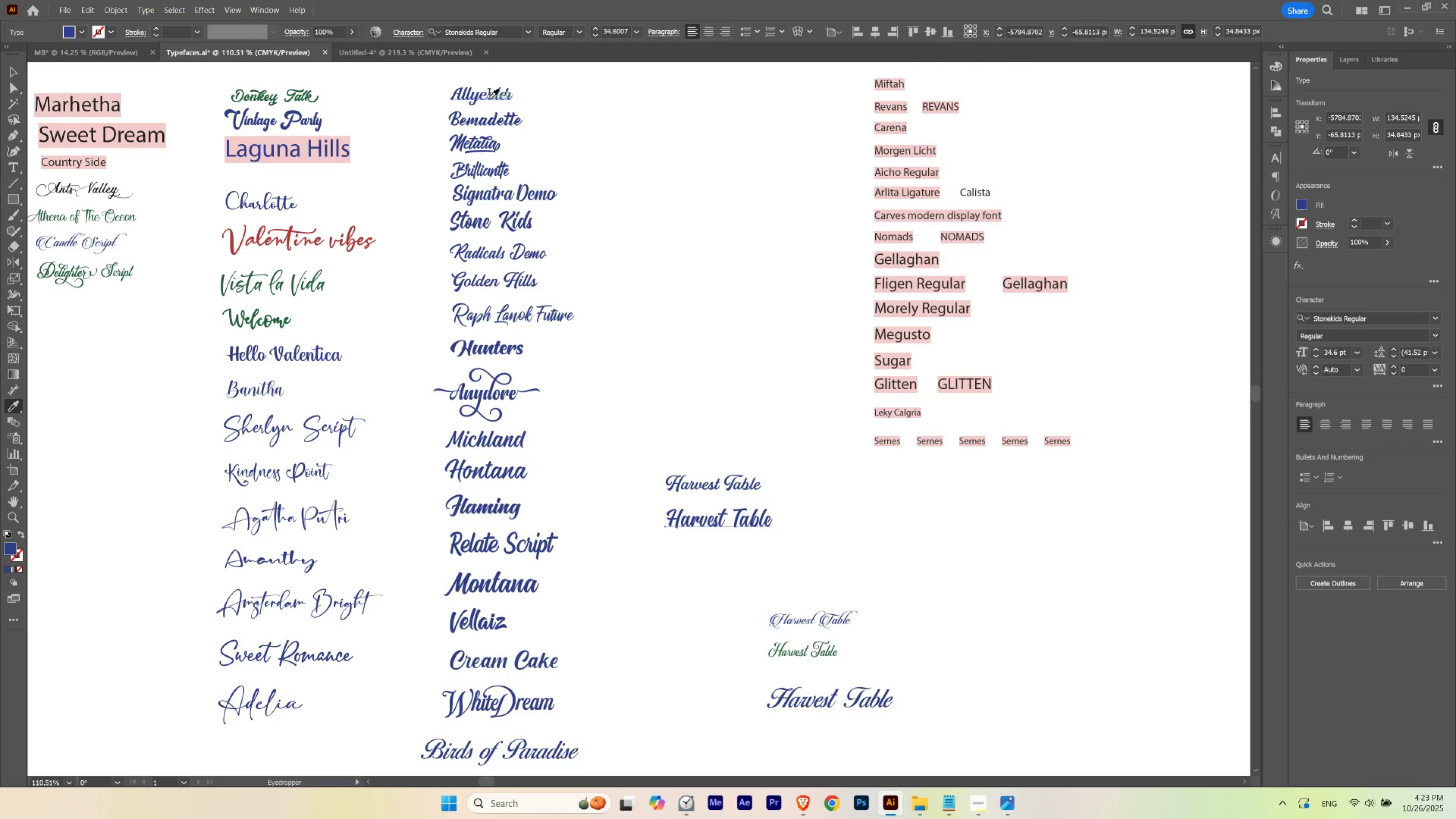 
left_click([489, 99])
 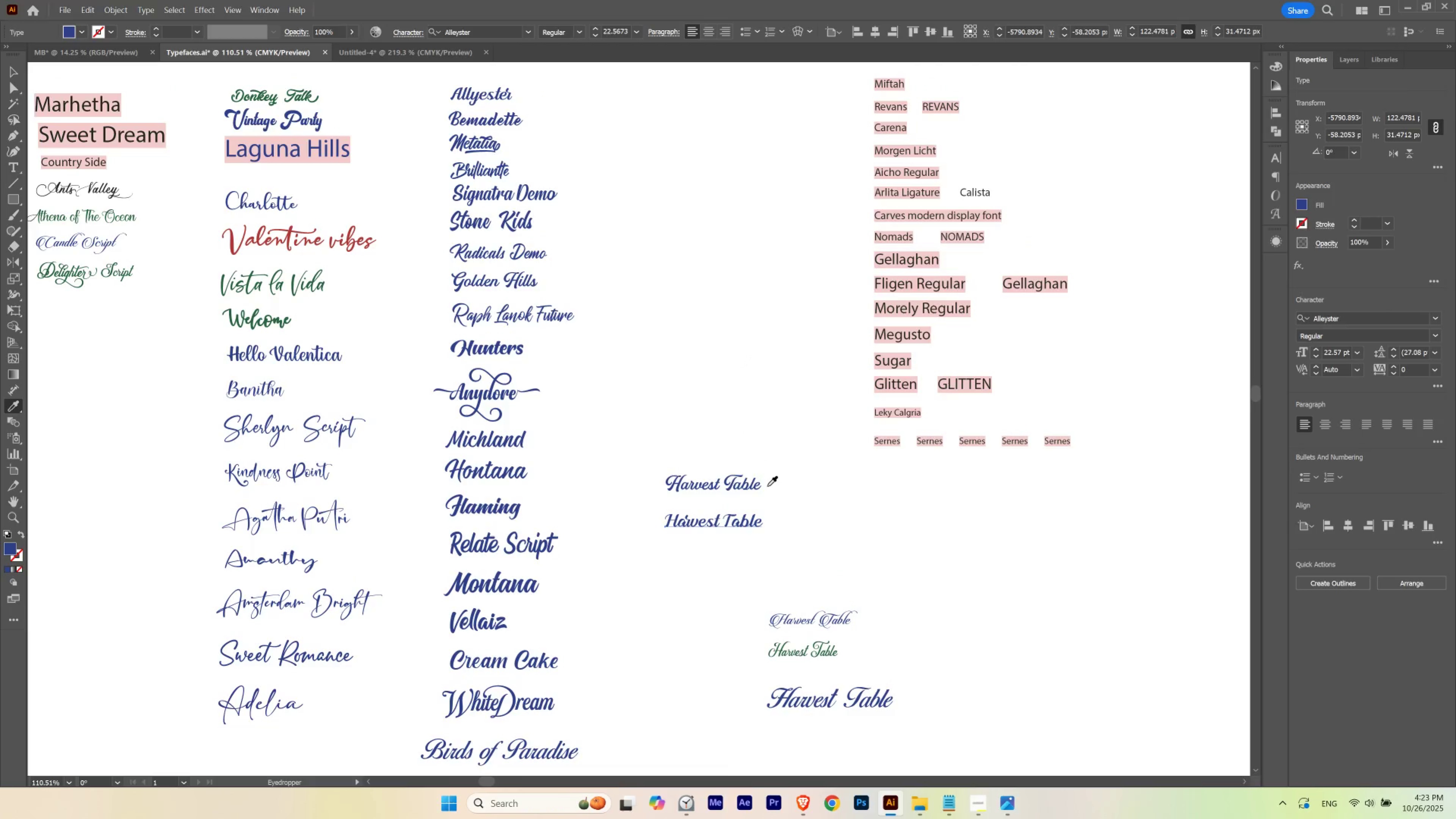 
key(Delete)
 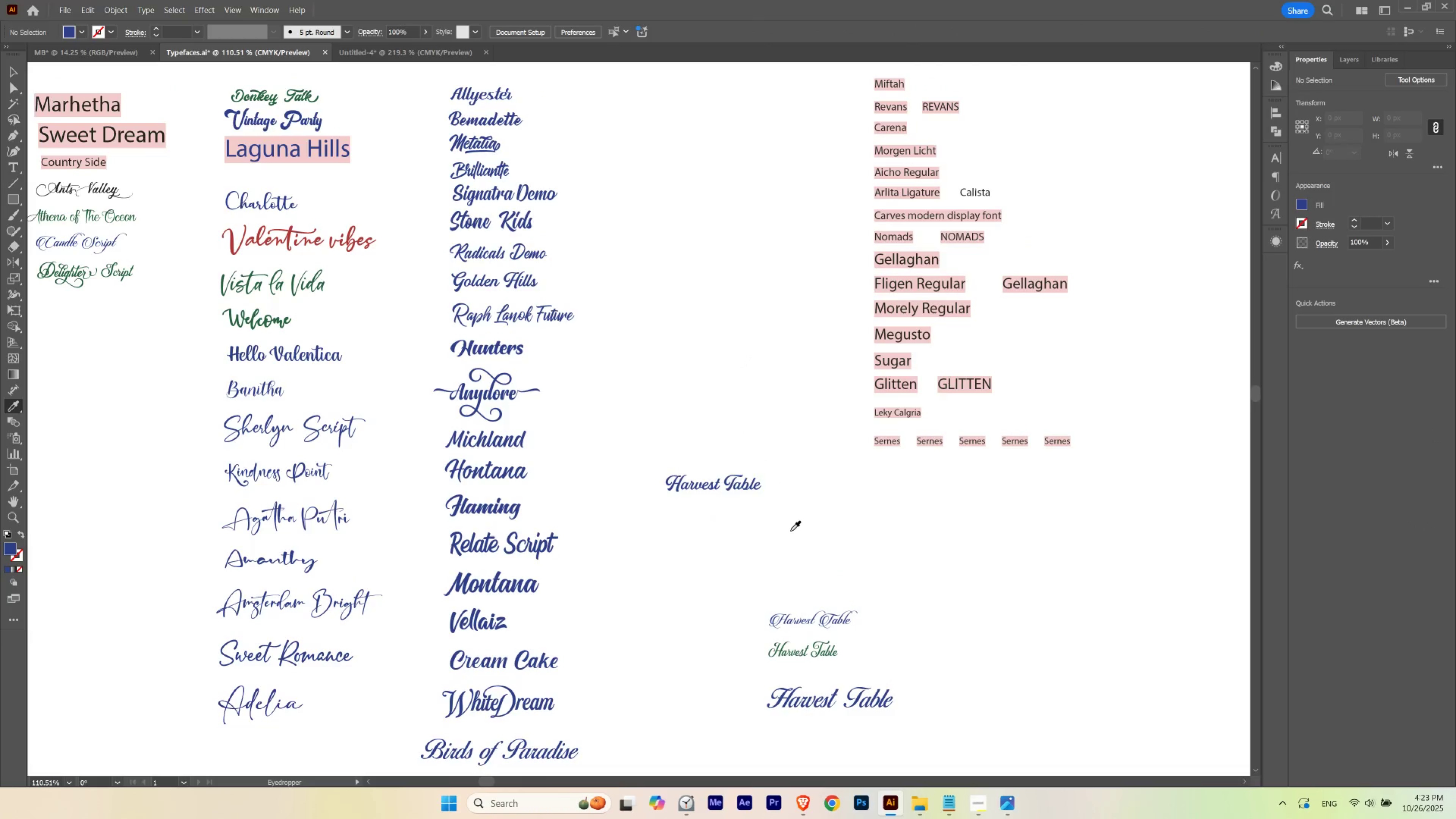 
key(V)
 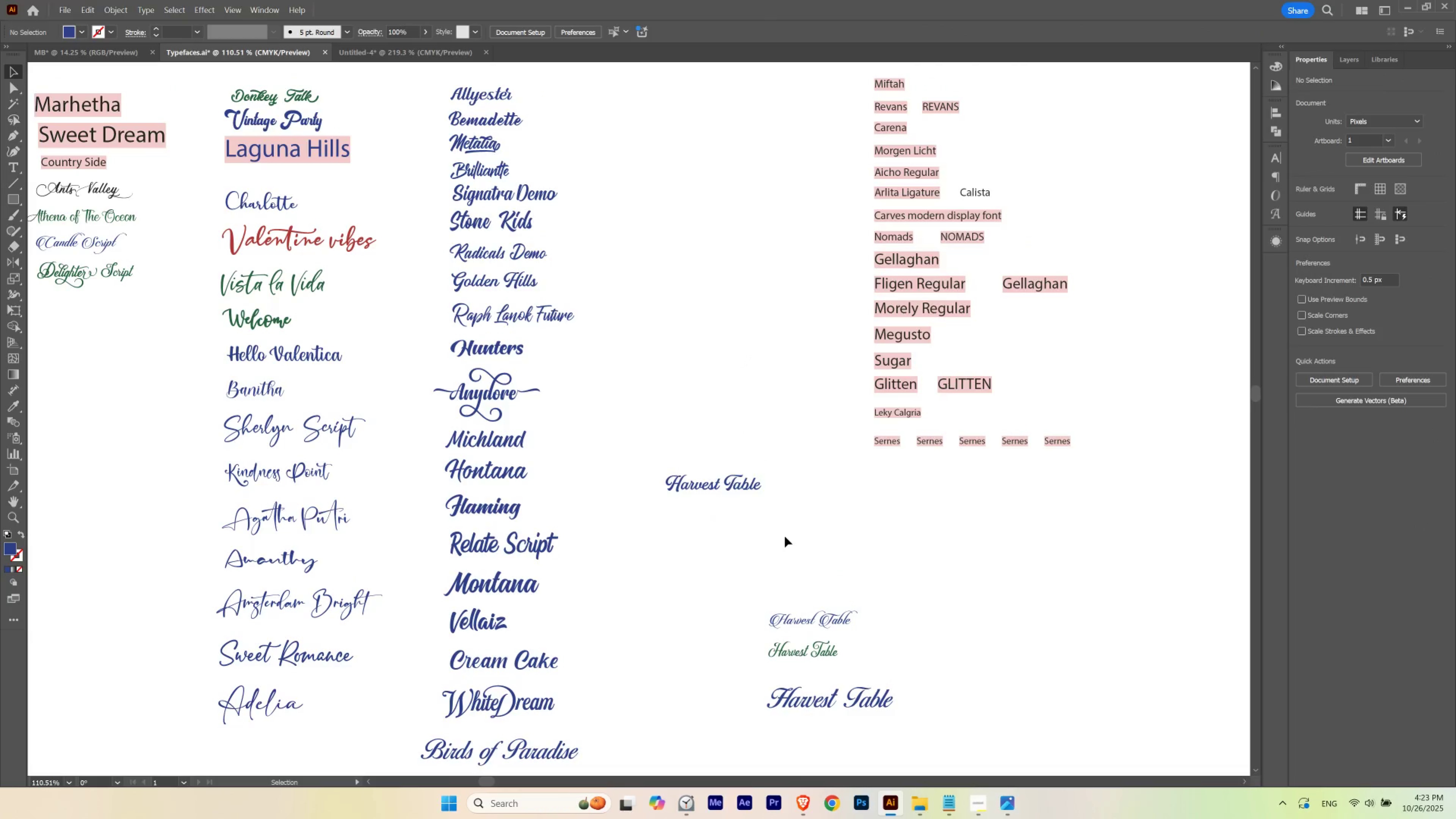 
left_click([785, 536])
 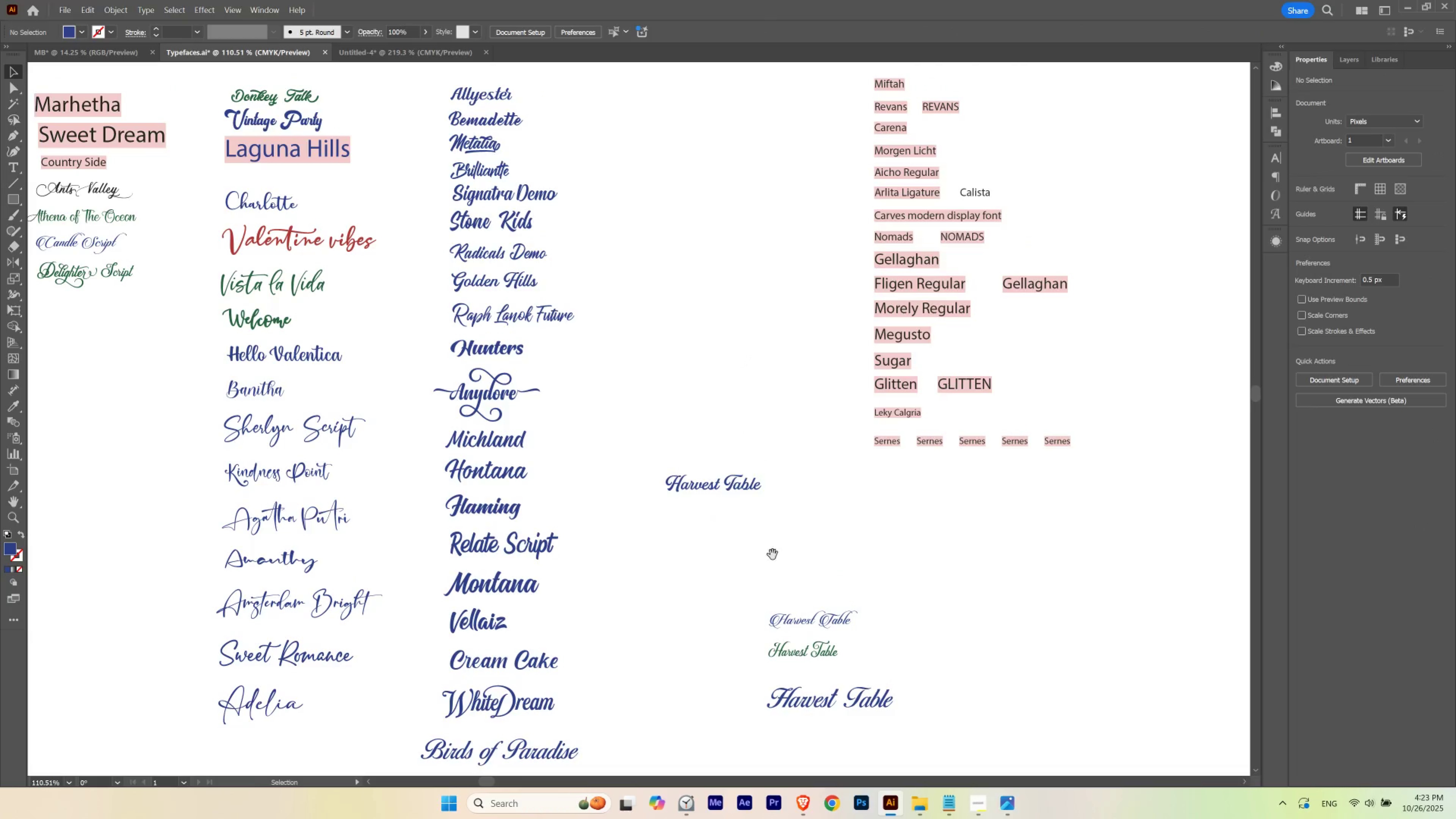 
hold_key(key=Space, duration=0.58)
 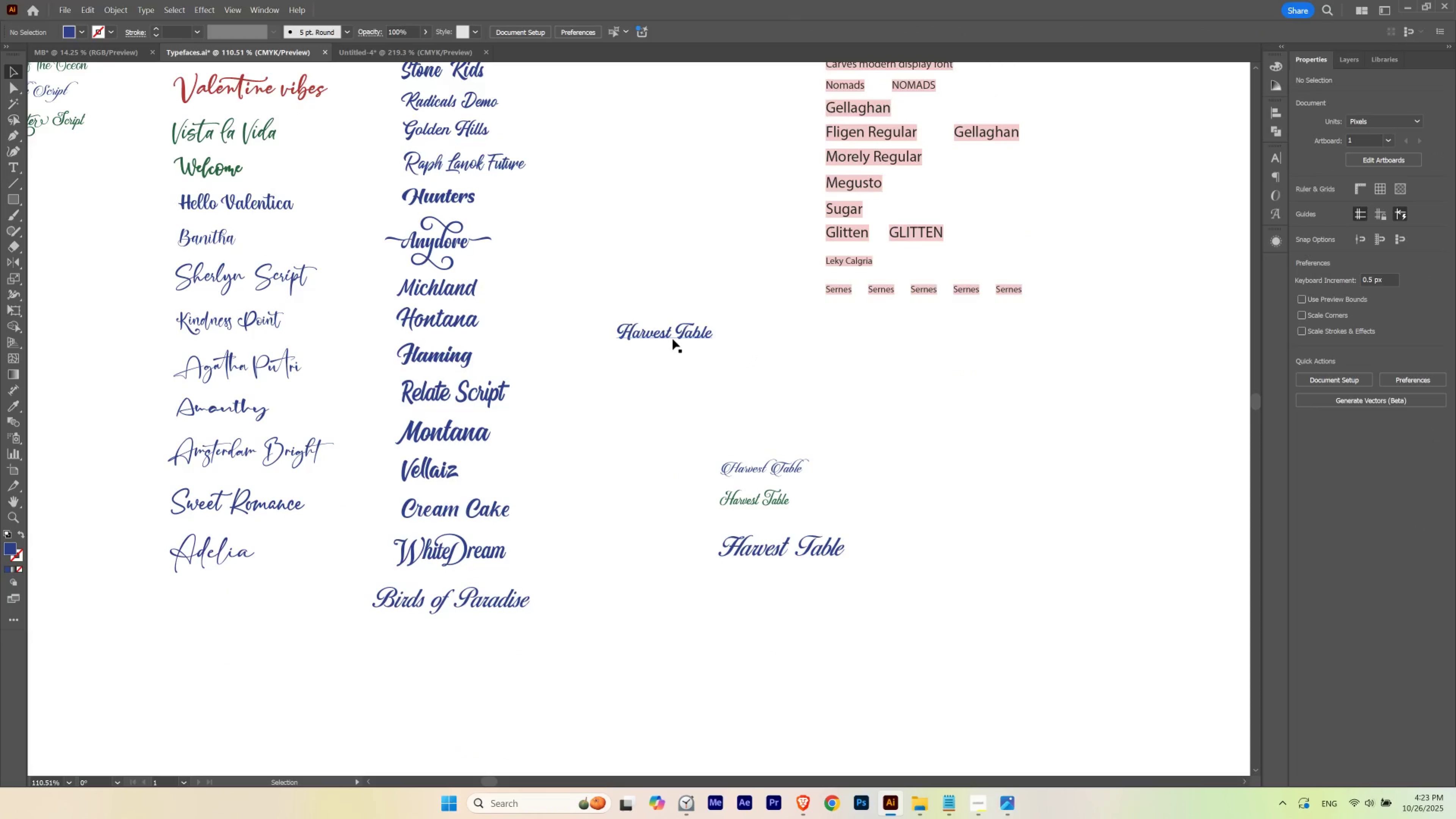 
left_click_drag(start_coordinate=[770, 558], to_coordinate=[722, 407])
 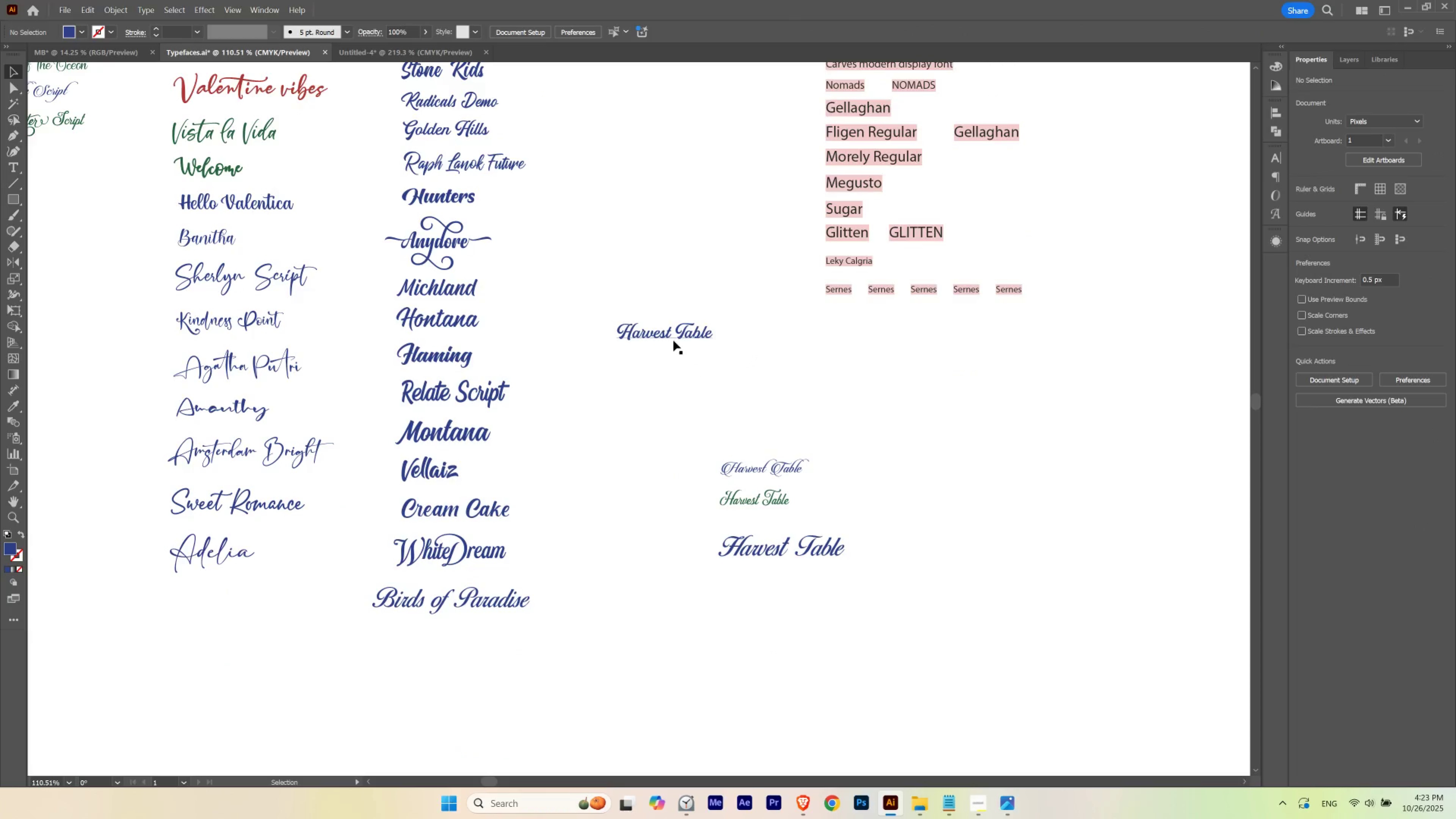 
left_click_drag(start_coordinate=[672, 339], to_coordinate=[790, 591])
 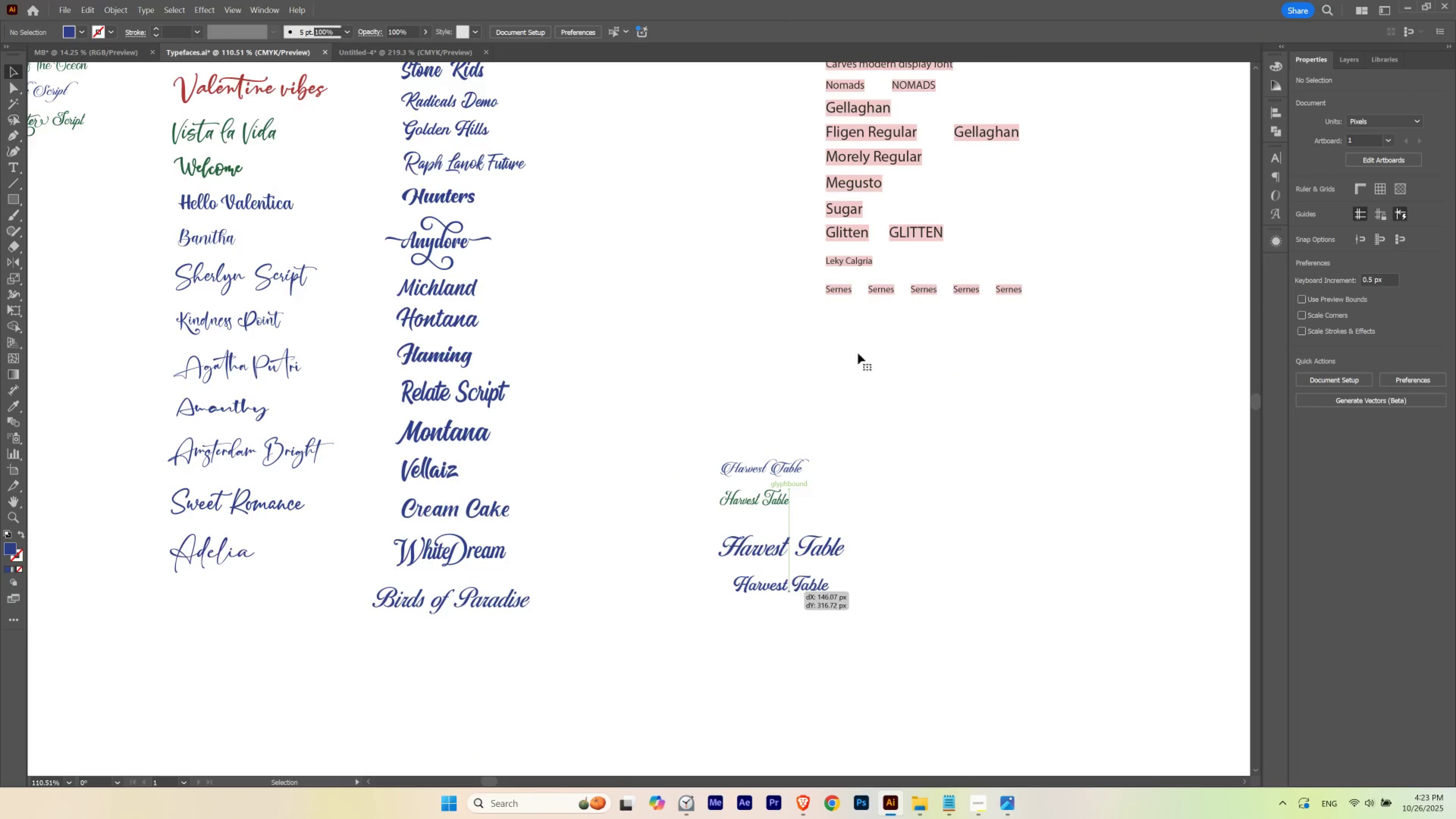 
hold_key(key=Space, duration=4.75)
 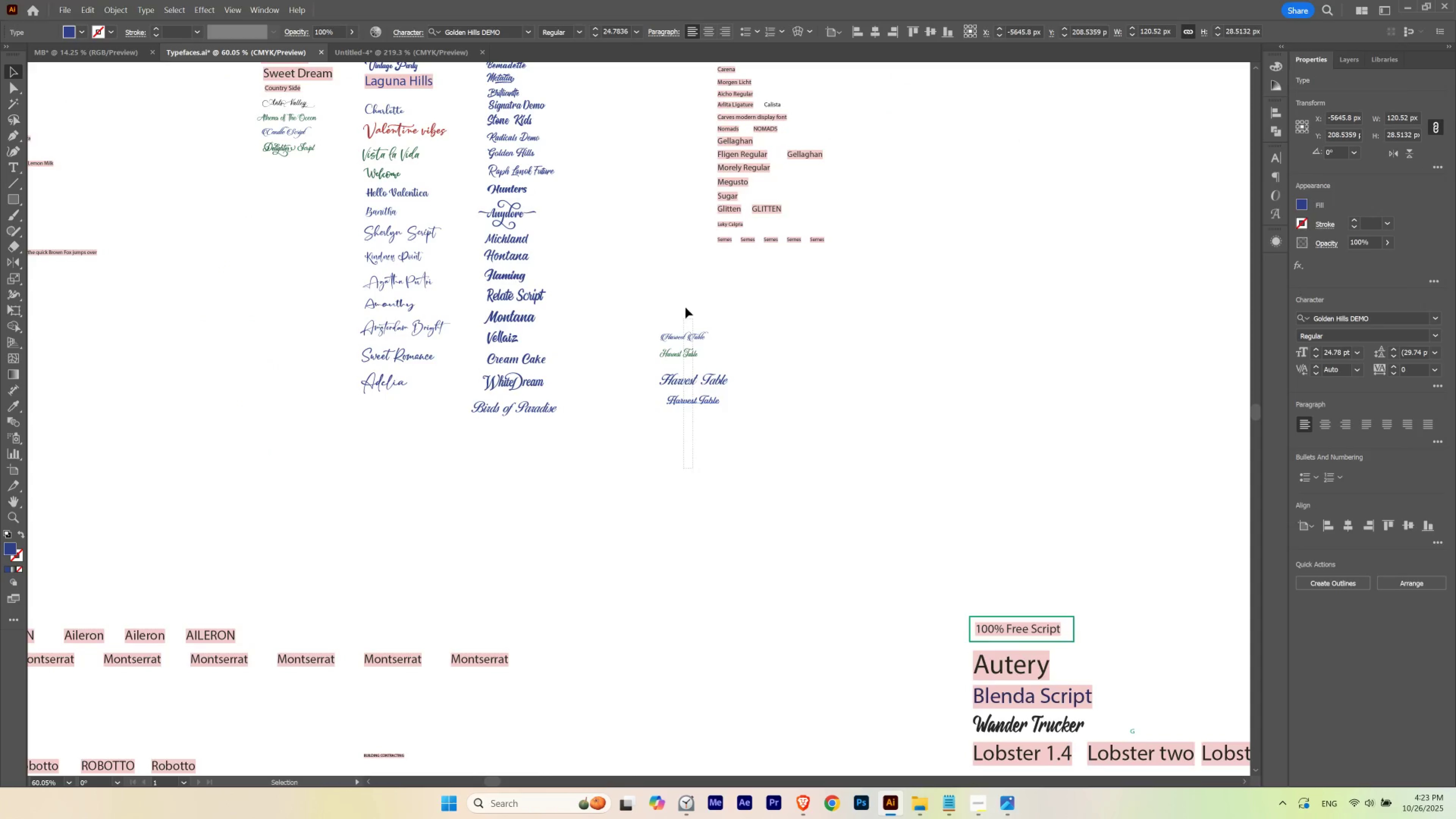 
hold_key(key=ControlLeft, duration=0.45)
left_click_drag(start_coordinate=[857, 350], to_coordinate=[772, 406])
 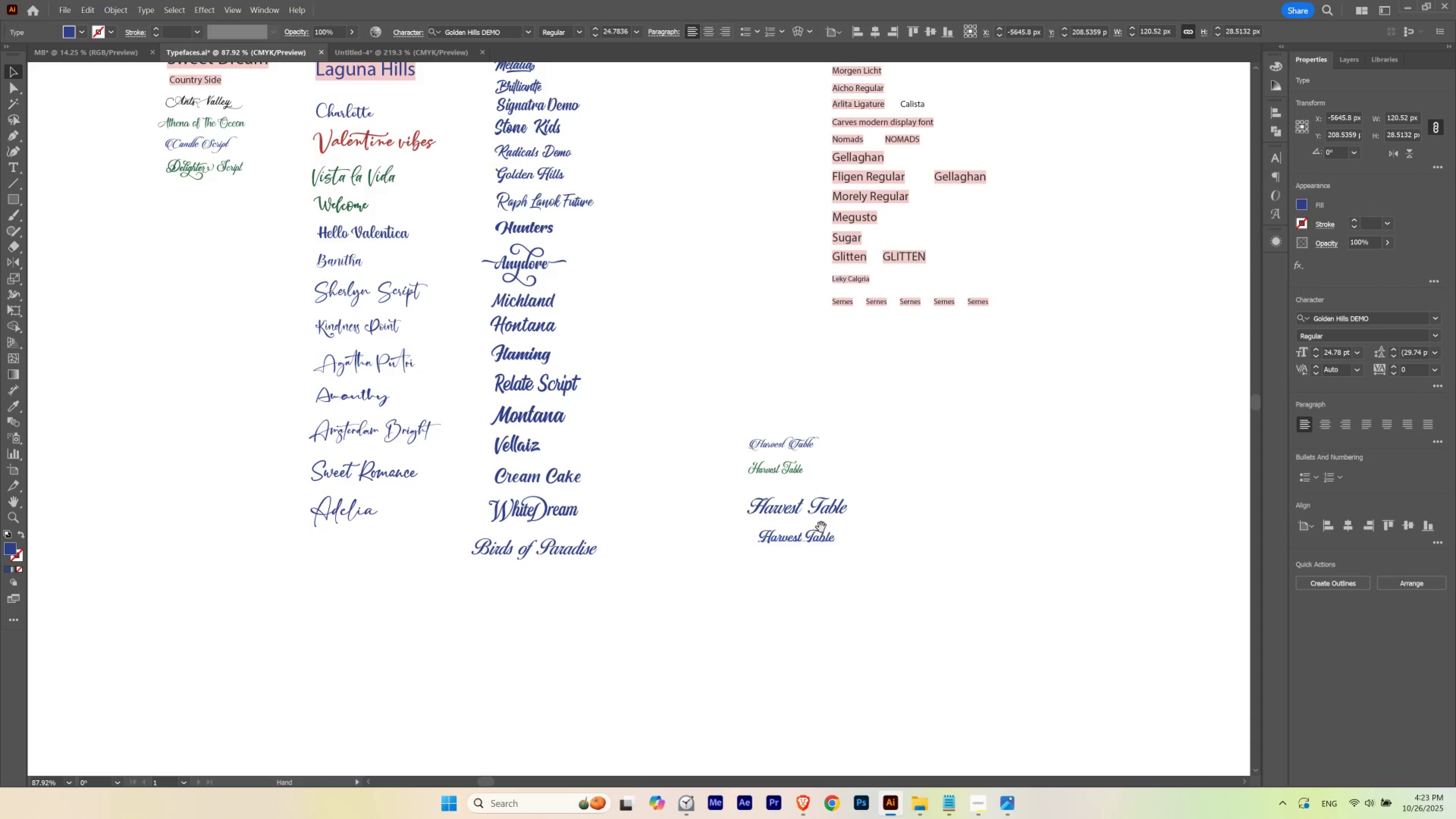 
left_click_drag(start_coordinate=[830, 582], to_coordinate=[818, 525])
 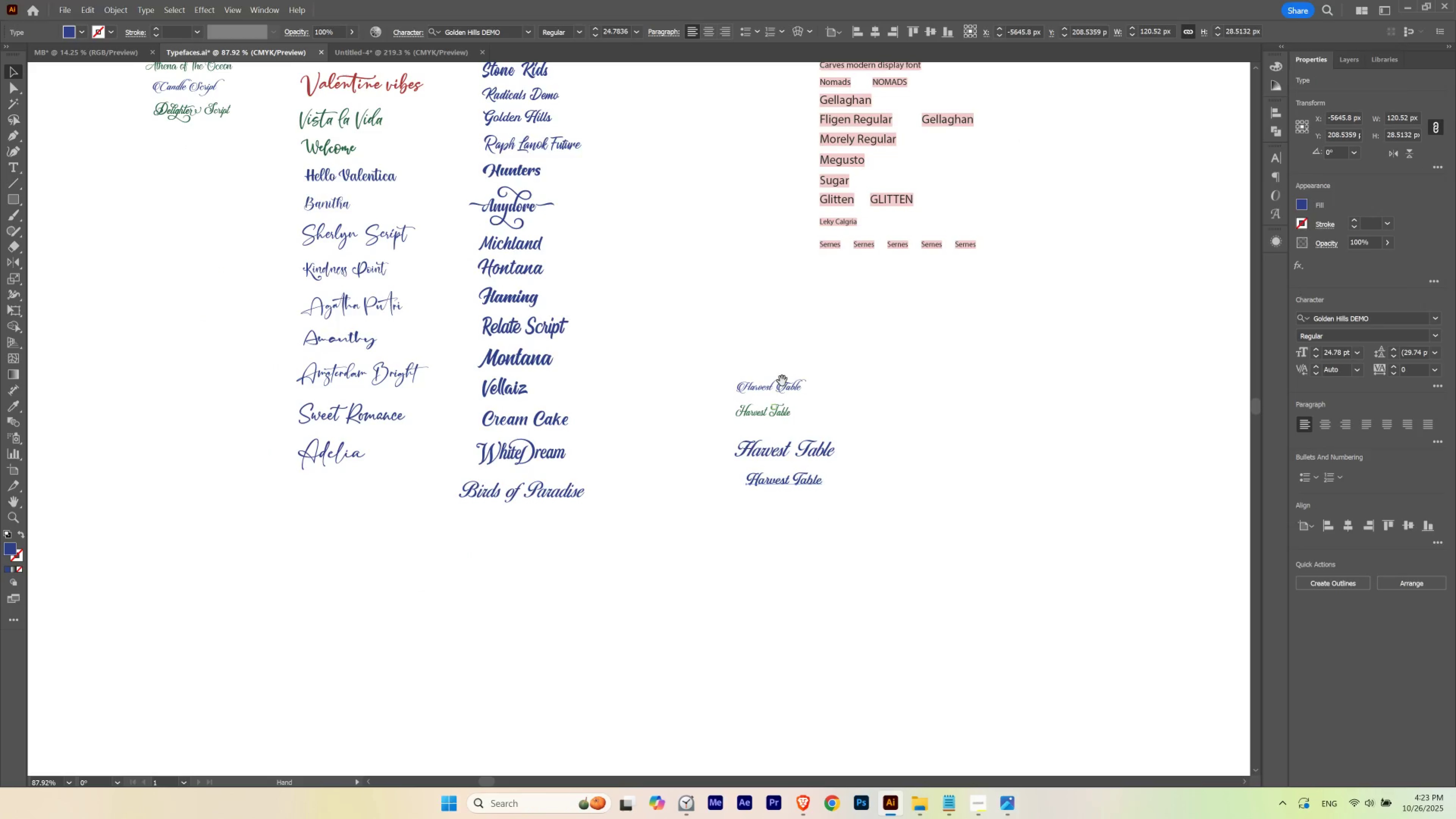 
hold_key(key=ControlLeft, duration=0.5)
left_click_drag(start_coordinate=[783, 380], to_coordinate=[741, 391])
 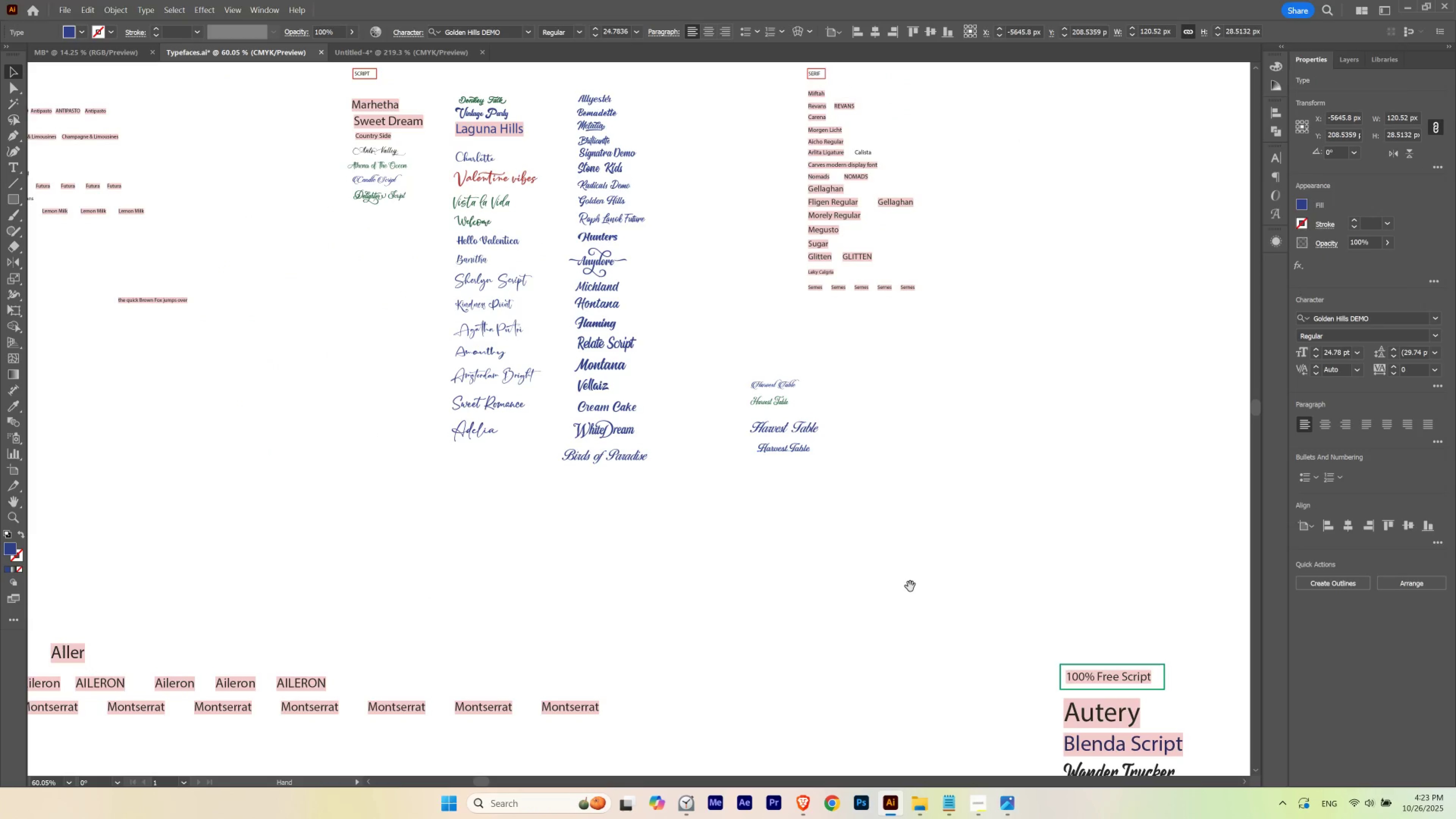 
left_click_drag(start_coordinate=[910, 586], to_coordinate=[820, 538])
 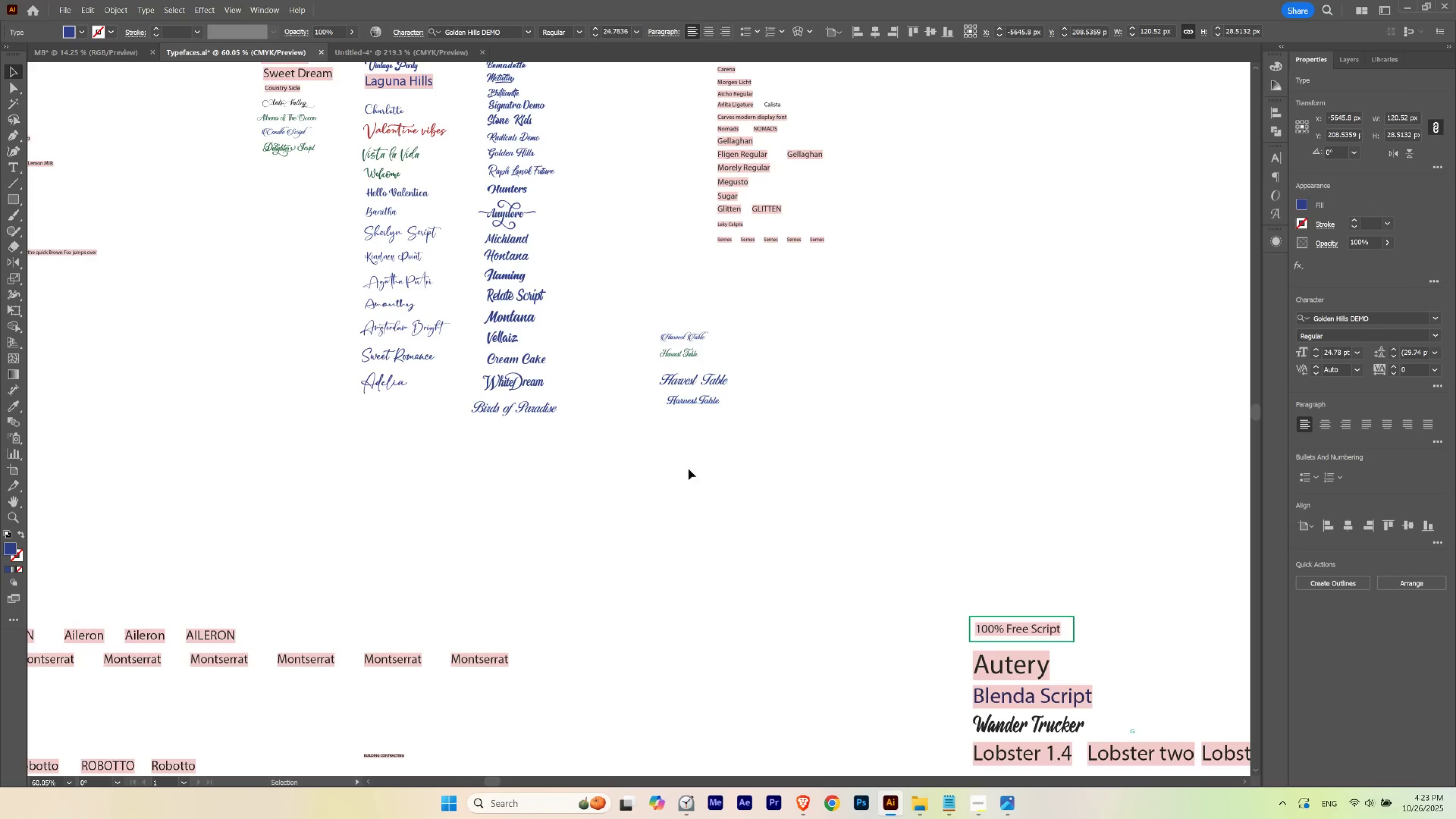 
left_click_drag(start_coordinate=[683, 468], to_coordinate=[673, 293])
 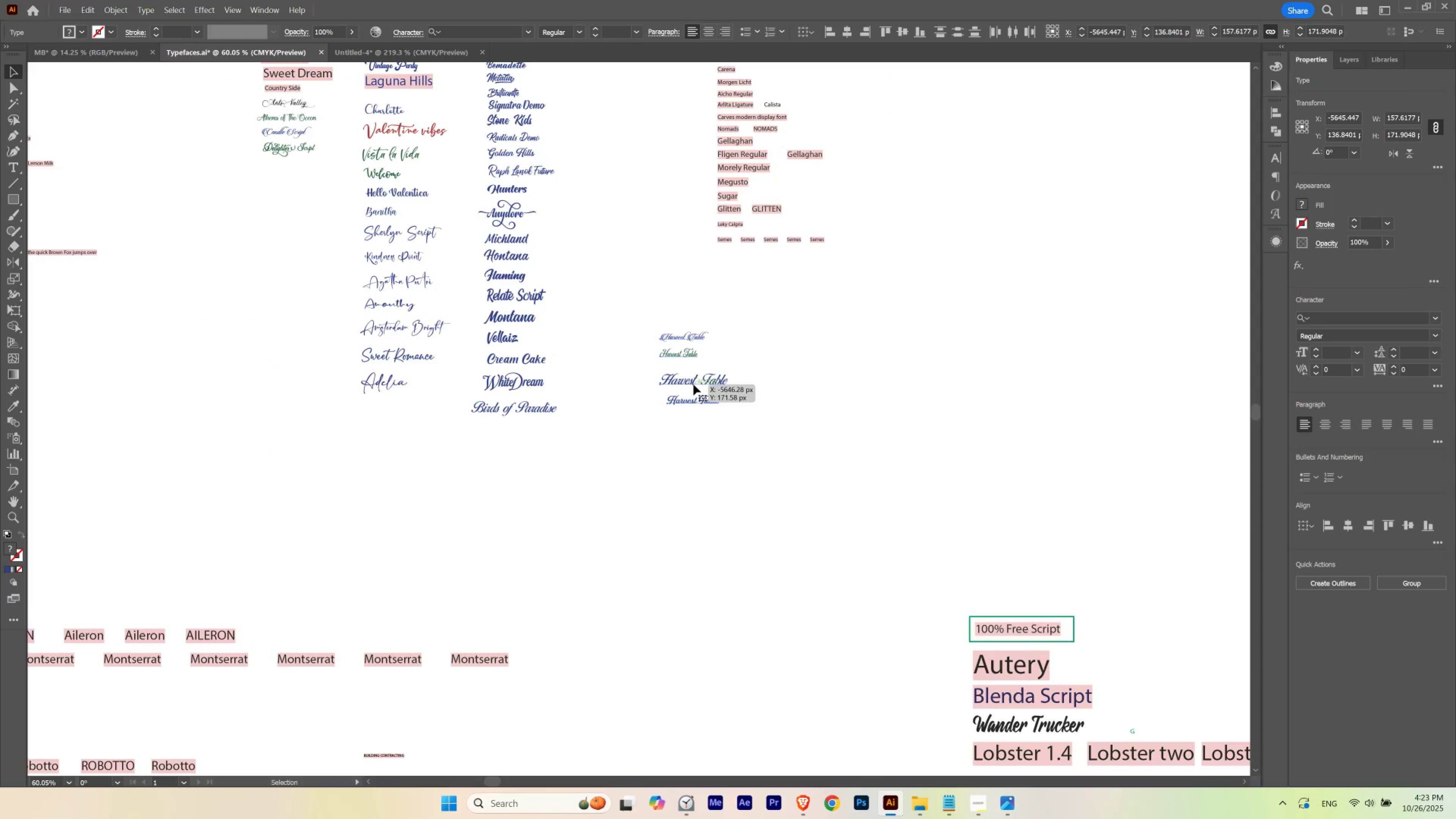 
left_click_drag(start_coordinate=[693, 382], to_coordinate=[801, 645])
 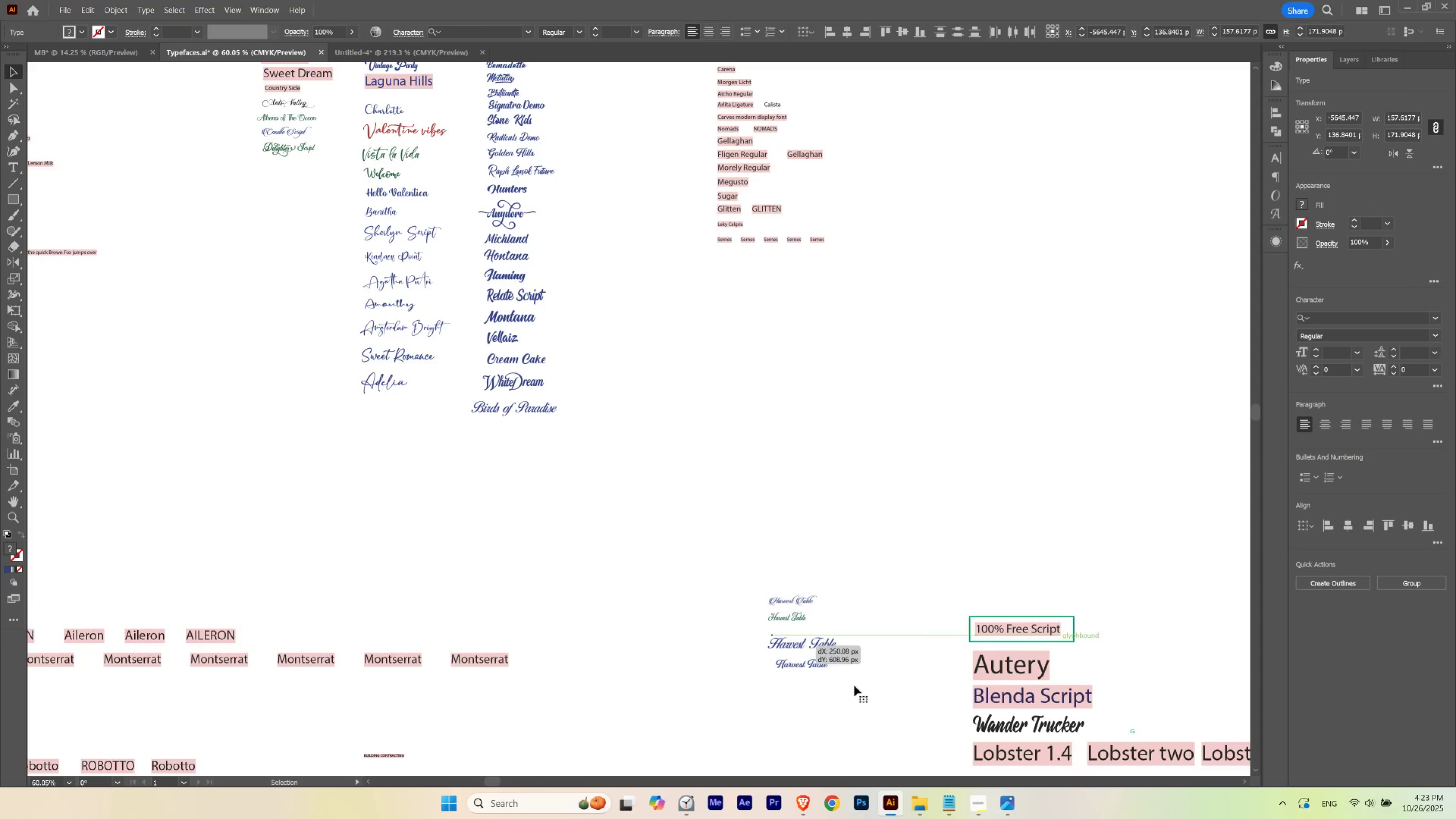 
hold_key(key=Space, duration=1.51)
 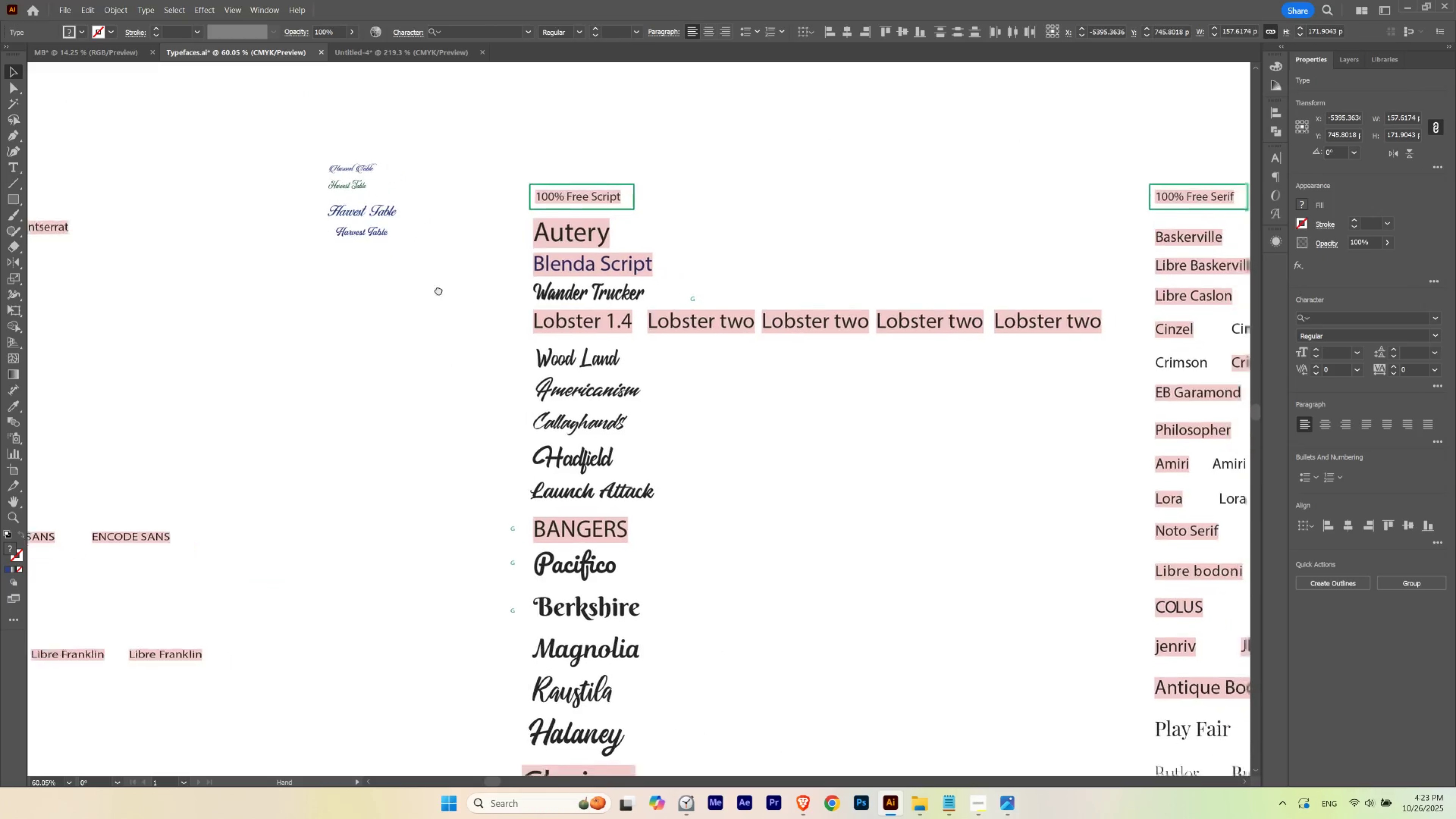 
left_click_drag(start_coordinate=[886, 723], to_coordinate=[341, 296])
 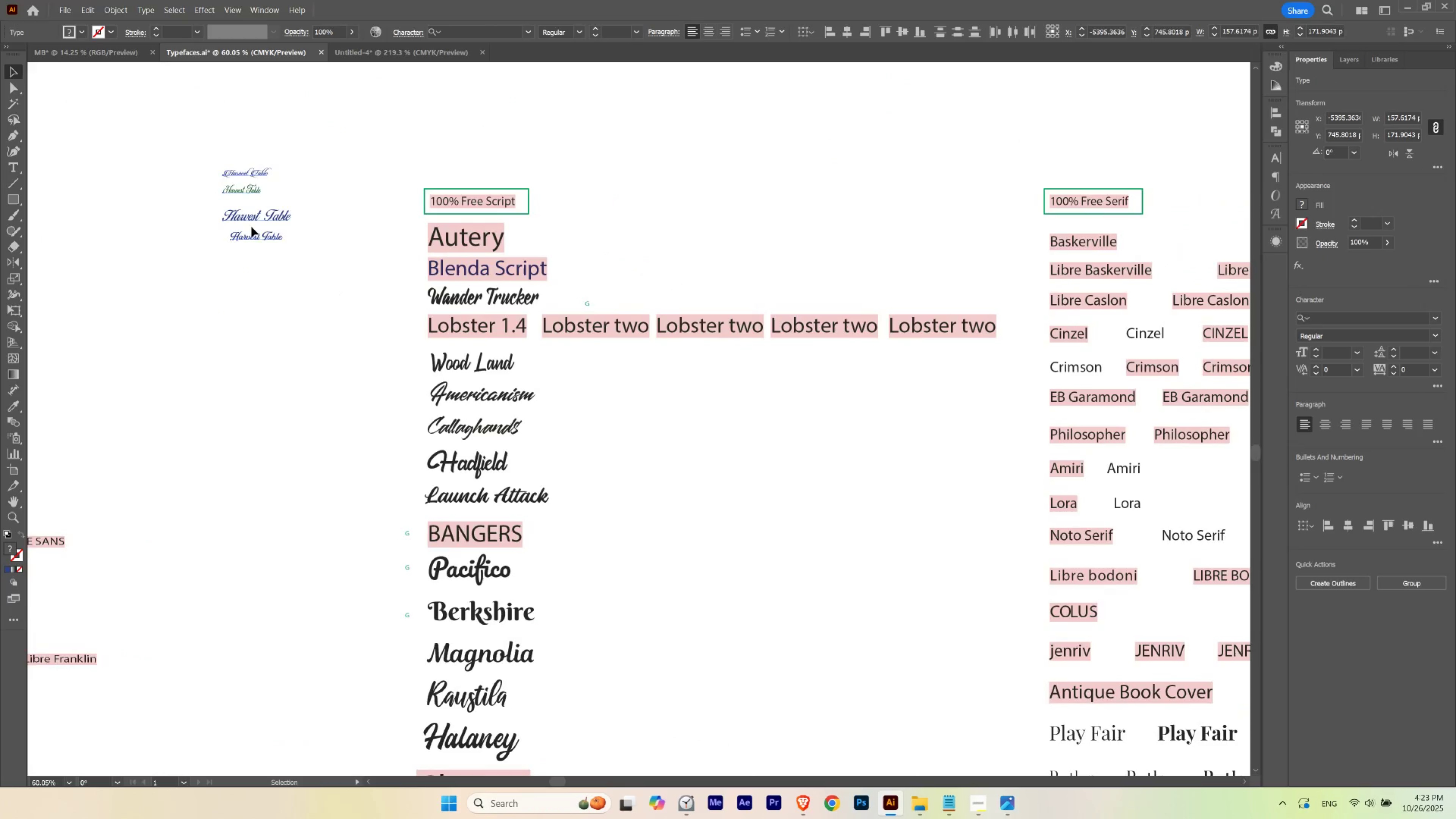 
hold_key(key=Space, duration=1.08)
 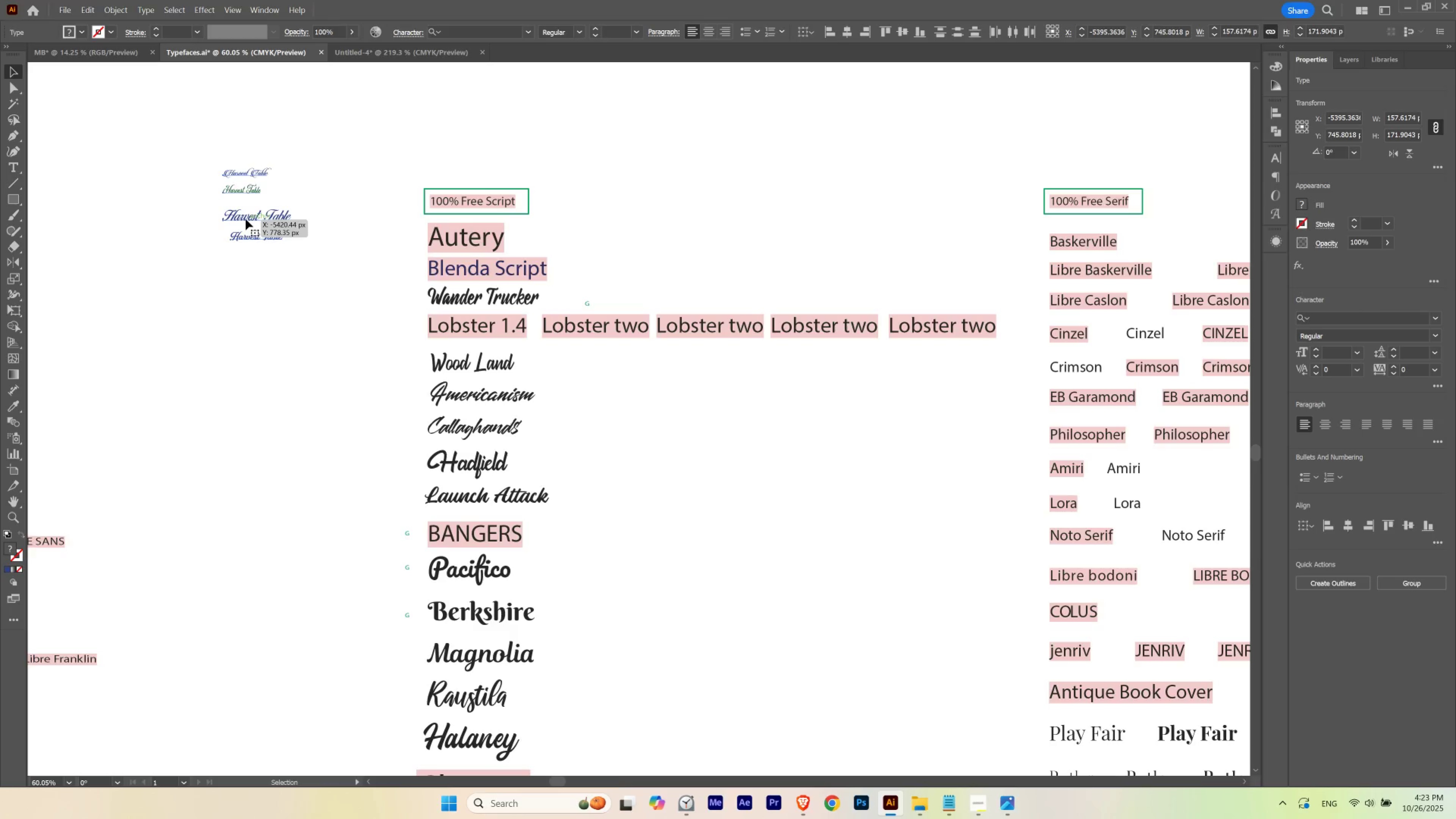 
left_click_drag(start_coordinate=[246, 219], to_coordinate=[175, 417])
 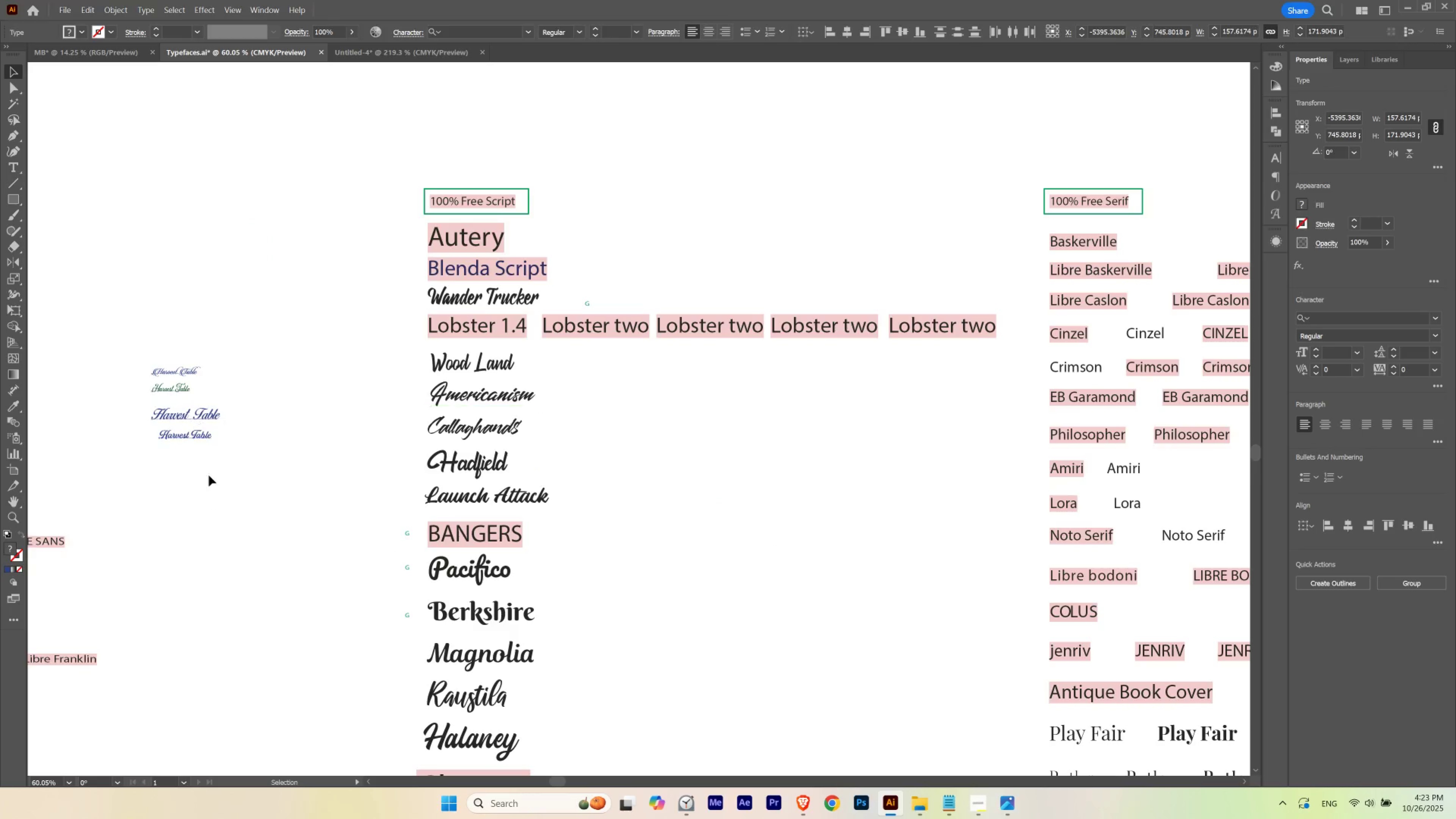 
hold_key(key=Space, duration=0.57)
 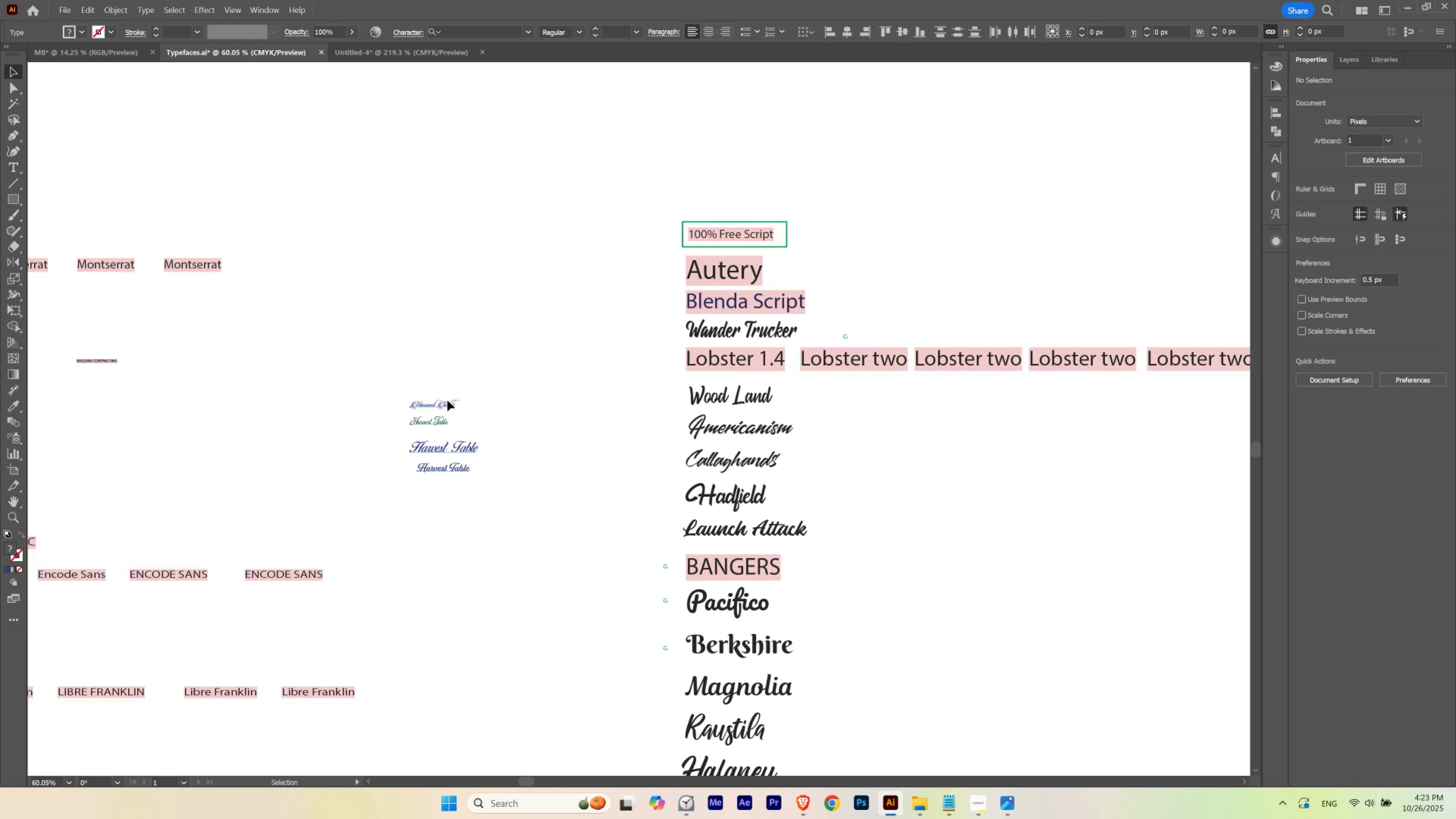 
left_click_drag(start_coordinate=[216, 430], to_coordinate=[475, 464])
 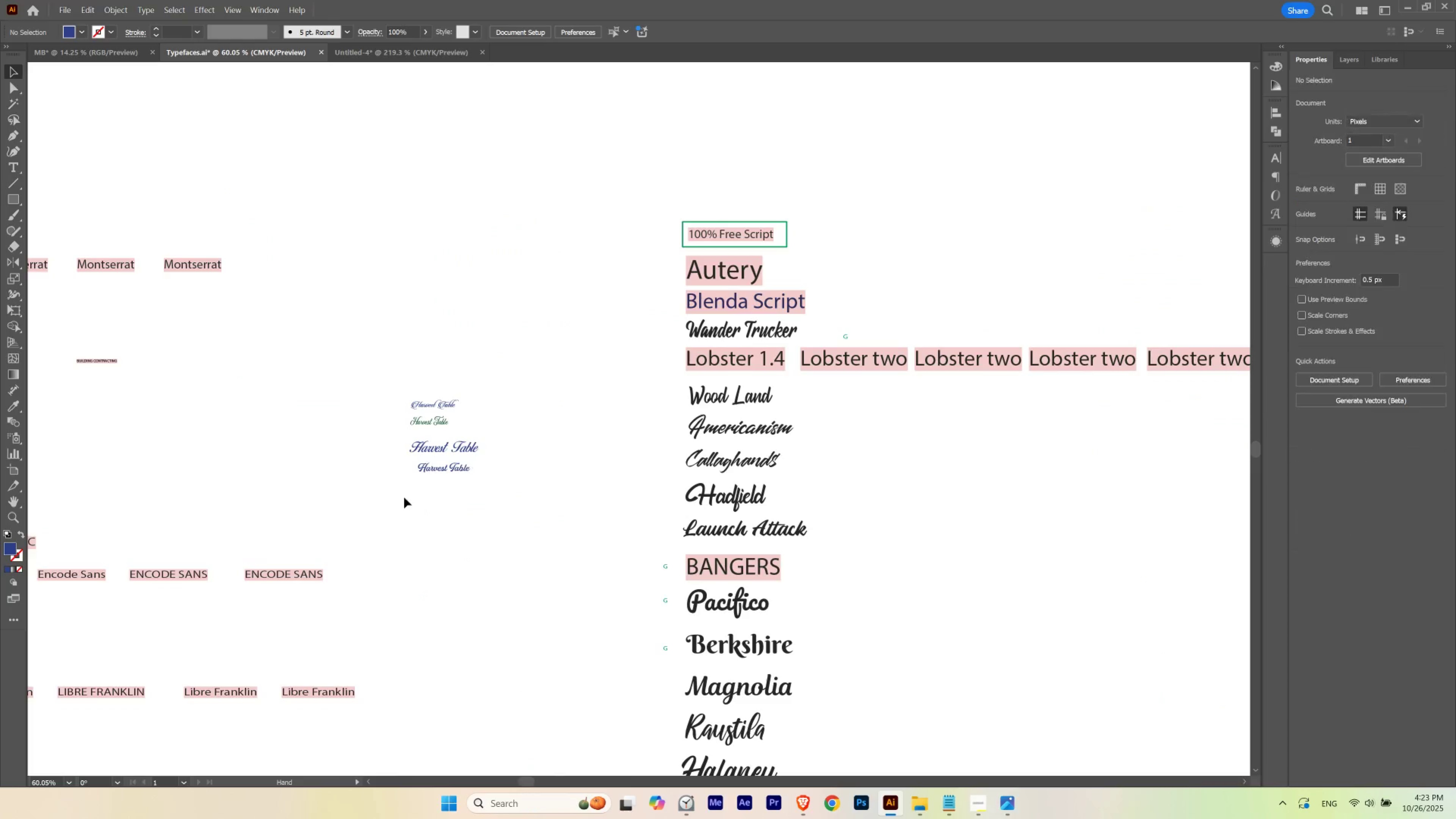 
hold_key(key=Space, duration=3.55)
 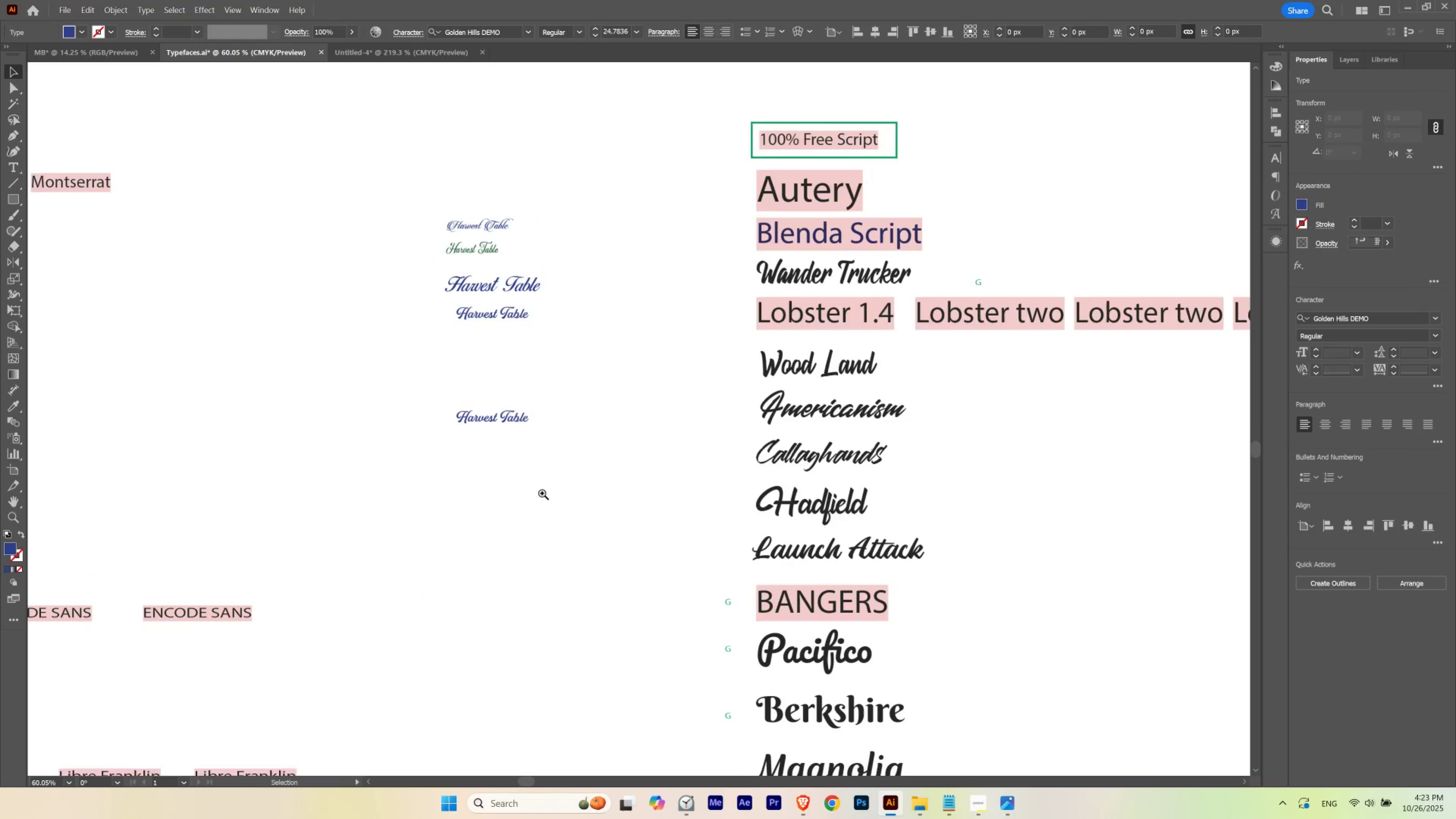 
left_click_drag(start_coordinate=[404, 497], to_coordinate=[508, 332])
 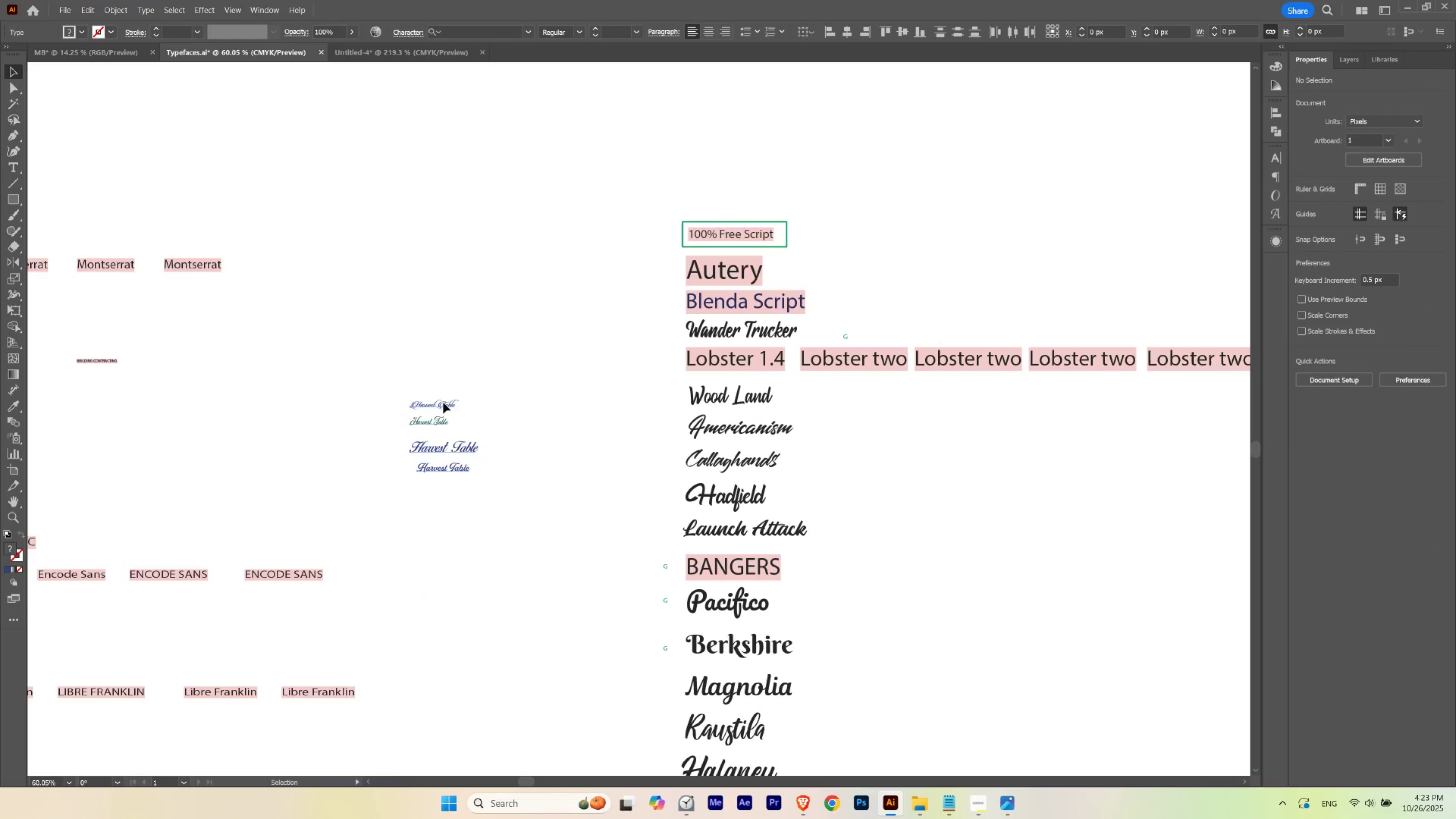 
left_click_drag(start_coordinate=[442, 404], to_coordinate=[494, 295])
 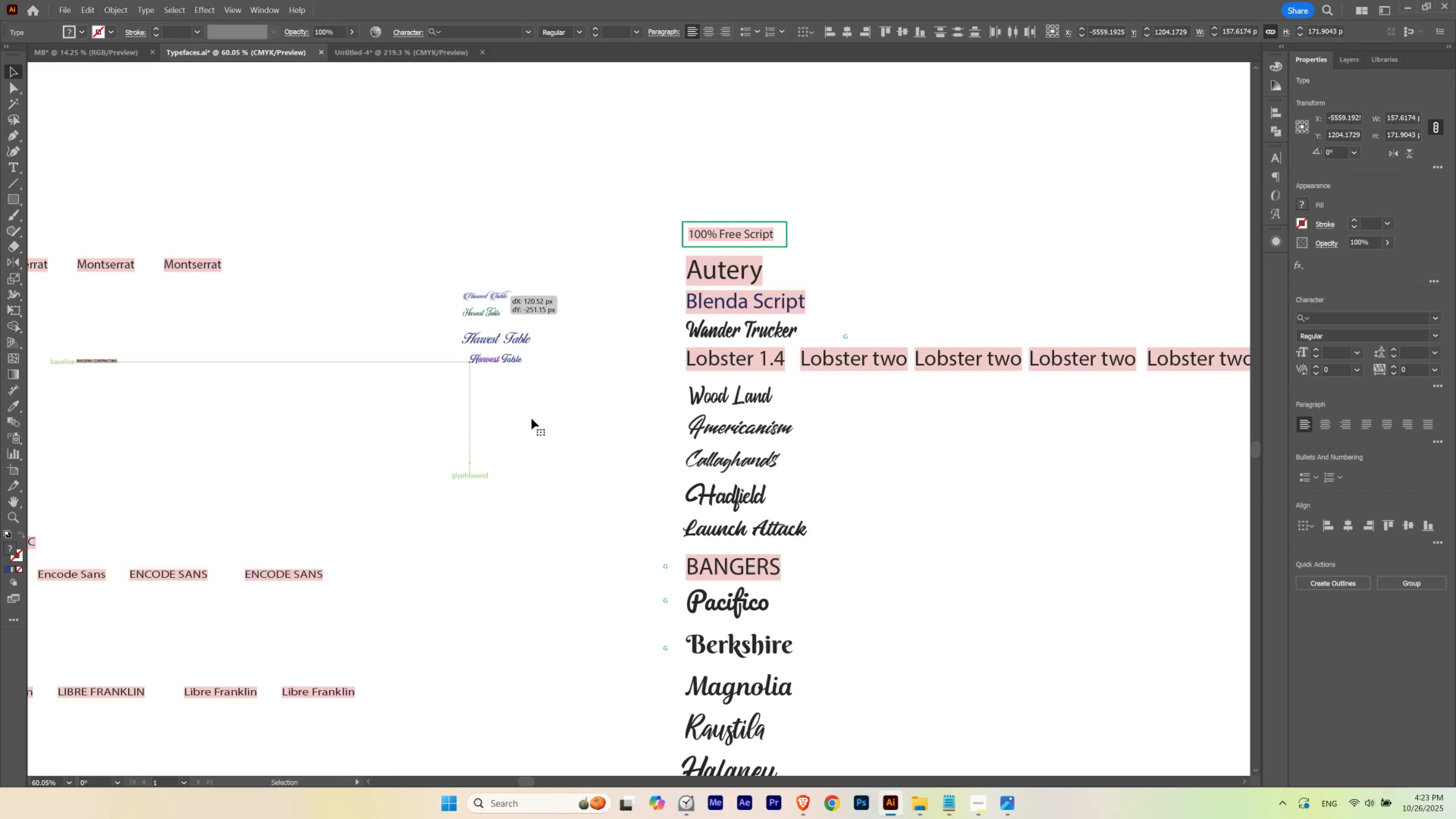 
left_click([531, 418])
 